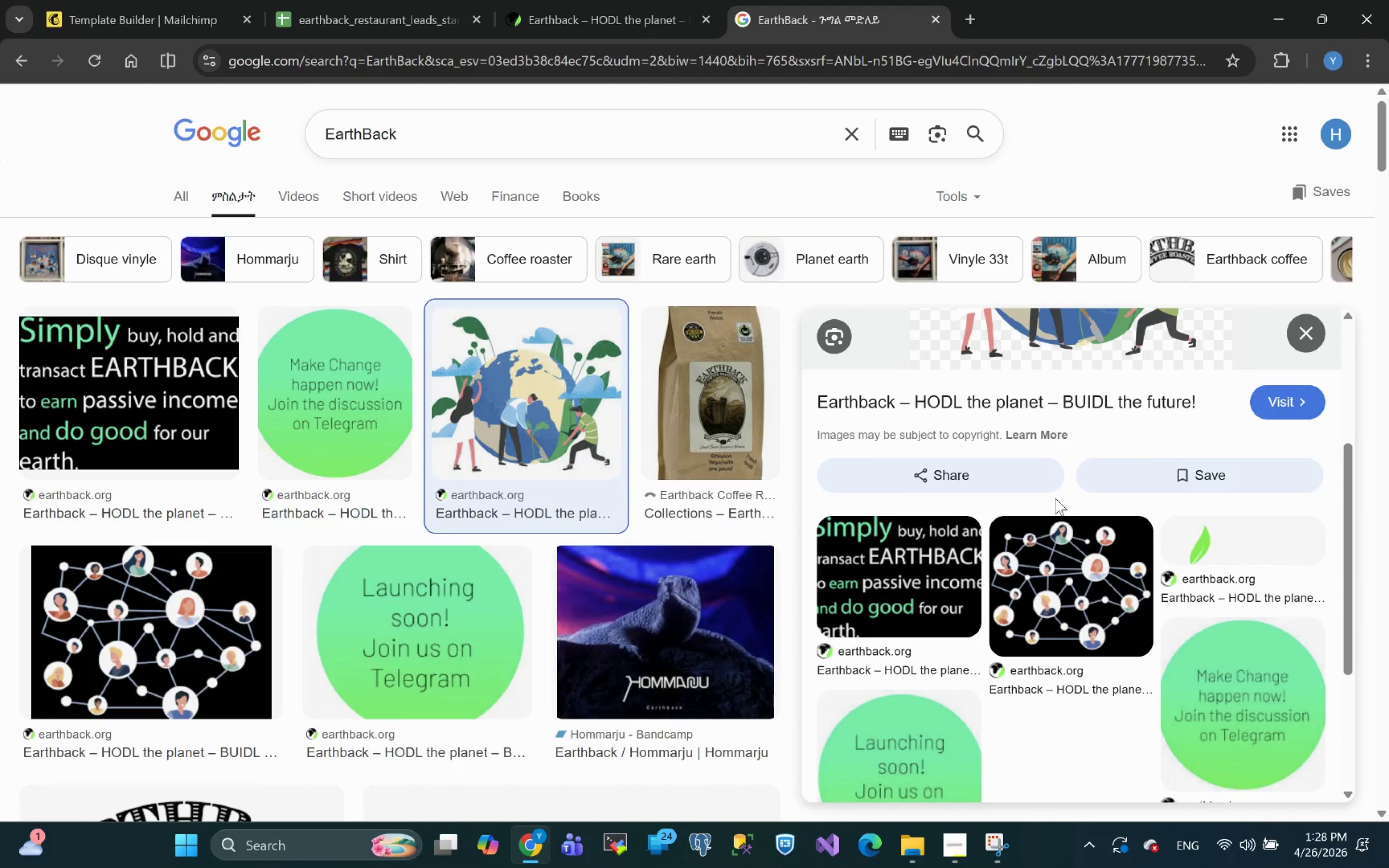 
wait(6.02)
 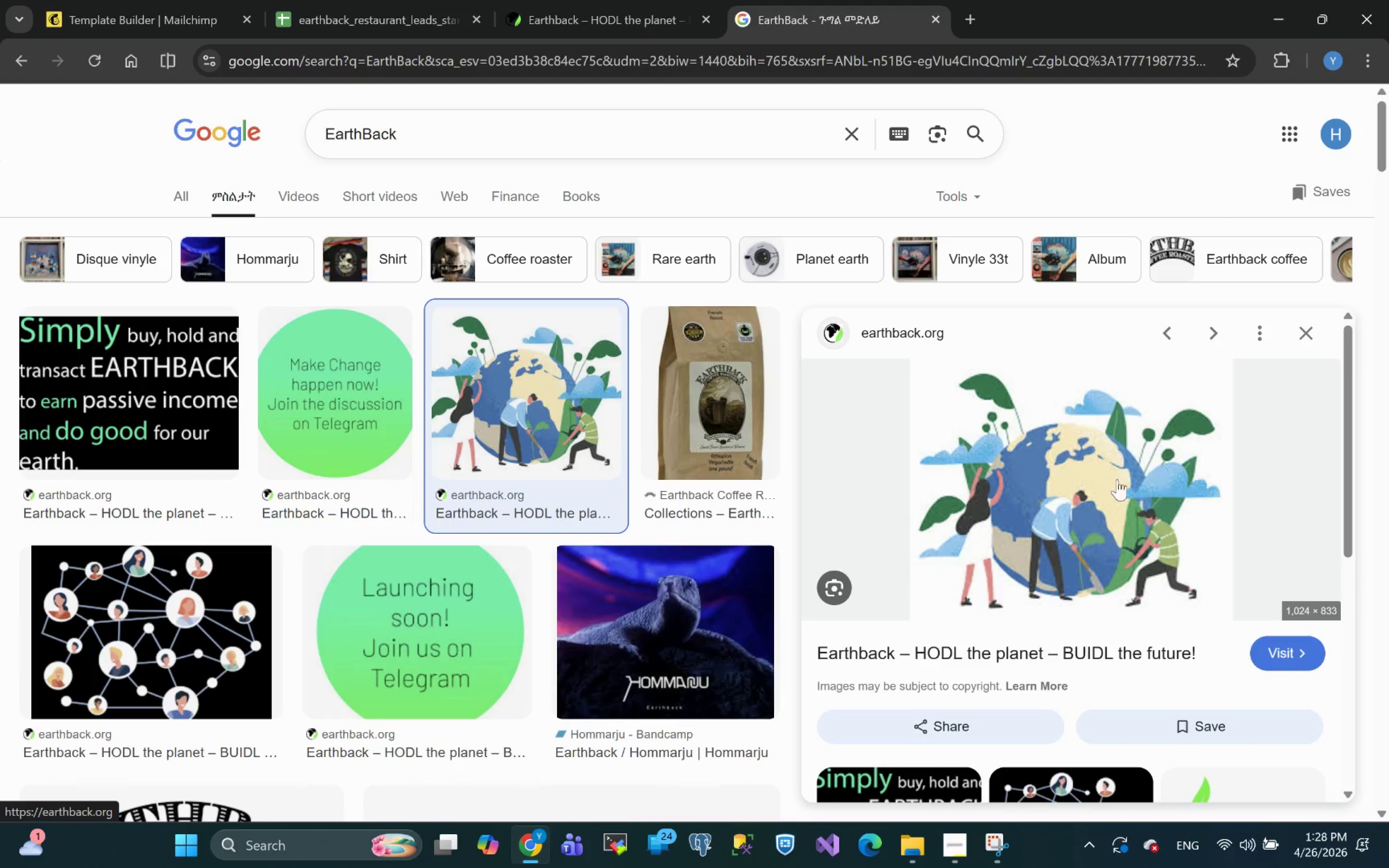 
mouse_move([1010, 513])
 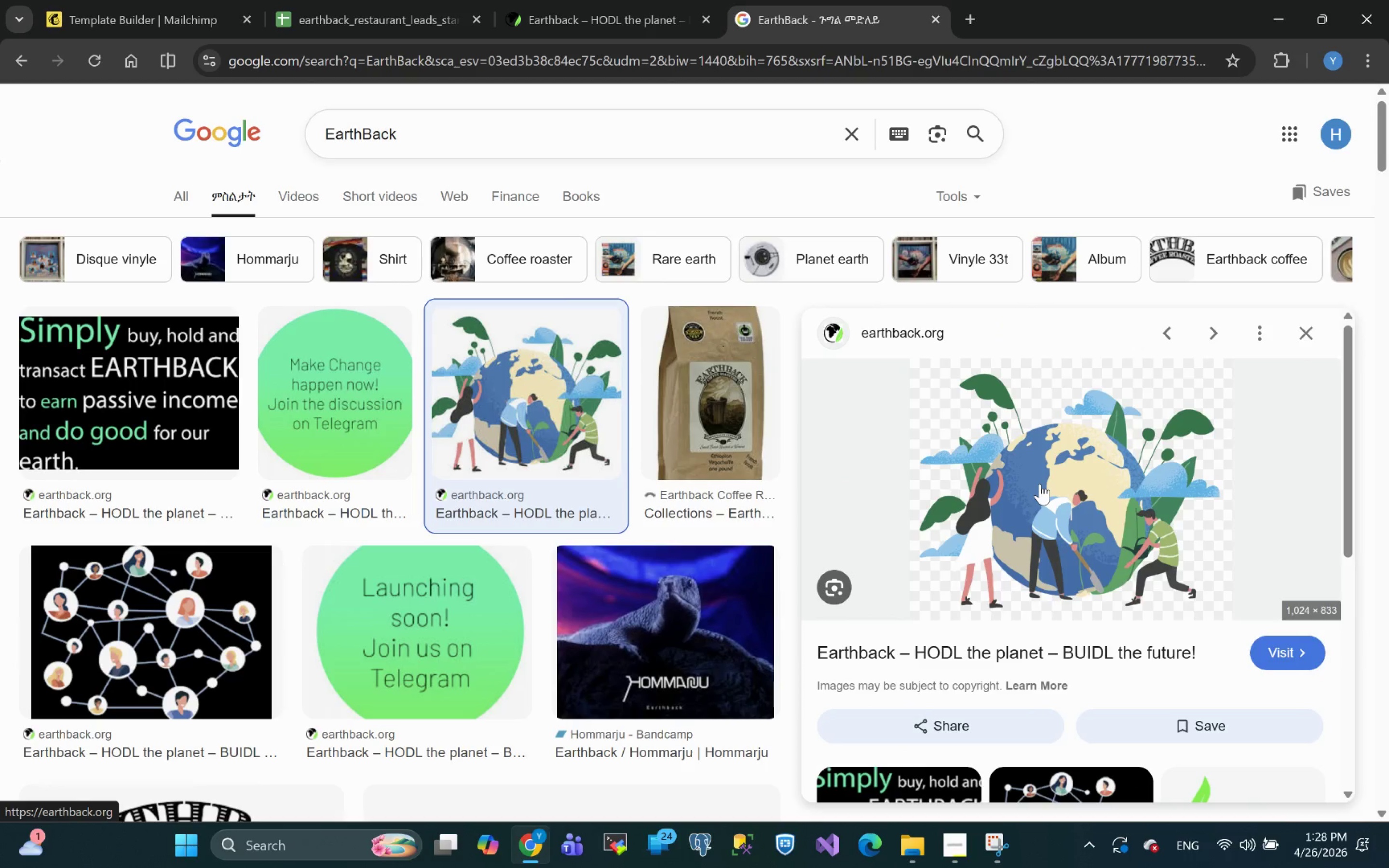 
right_click([1040, 484])
 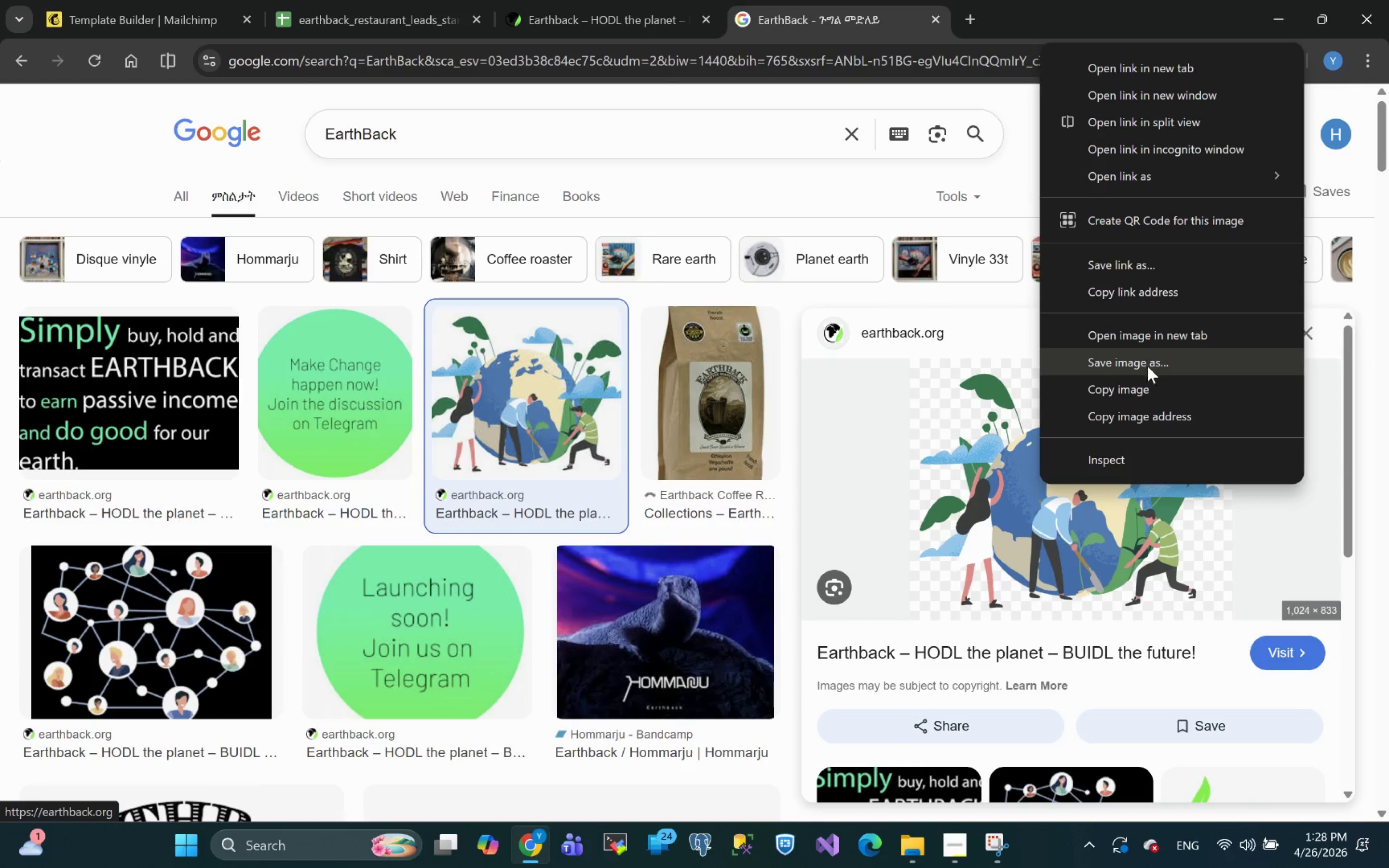 
left_click([1130, 361])
 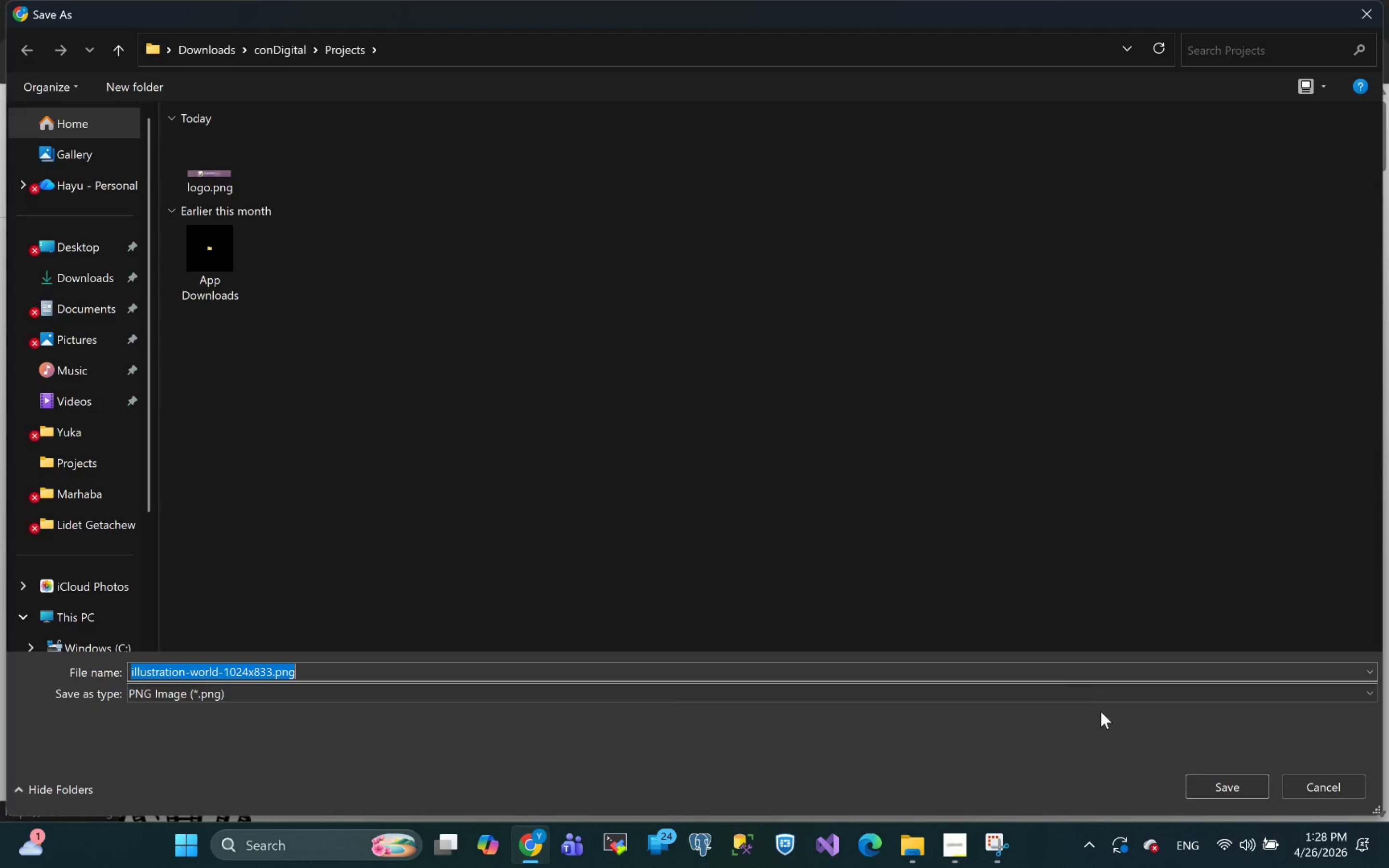 
left_click([1222, 788])
 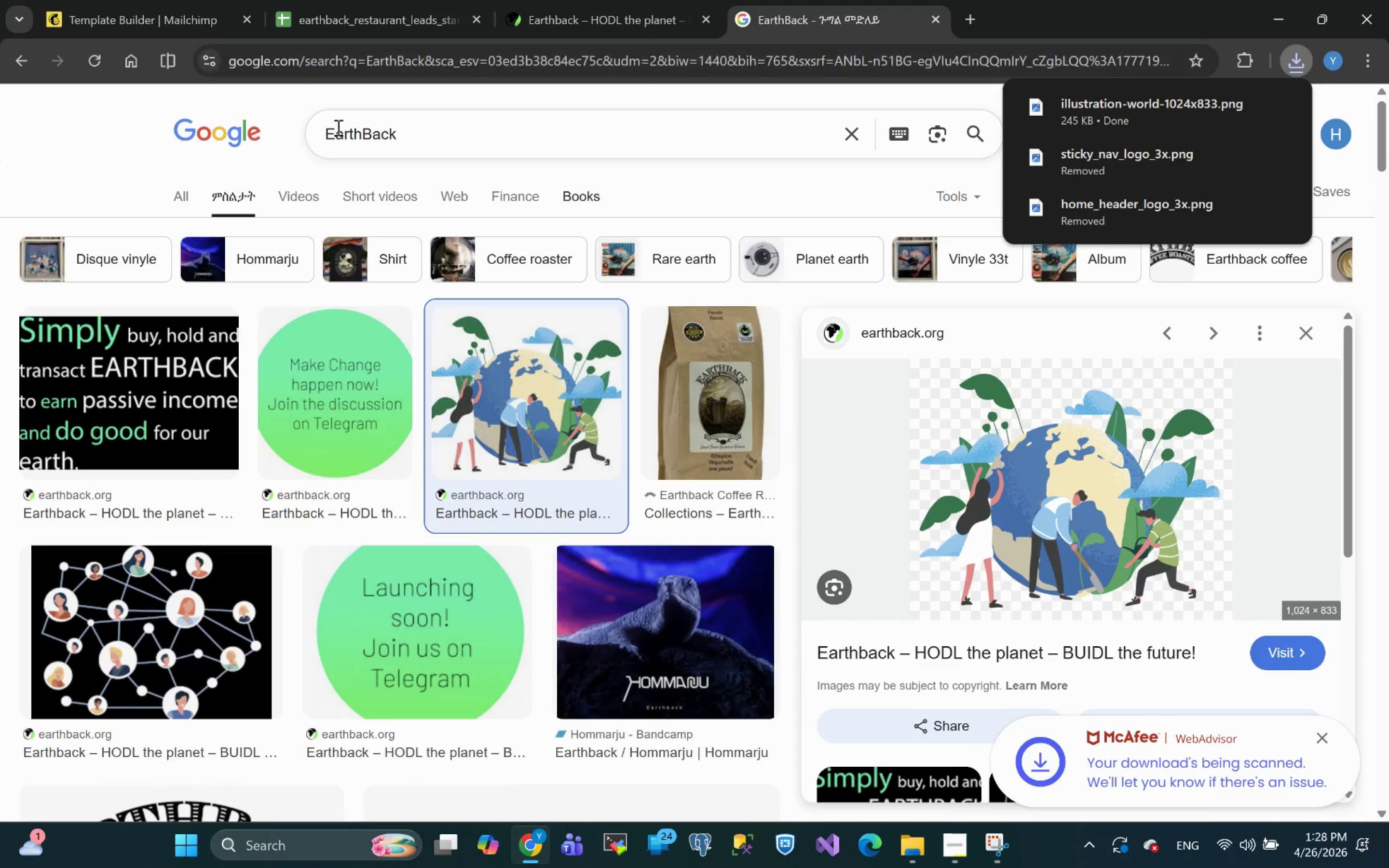 
wait(5.5)
 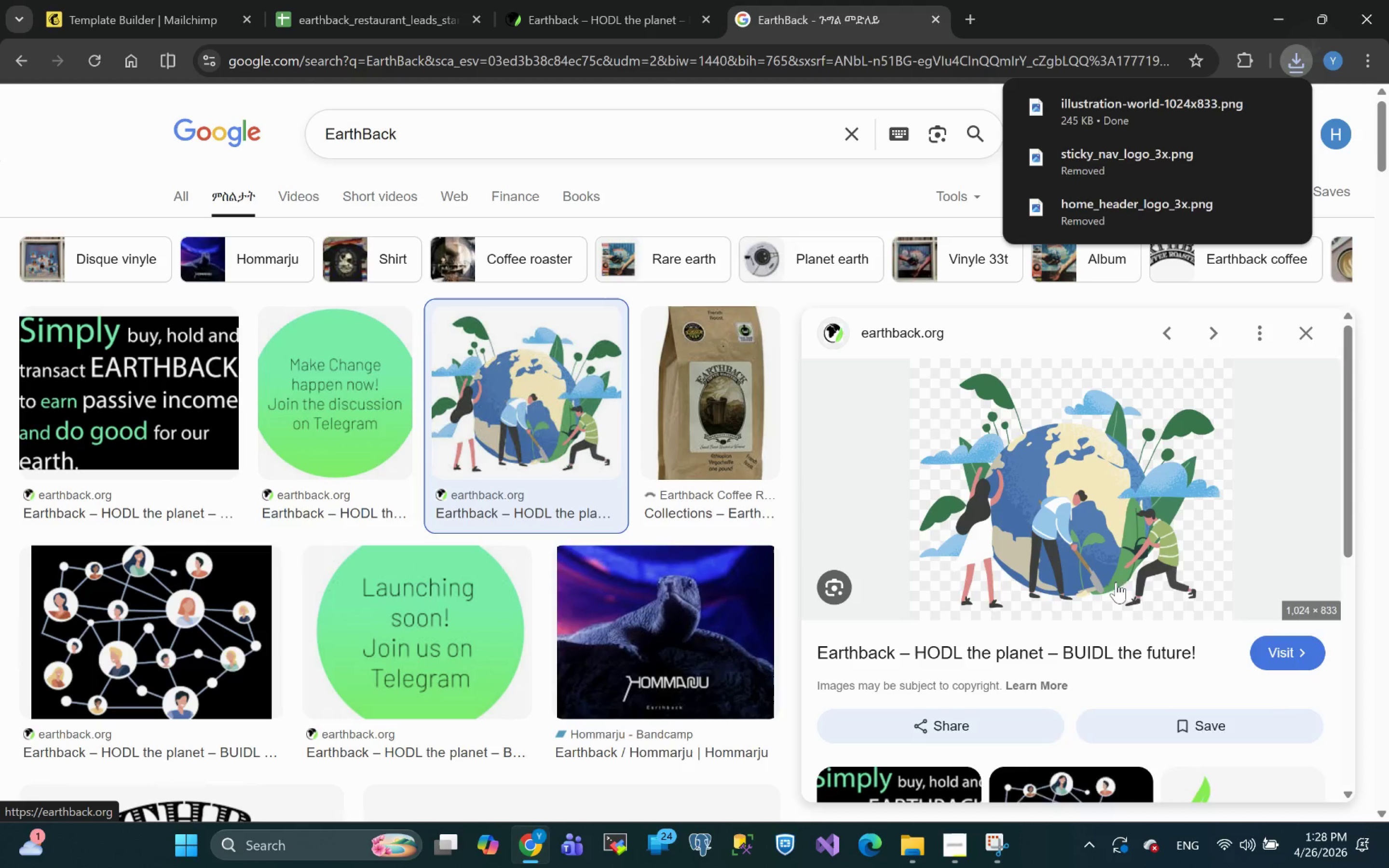 
left_click([144, 15])
 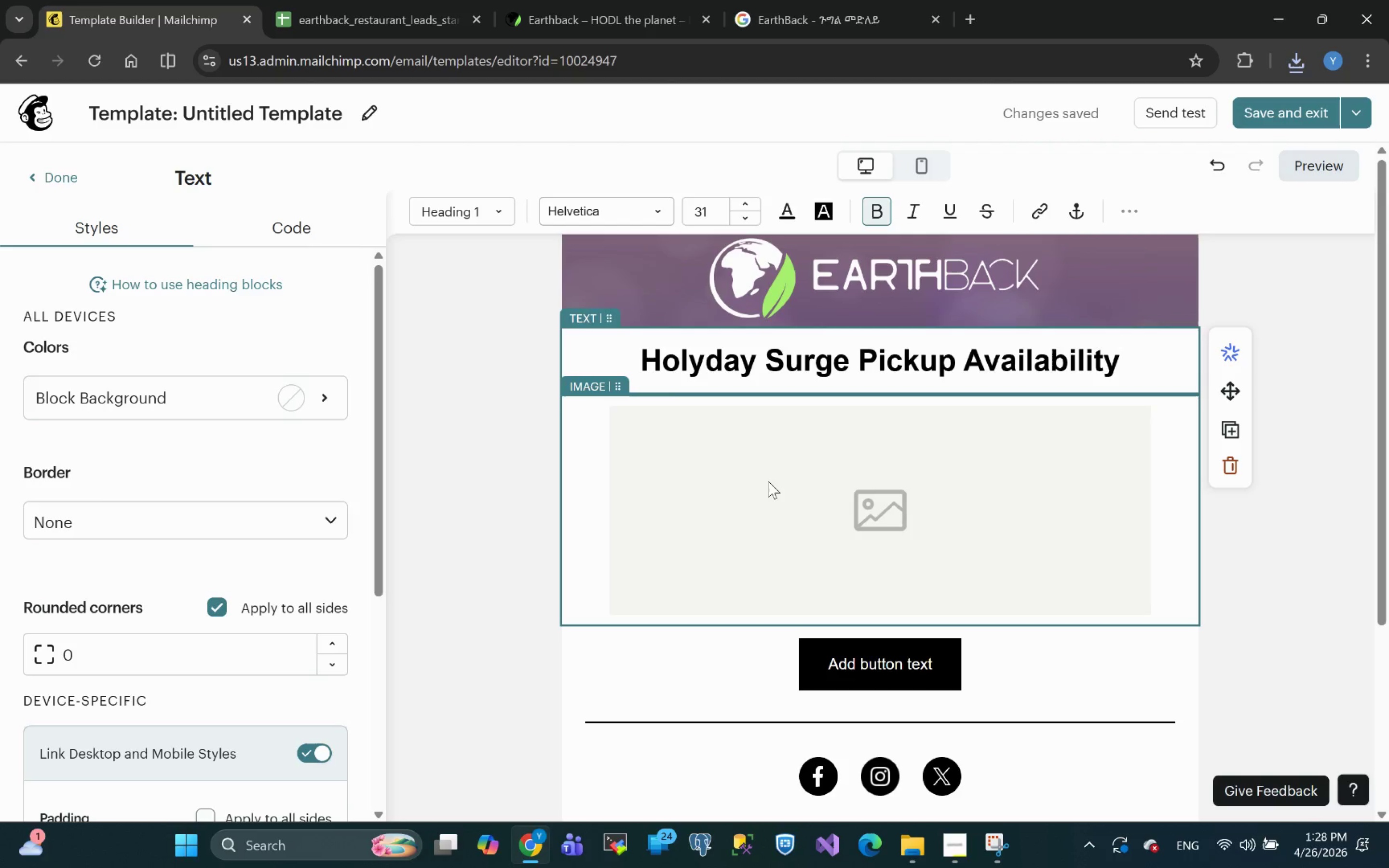 
left_click([768, 481])
 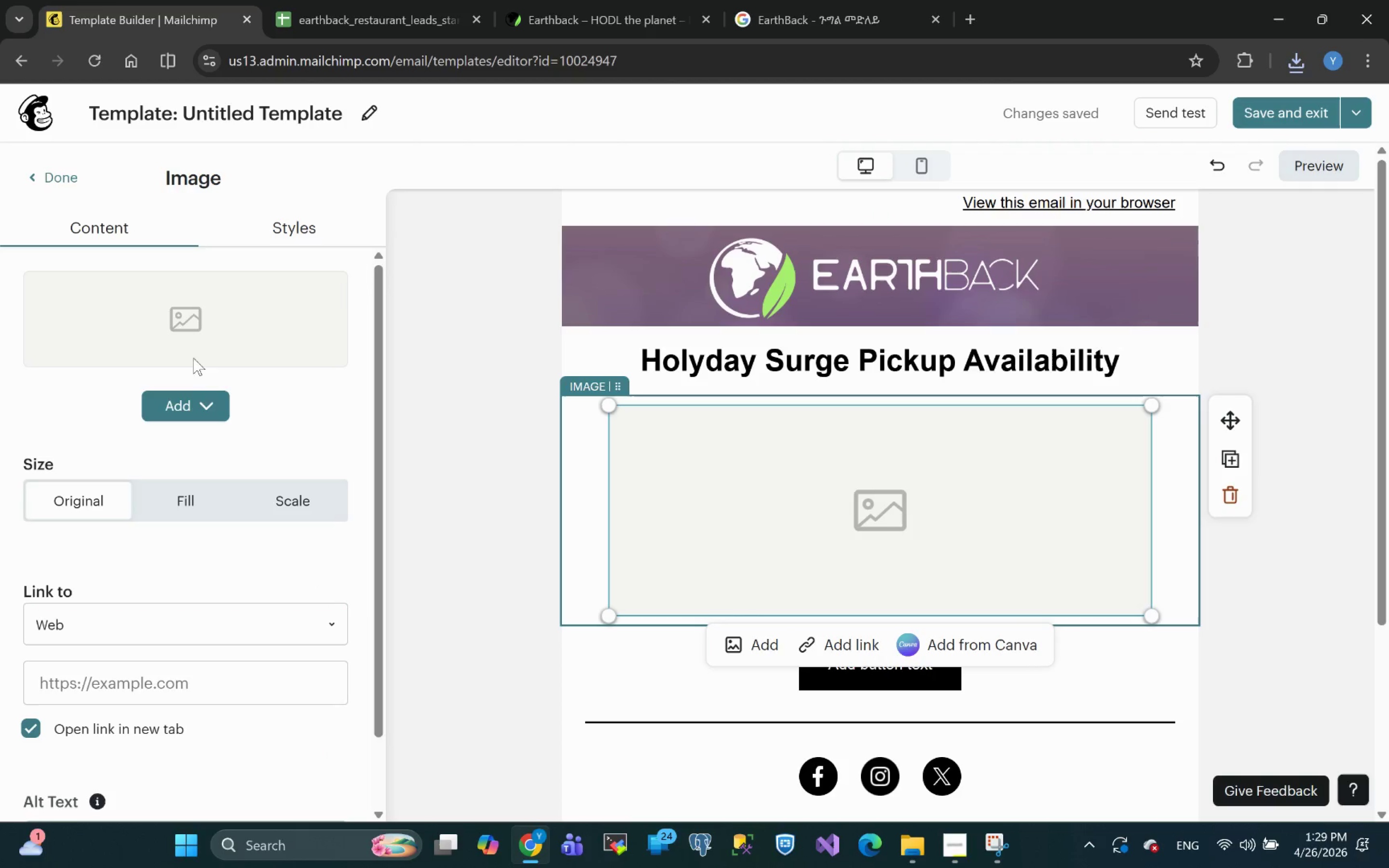 
left_click([190, 408])
 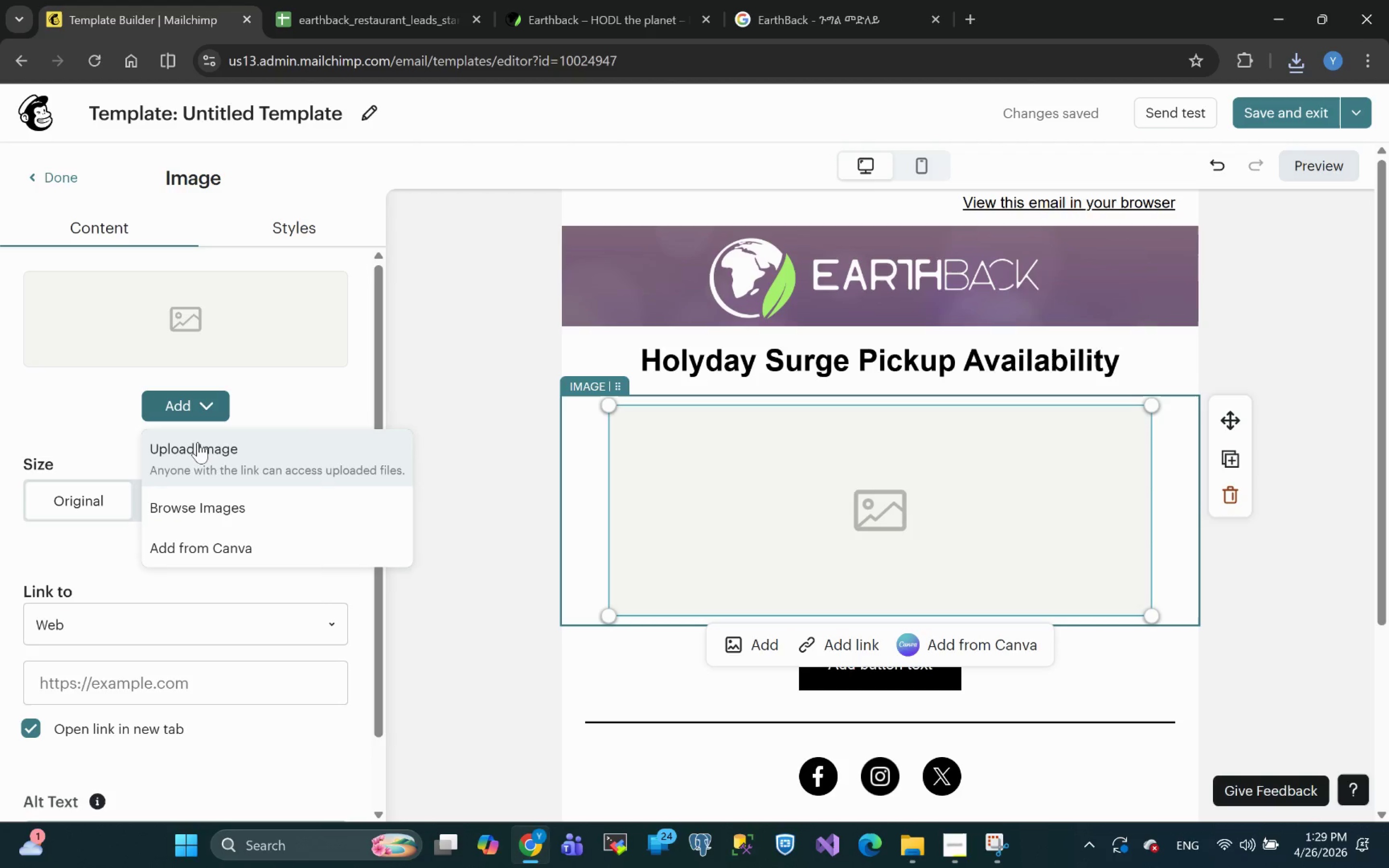 
left_click([192, 463])
 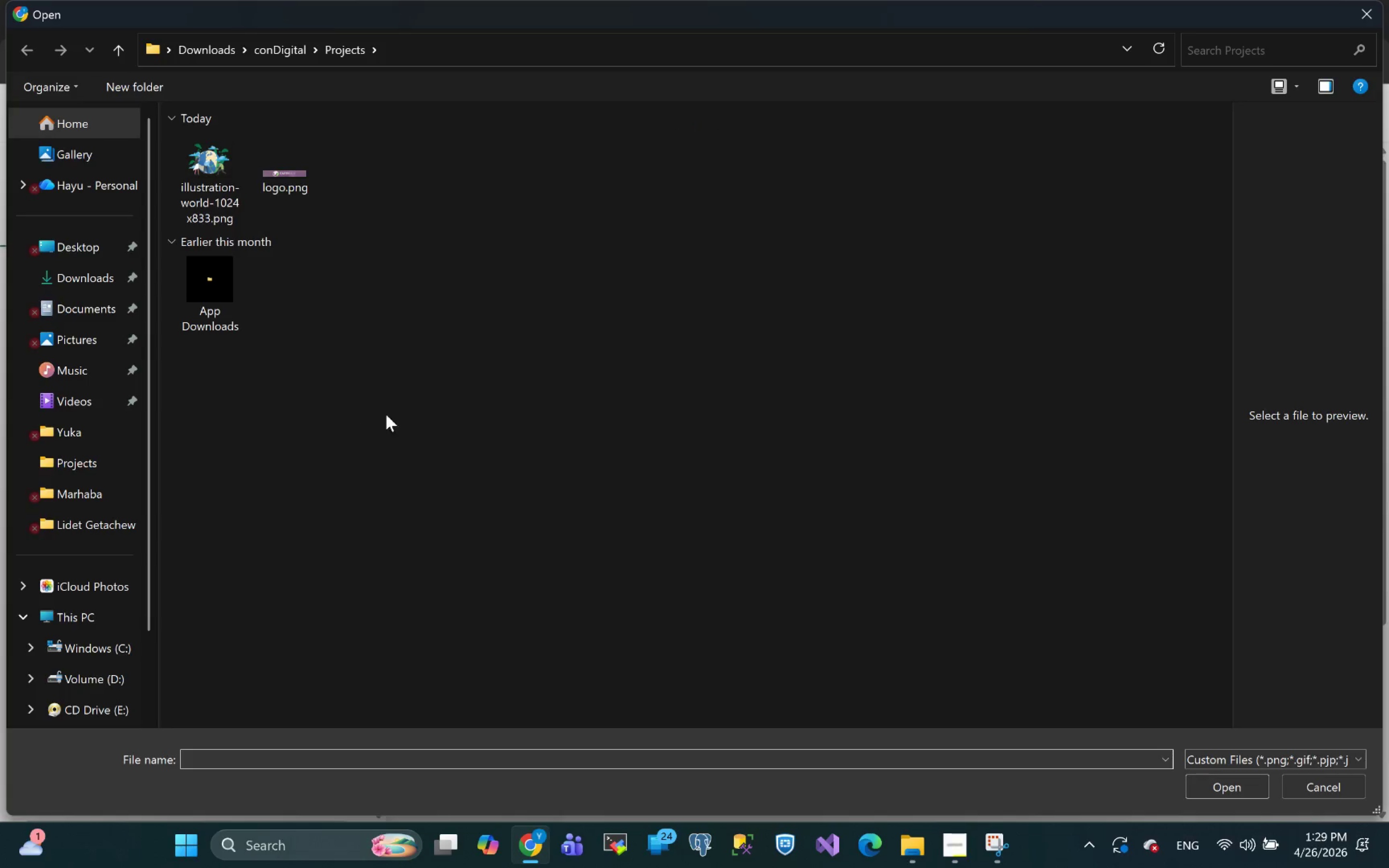 
left_click([211, 191])
 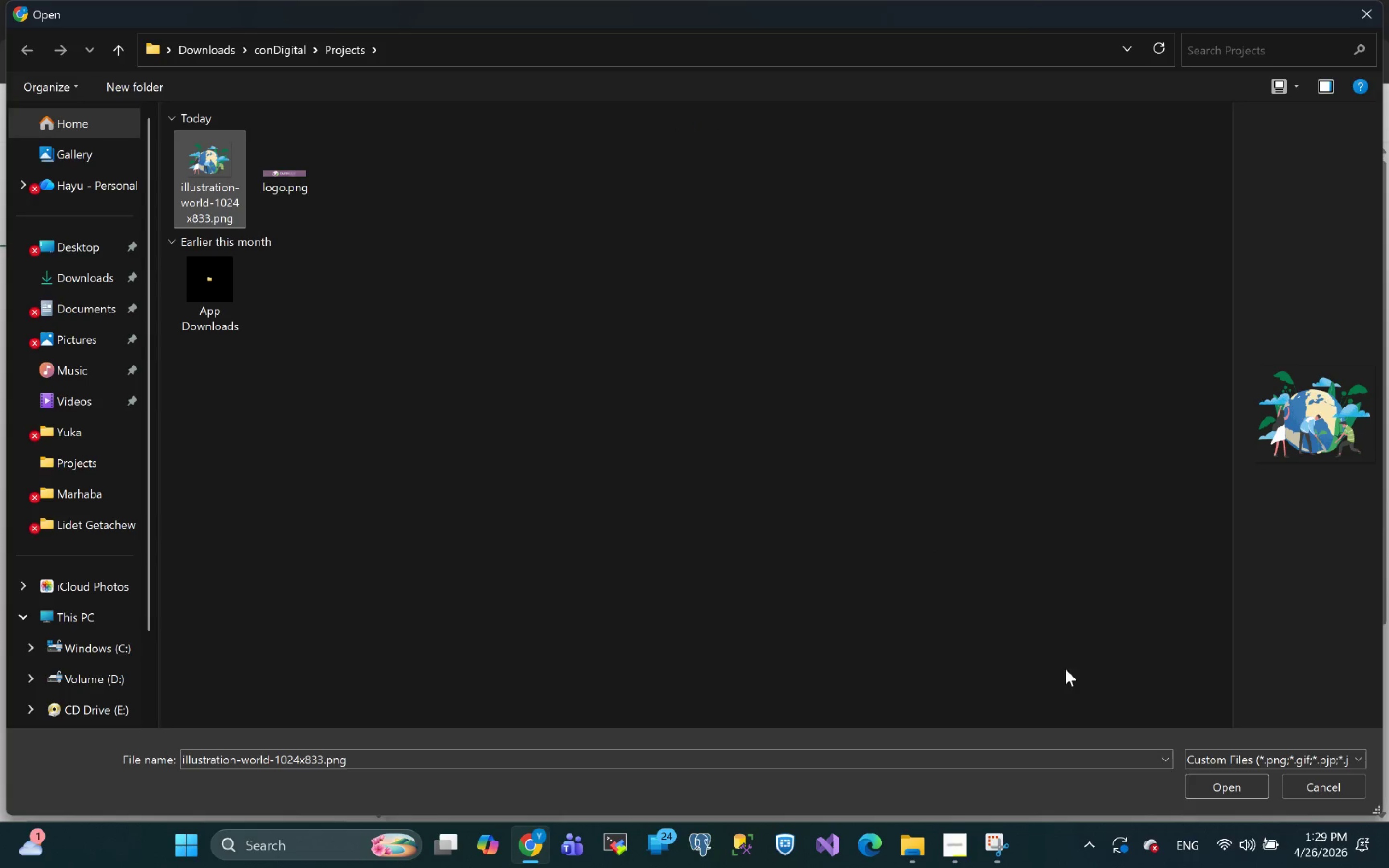 
left_click([1205, 783])
 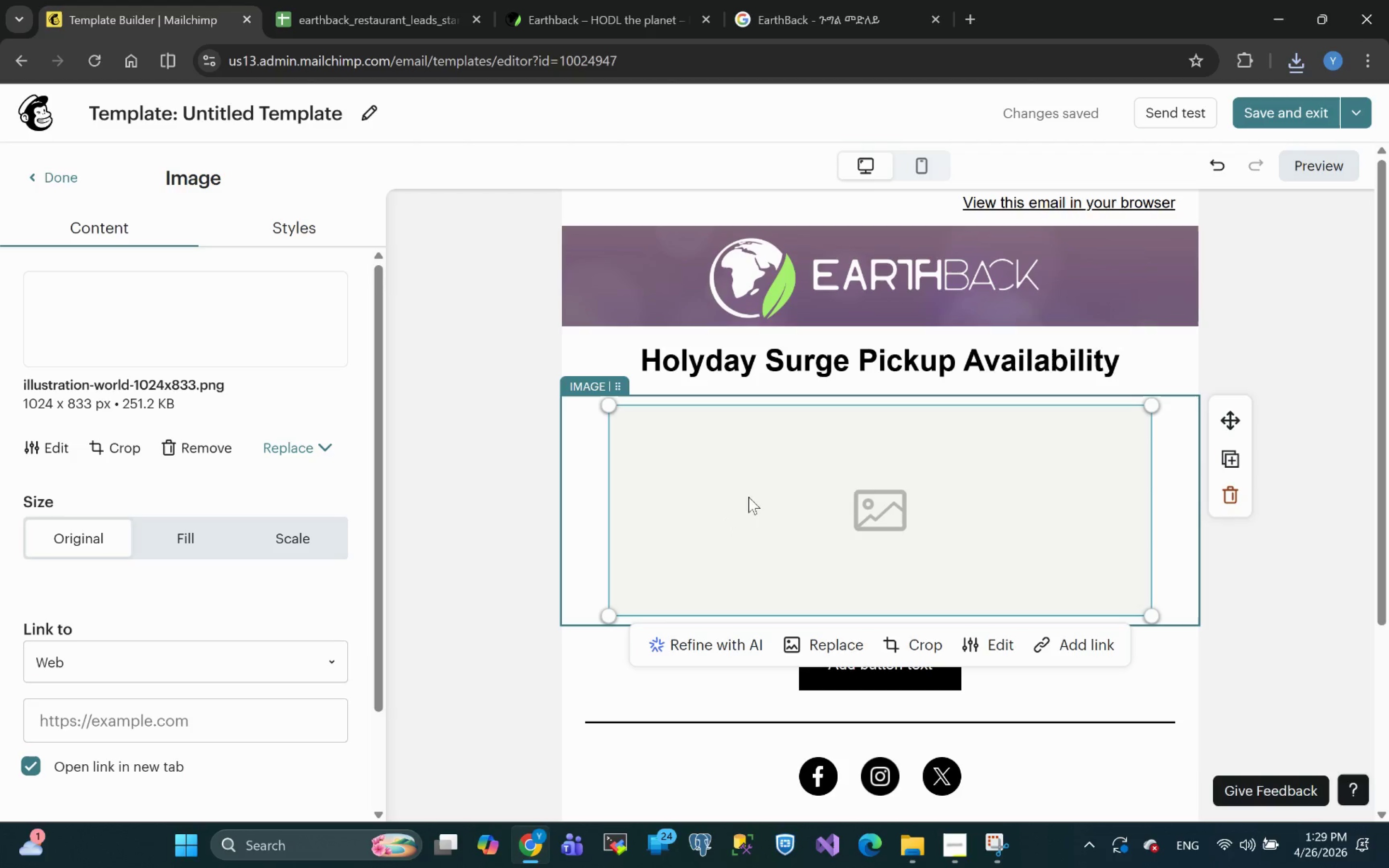 
wait(18.46)
 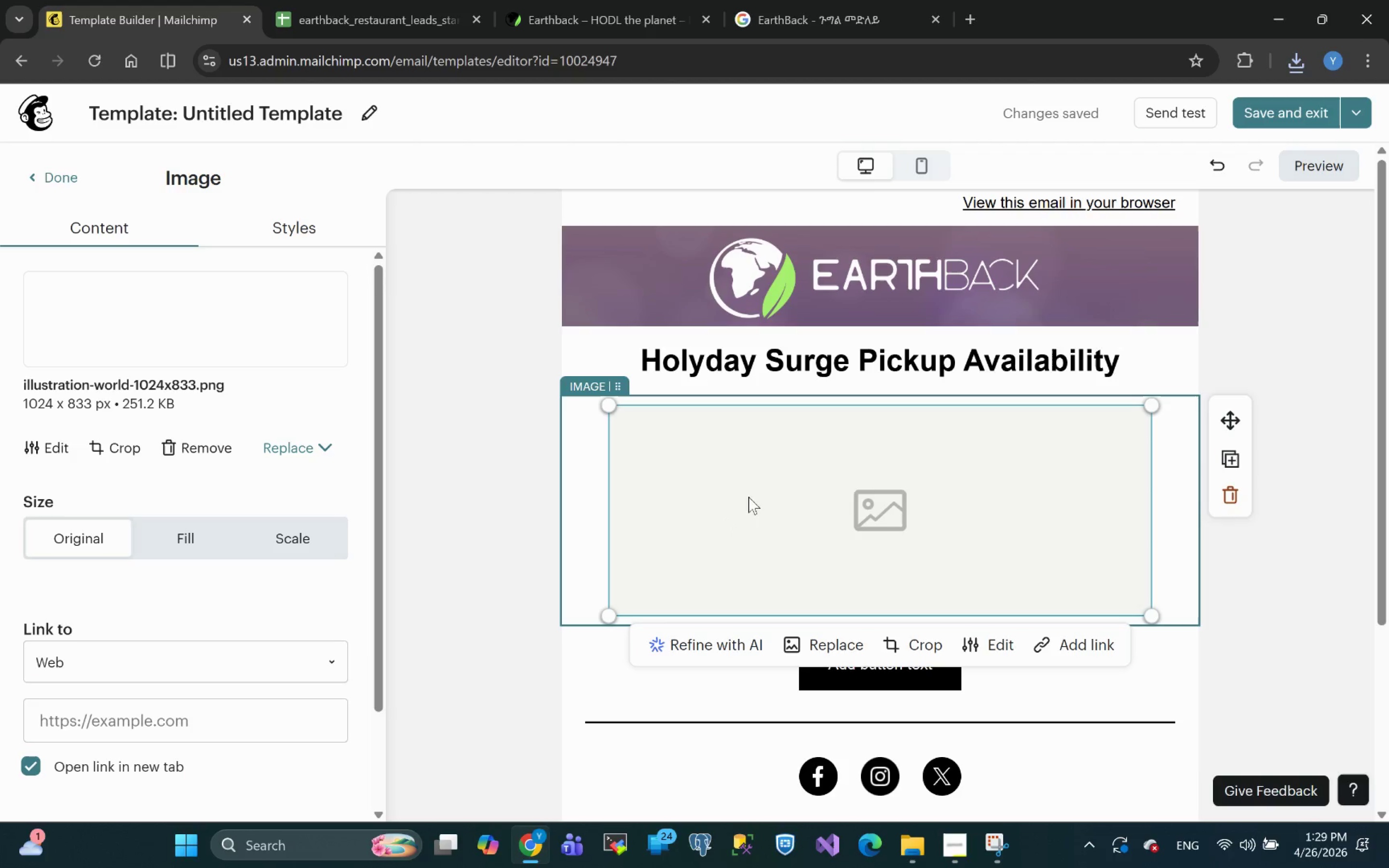 
left_click([579, 11])
 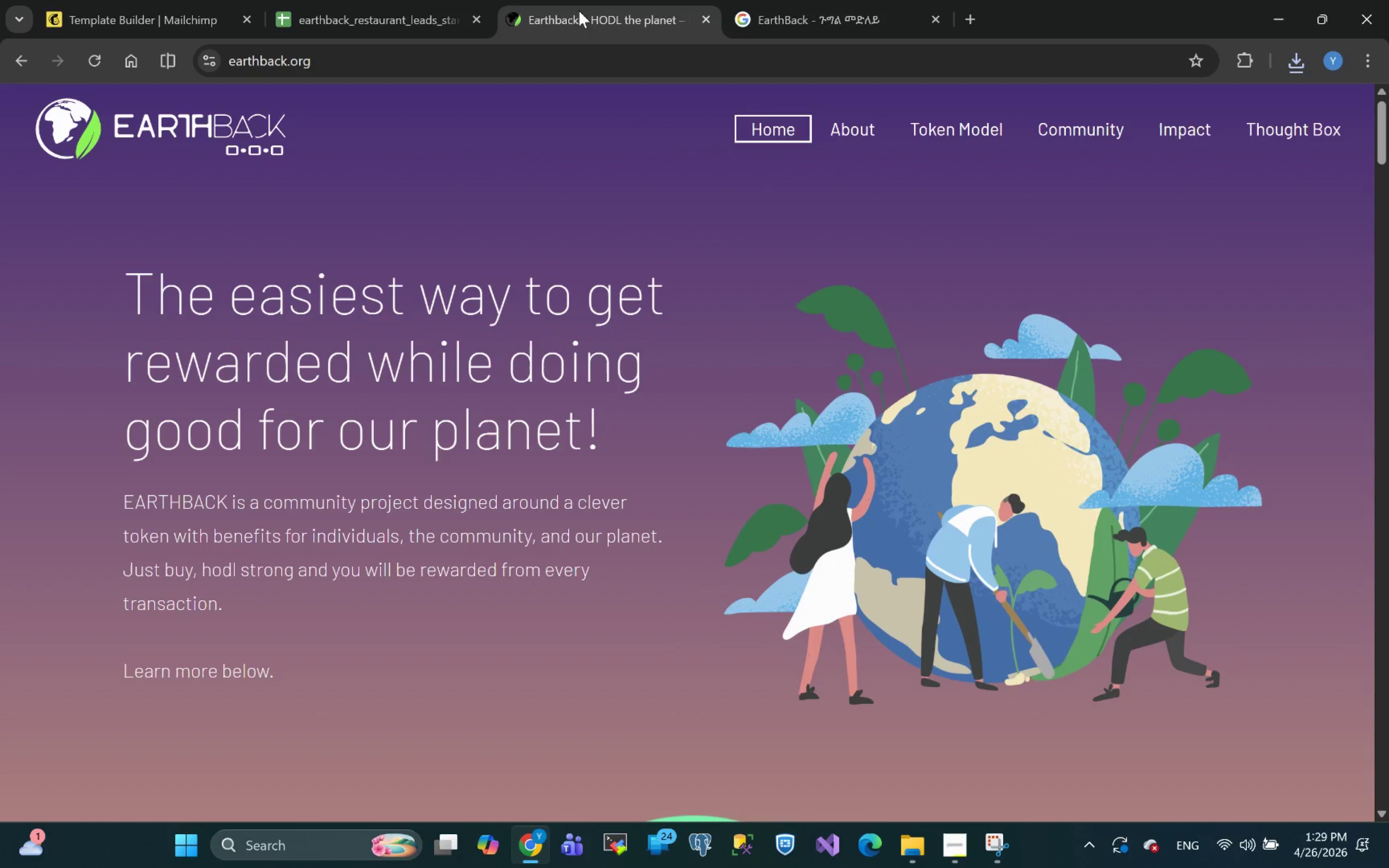 
left_click([803, 10])
 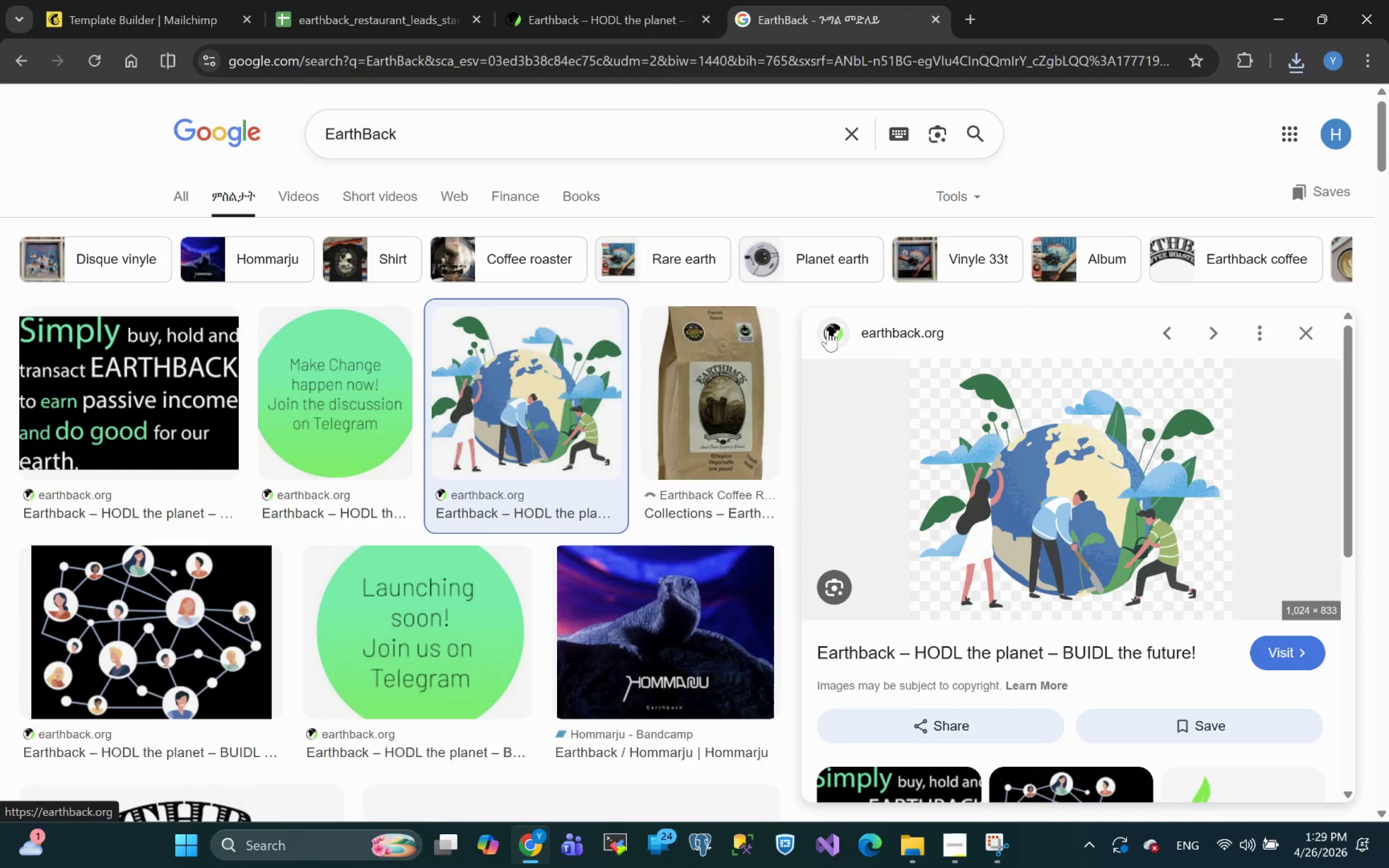 
left_click([550, 21])
 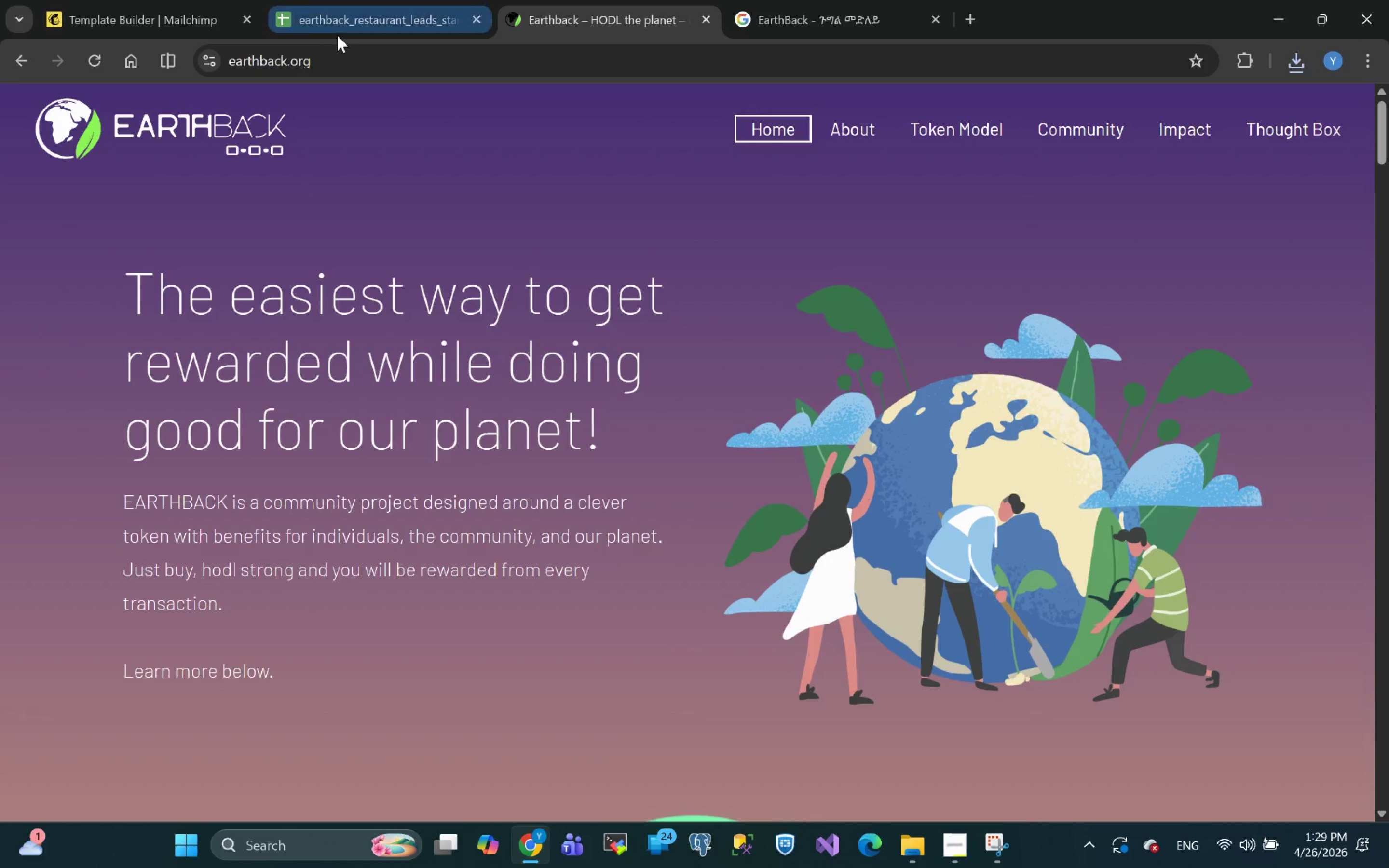 
left_click([131, 20])
 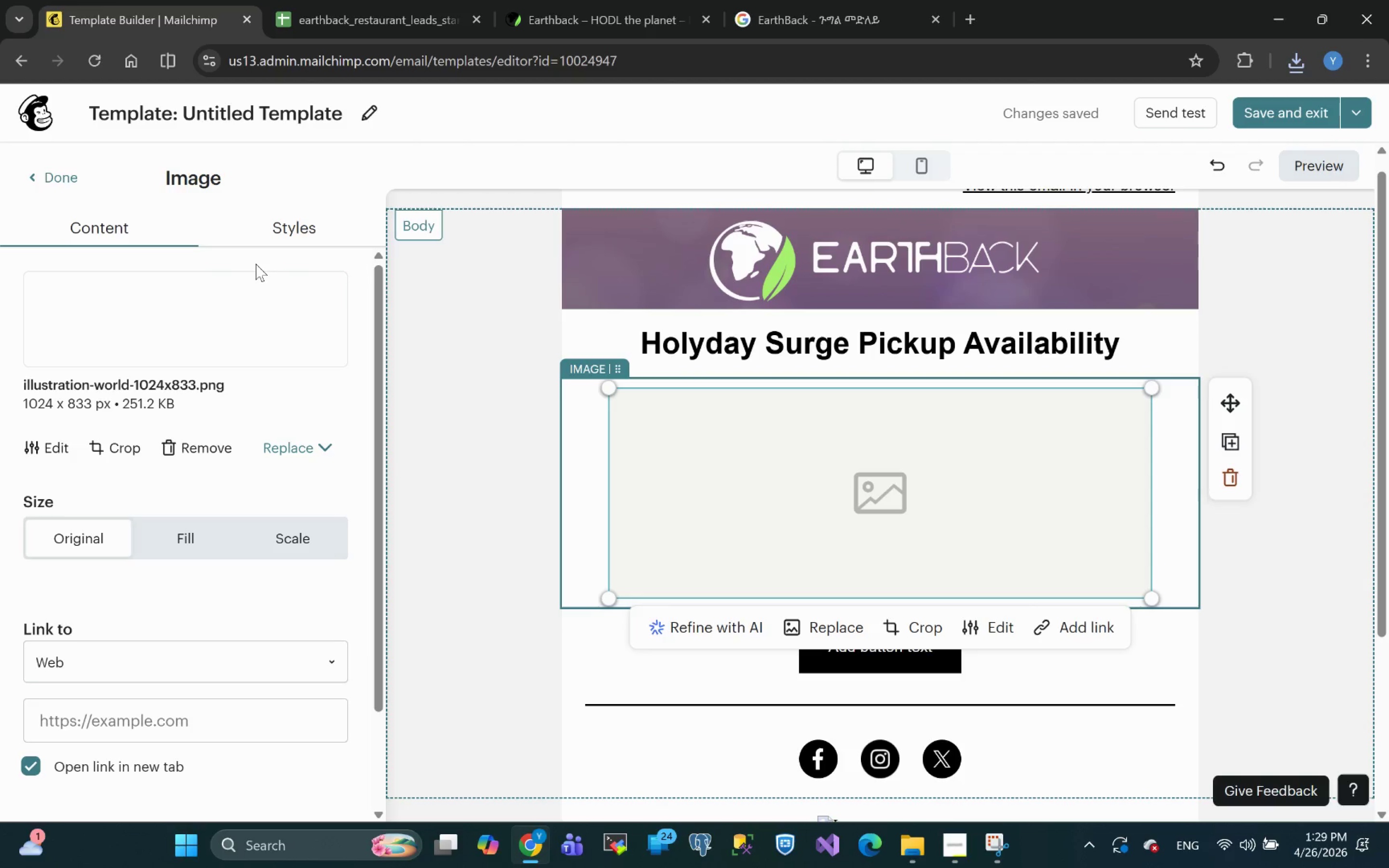 
left_click([281, 226])
 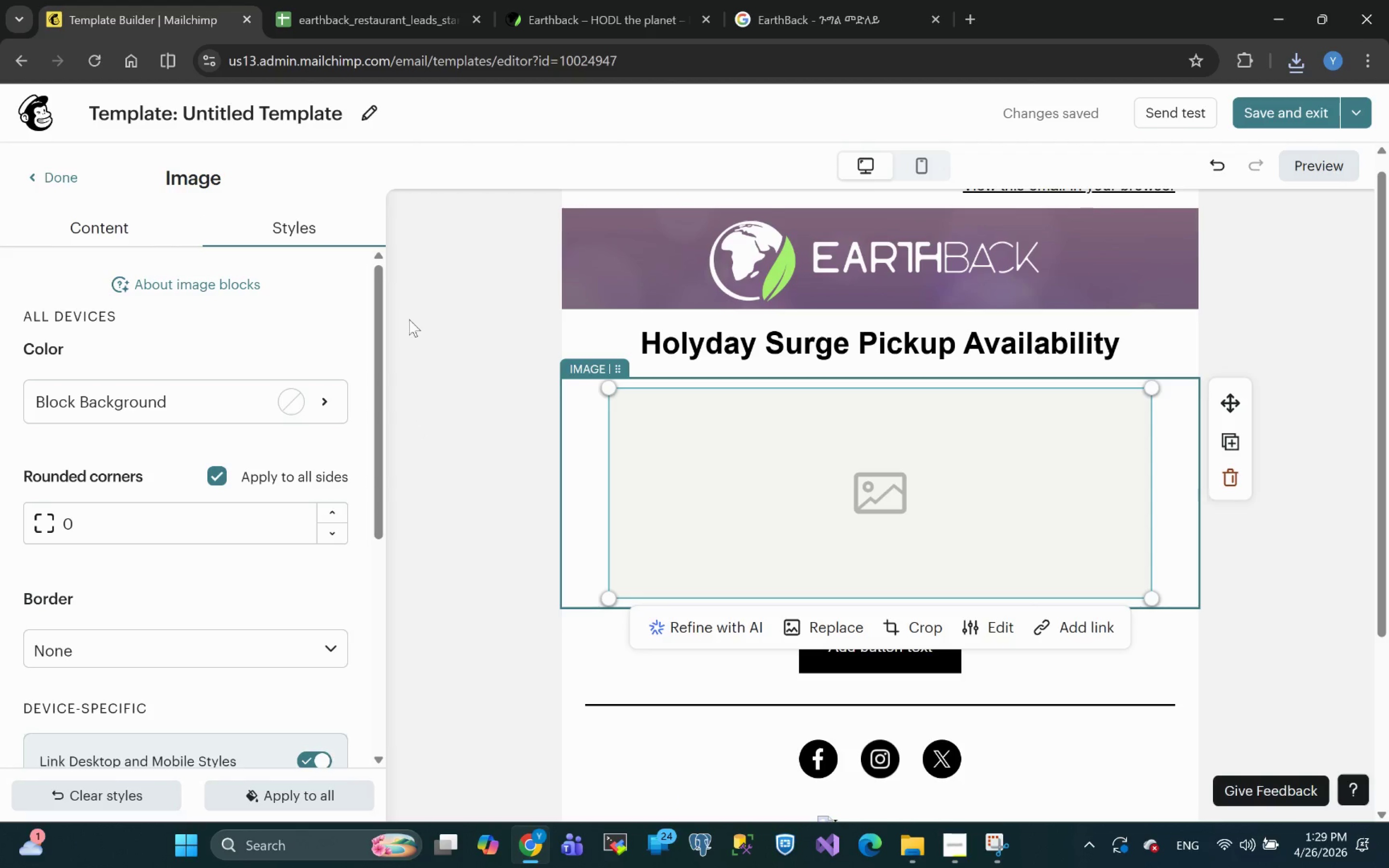 
wait(7.85)
 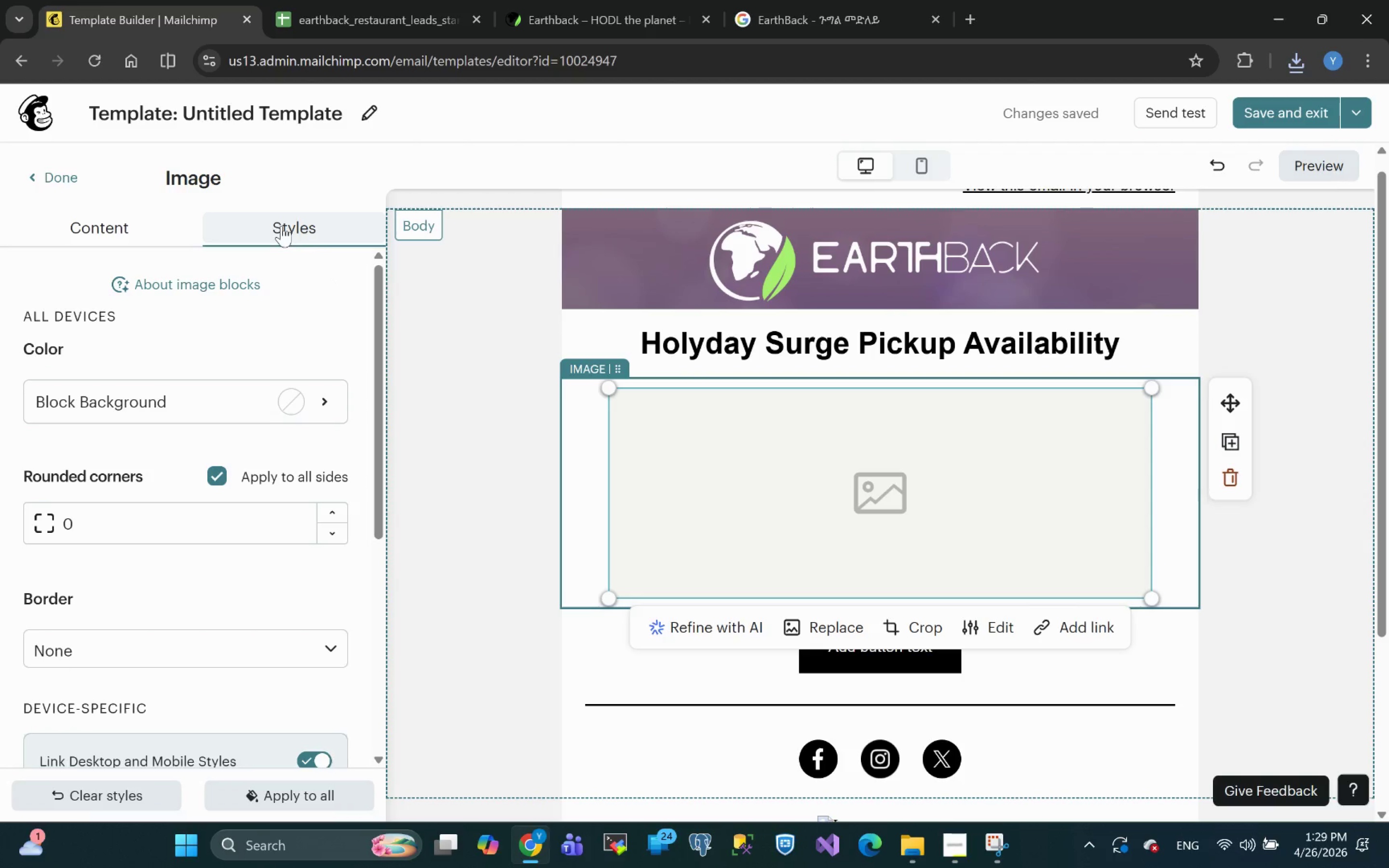 
left_click([235, 382])
 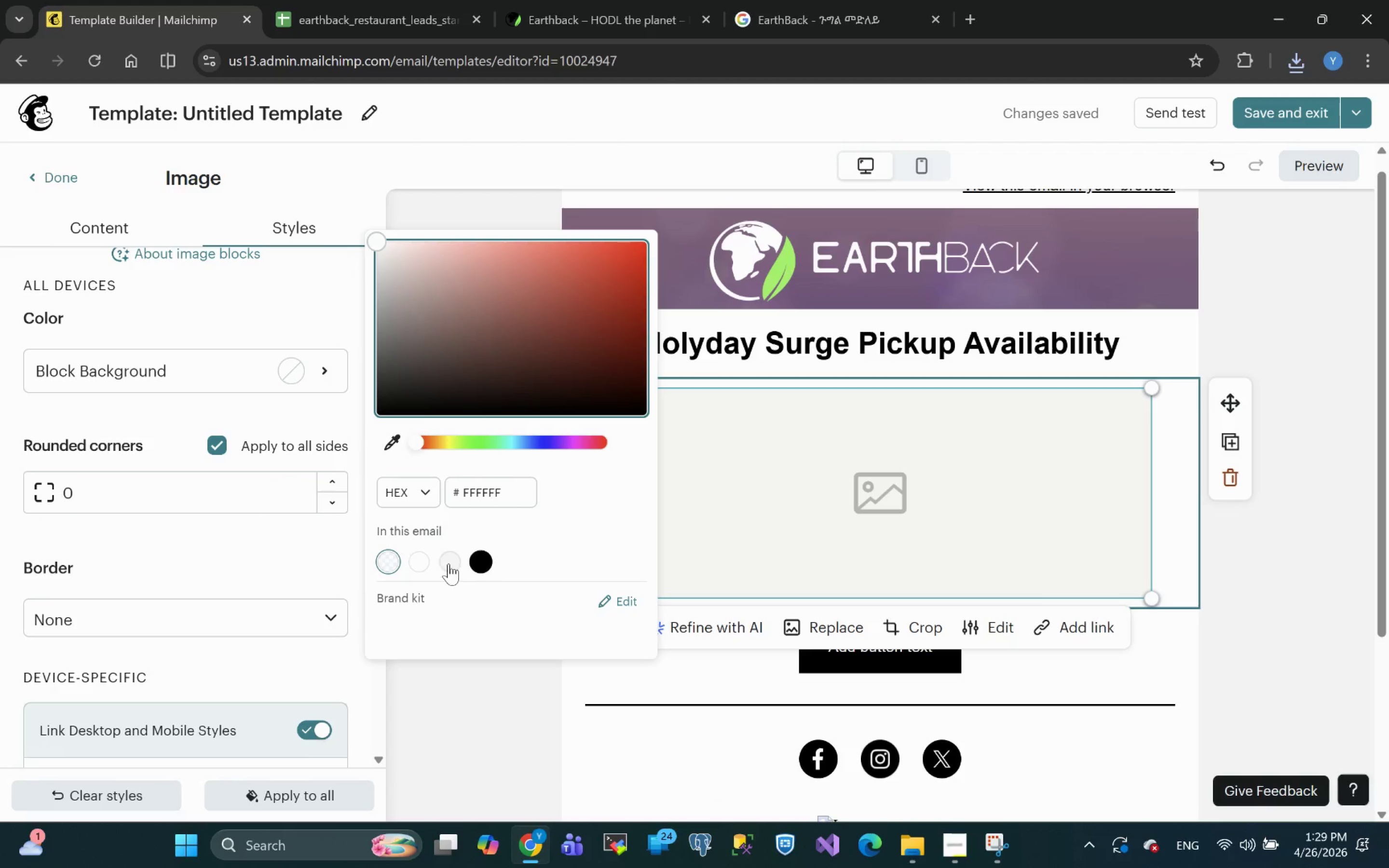 
left_click([480, 563])
 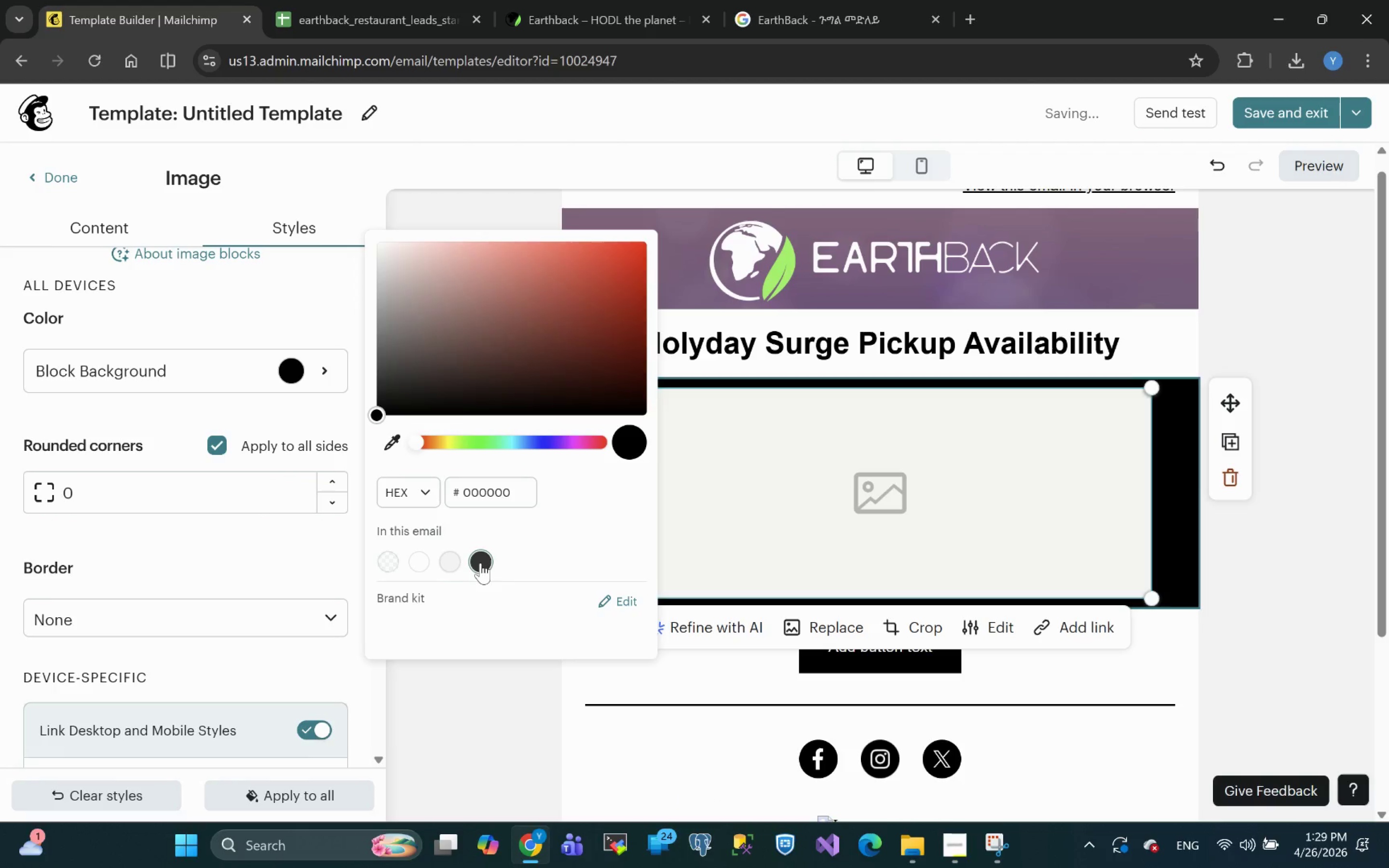 
left_click([446, 563])
 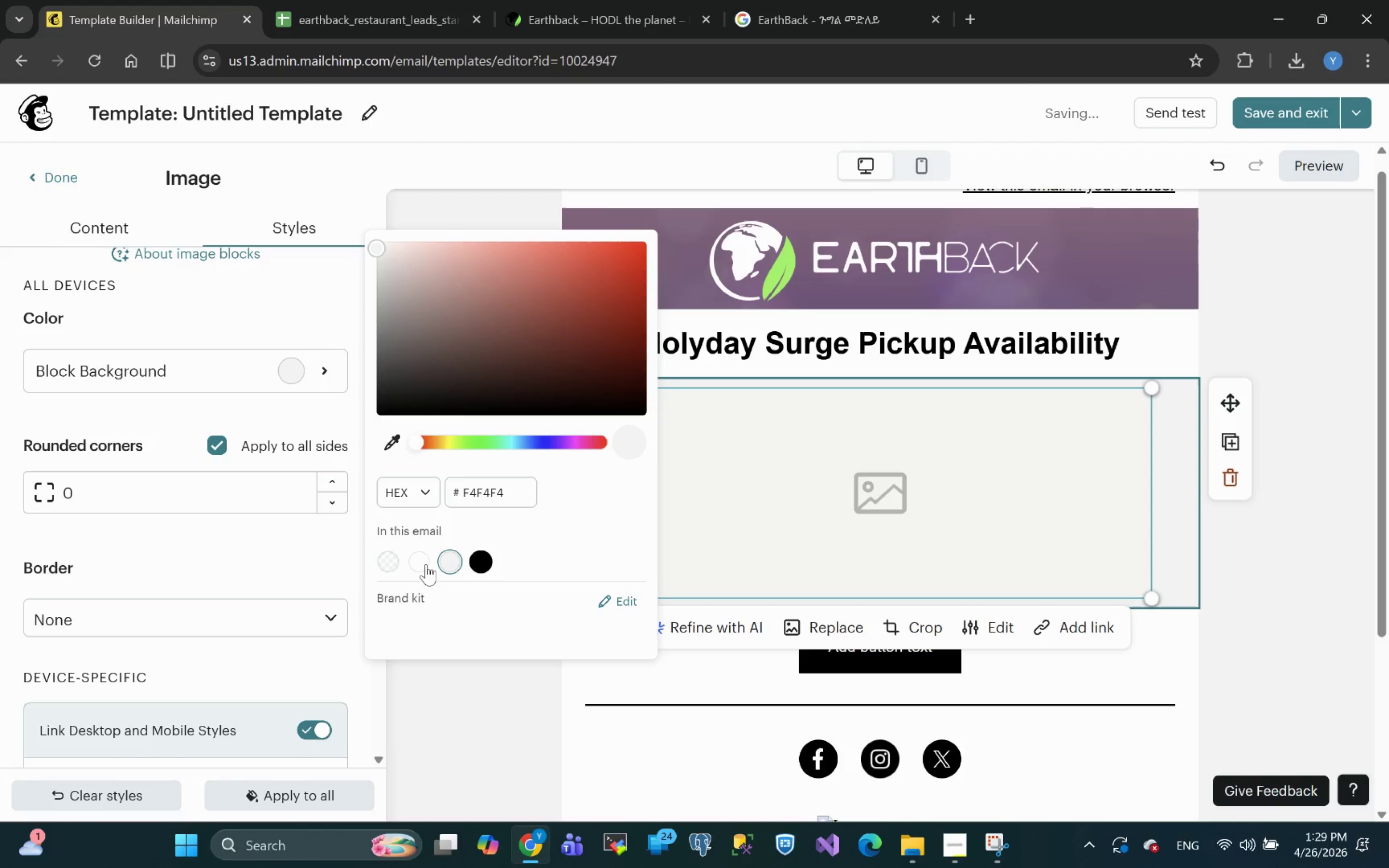 
left_click([420, 566])
 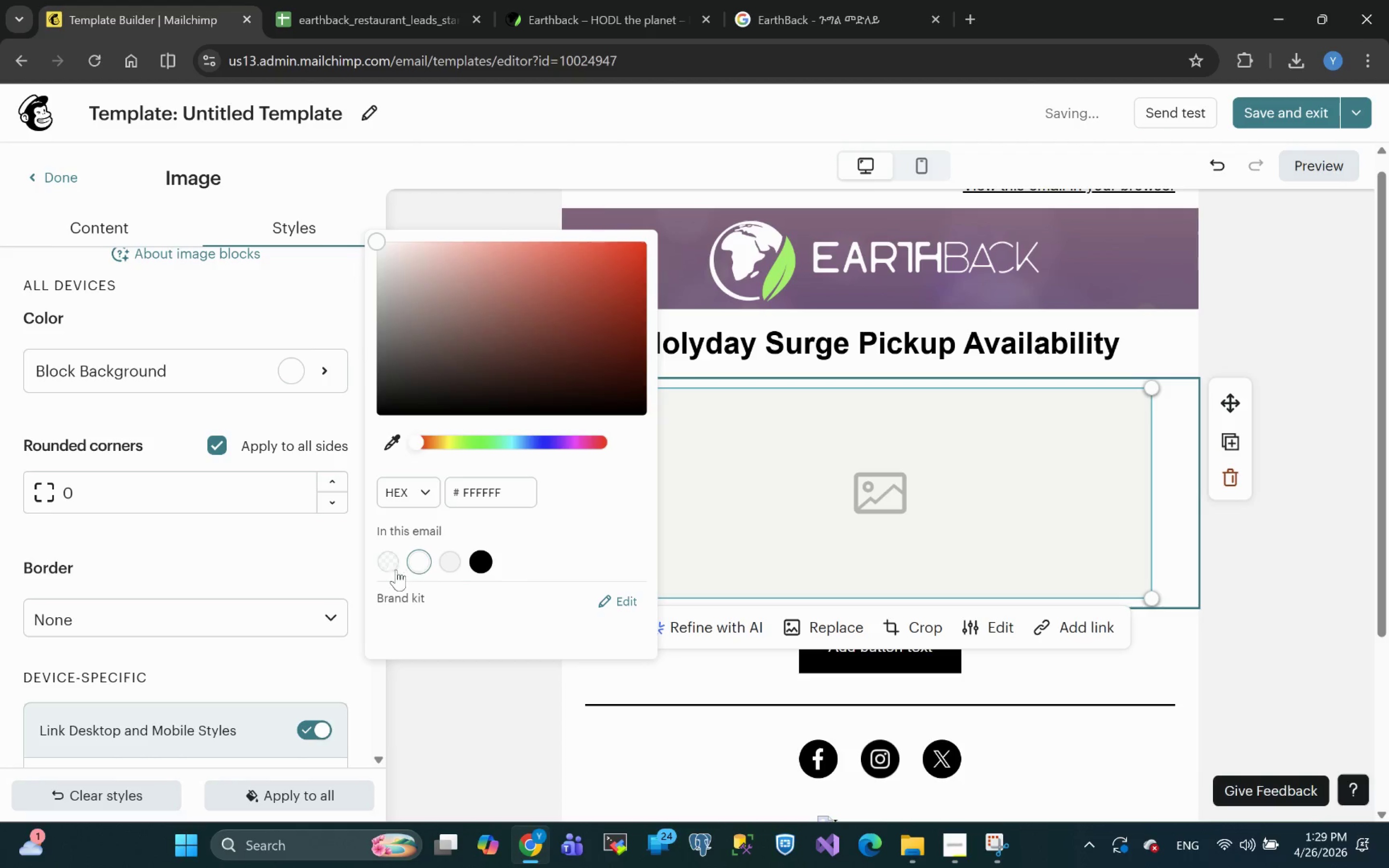 
left_click([382, 567])
 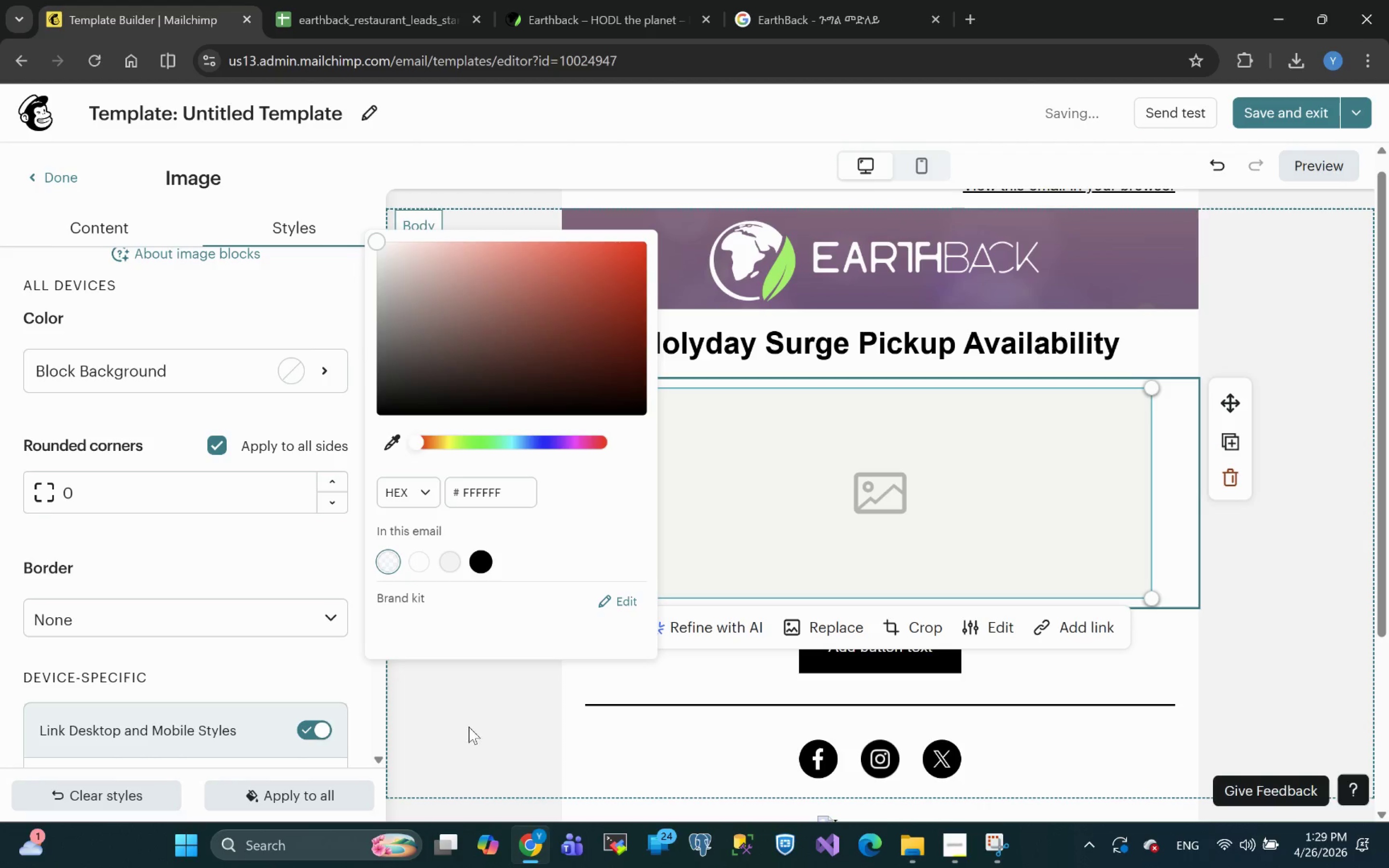 
left_click([459, 701])
 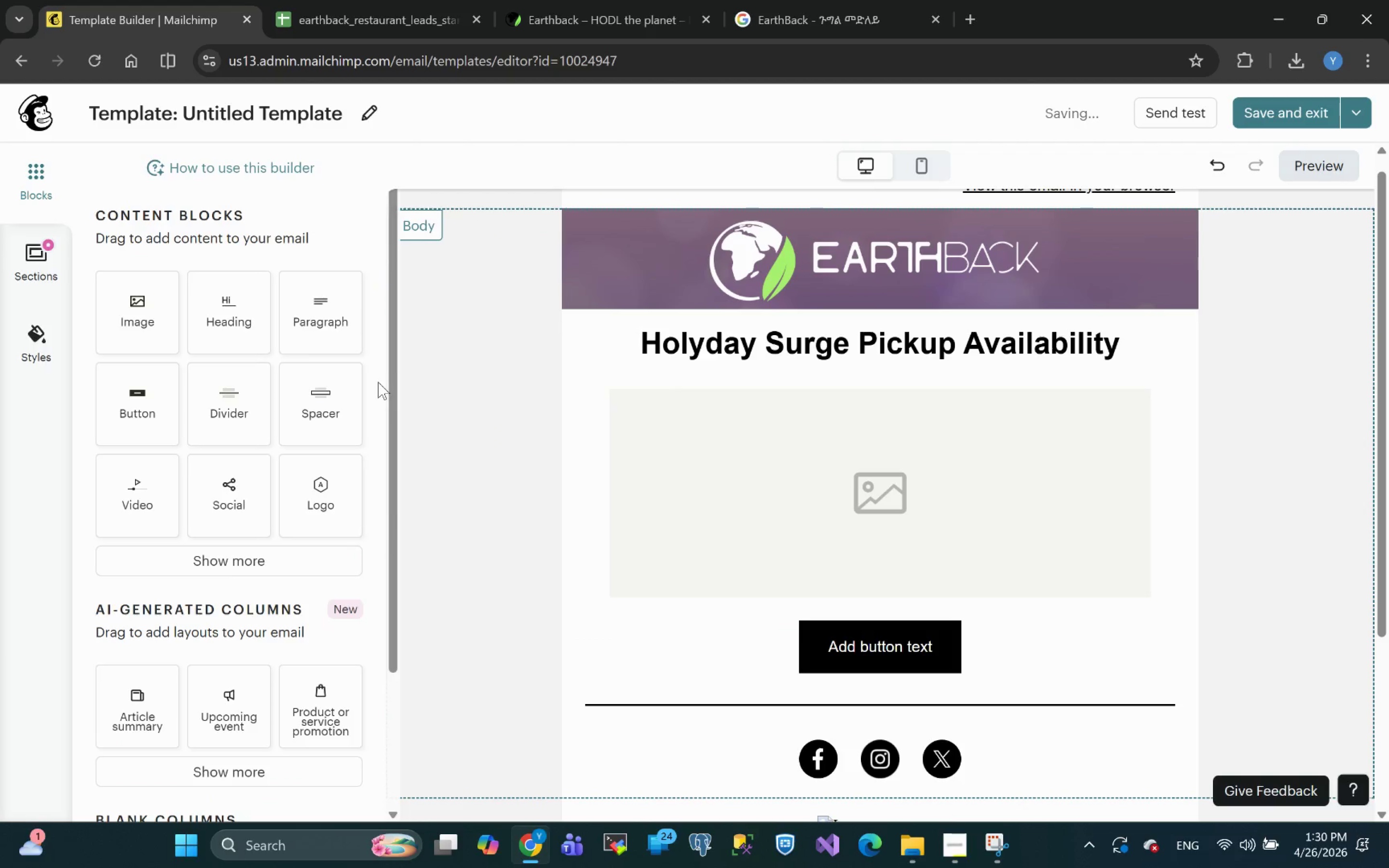 
left_click([699, 480])
 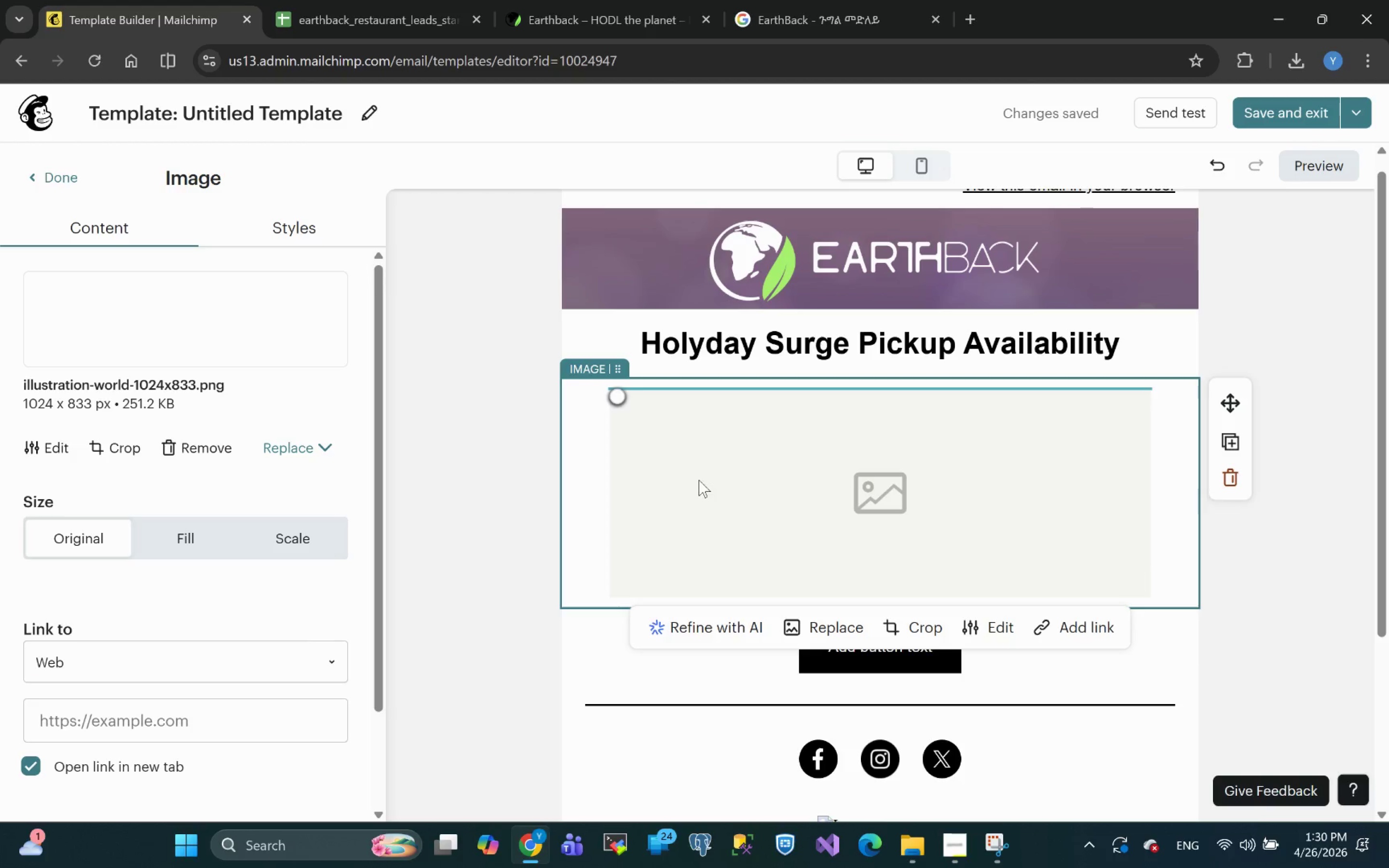 
wait(10.64)
 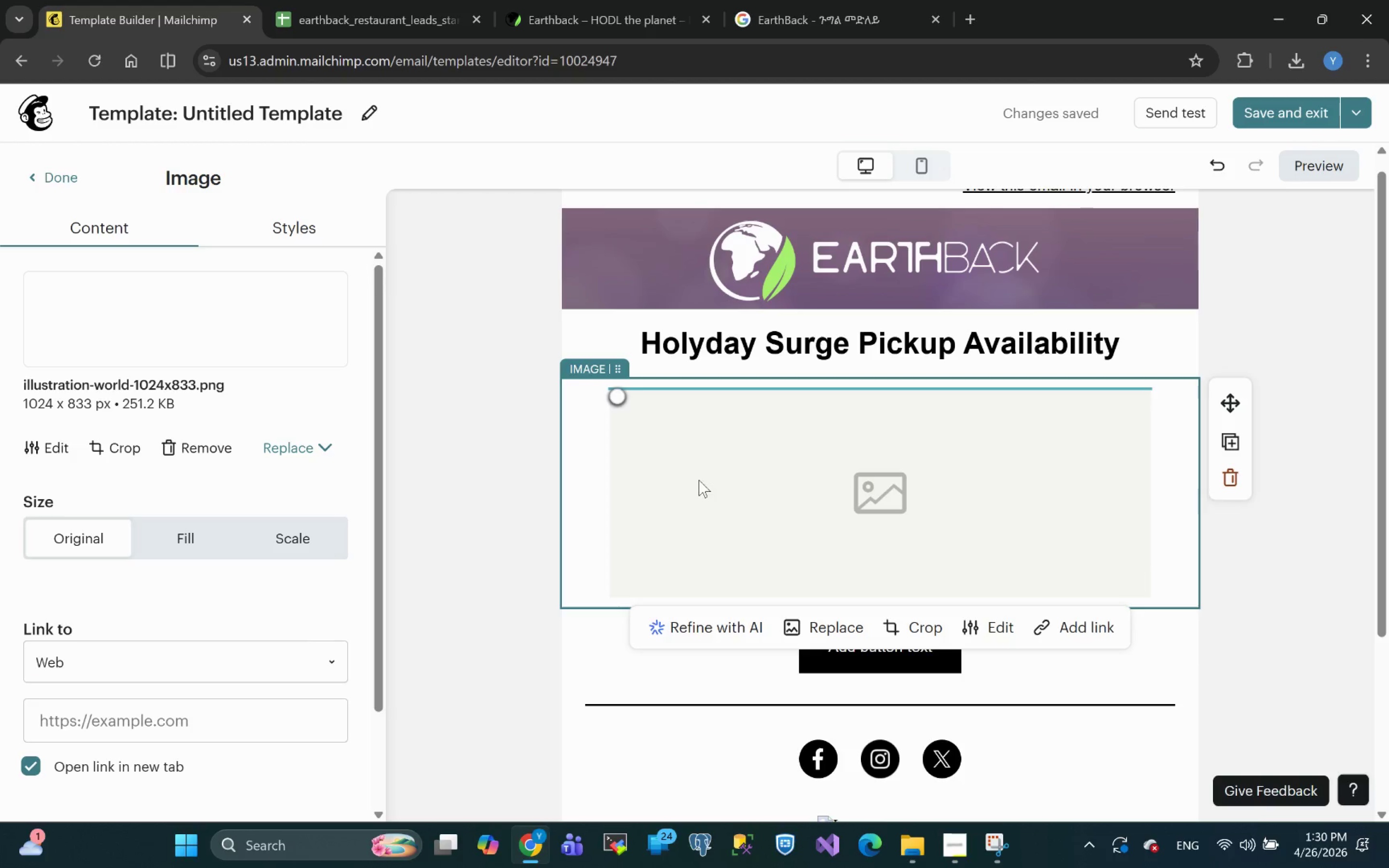 
left_click([184, 451])
 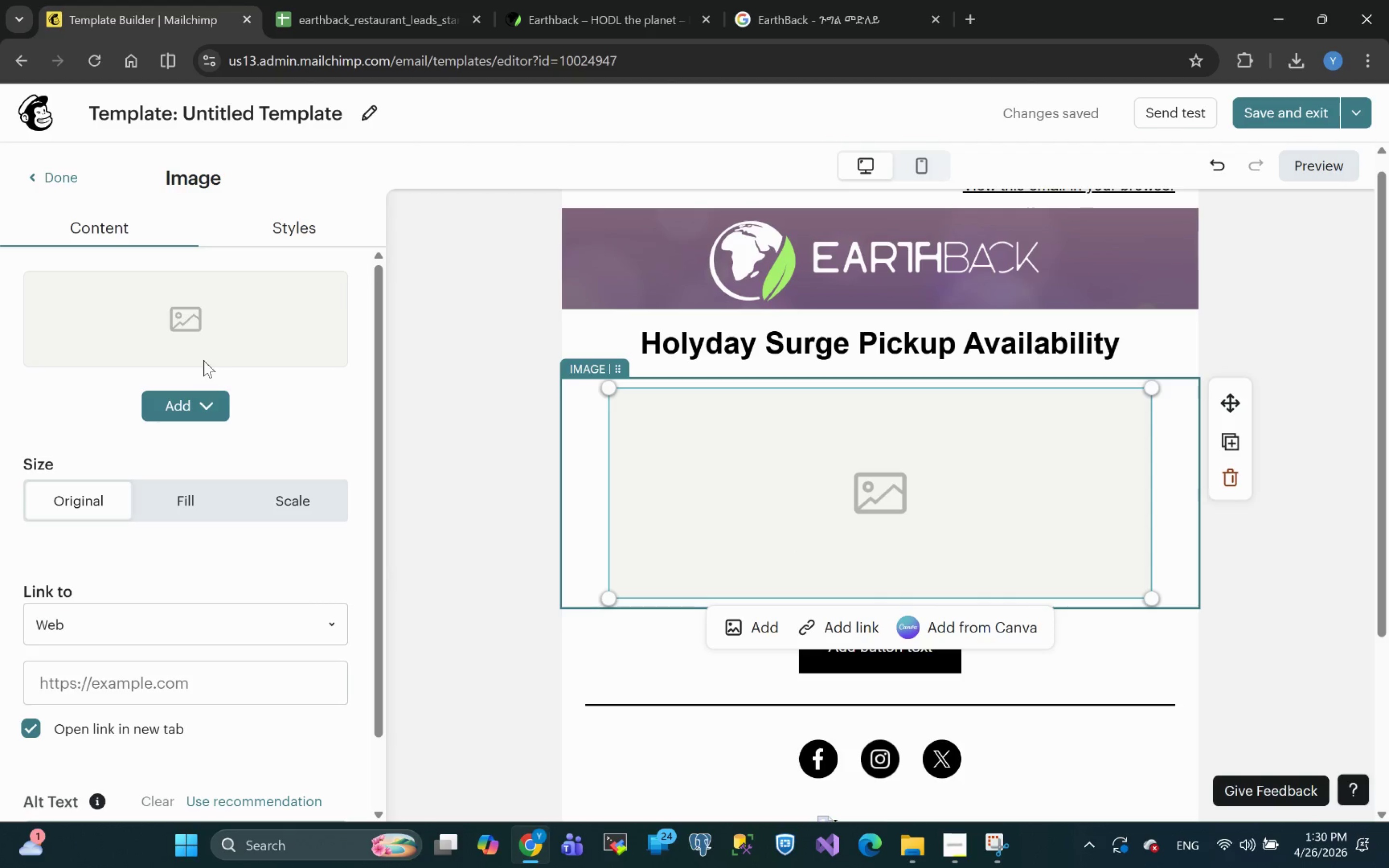 
wait(5.64)
 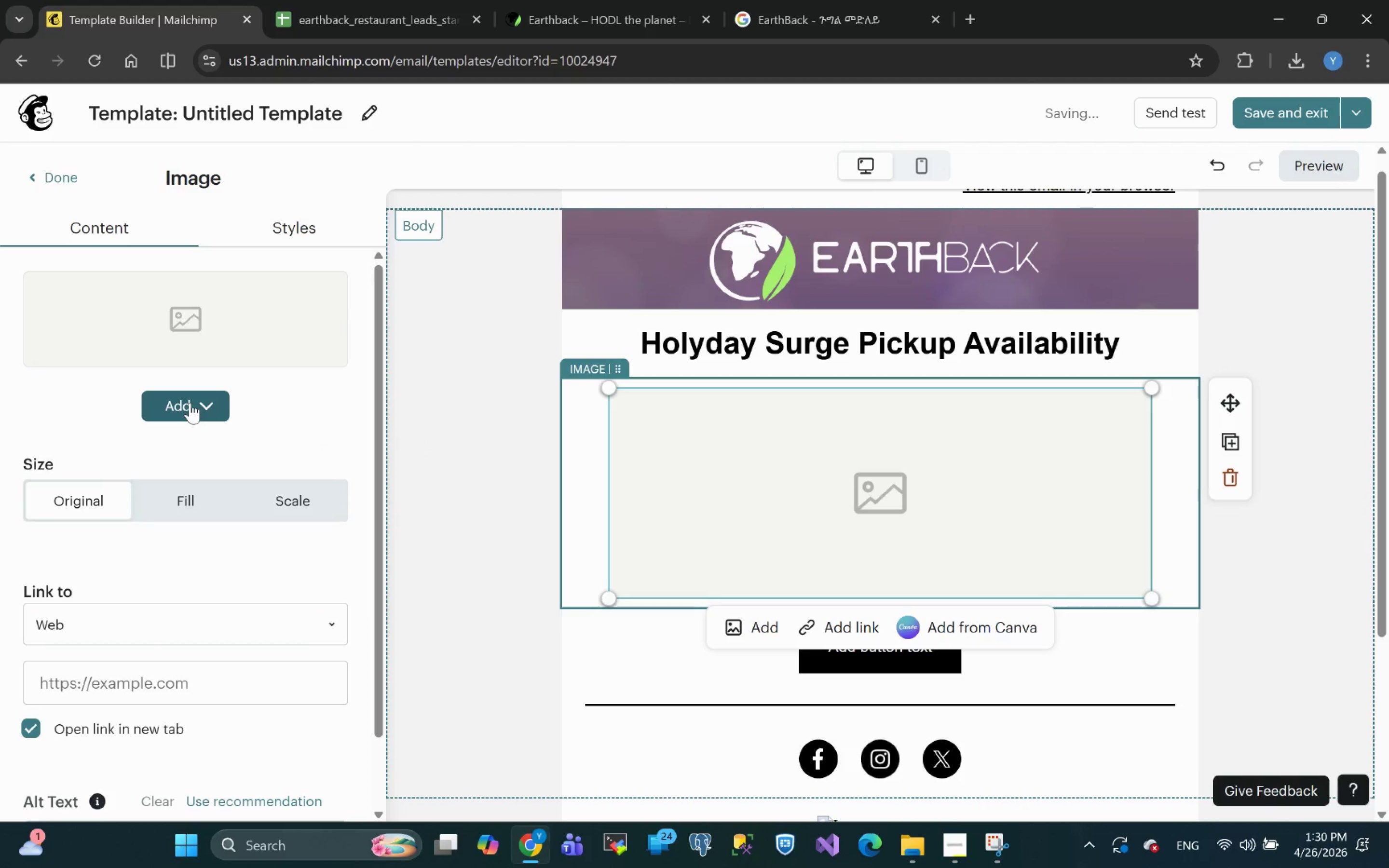 
left_click([190, 338])
 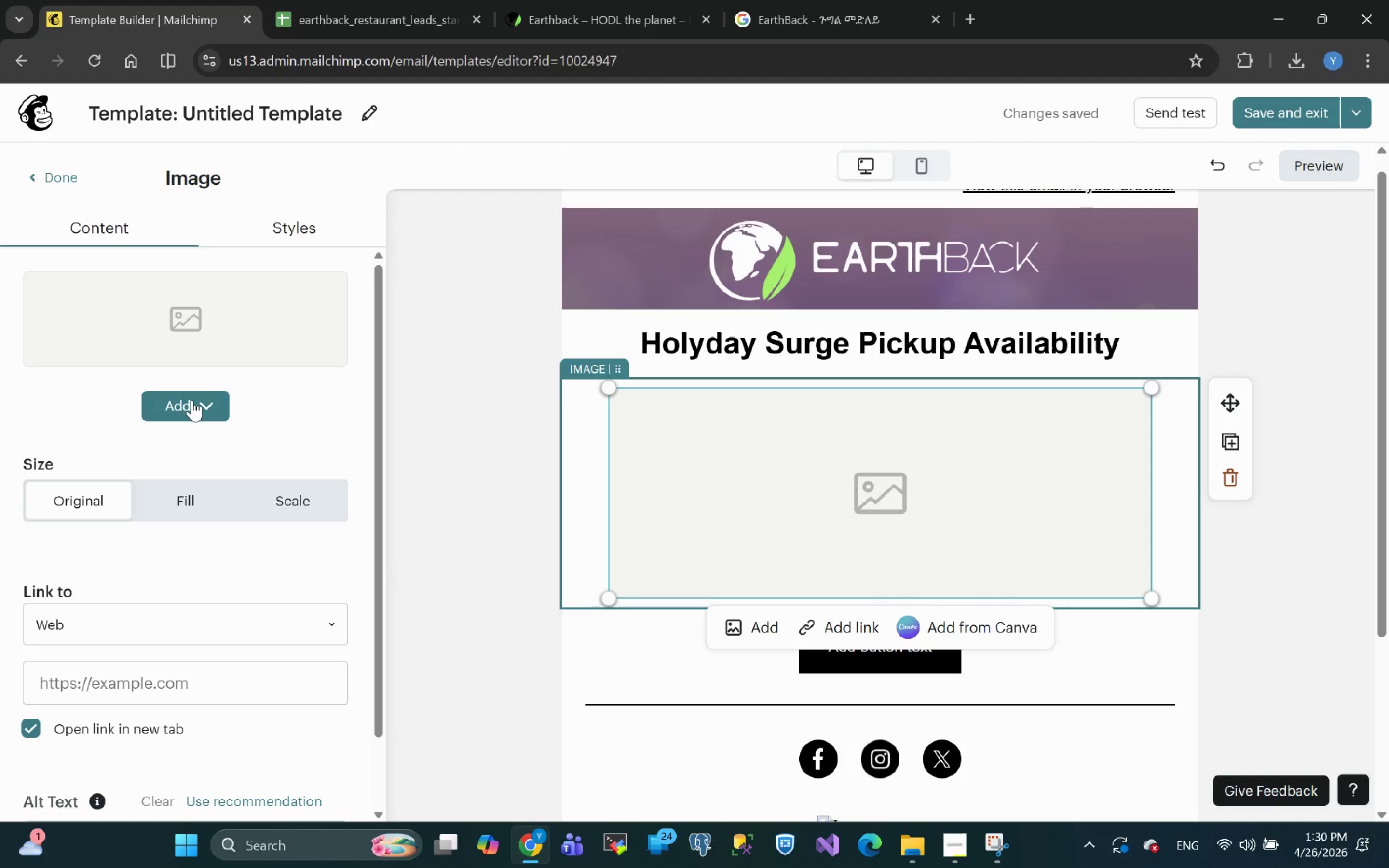 
left_click([191, 404])
 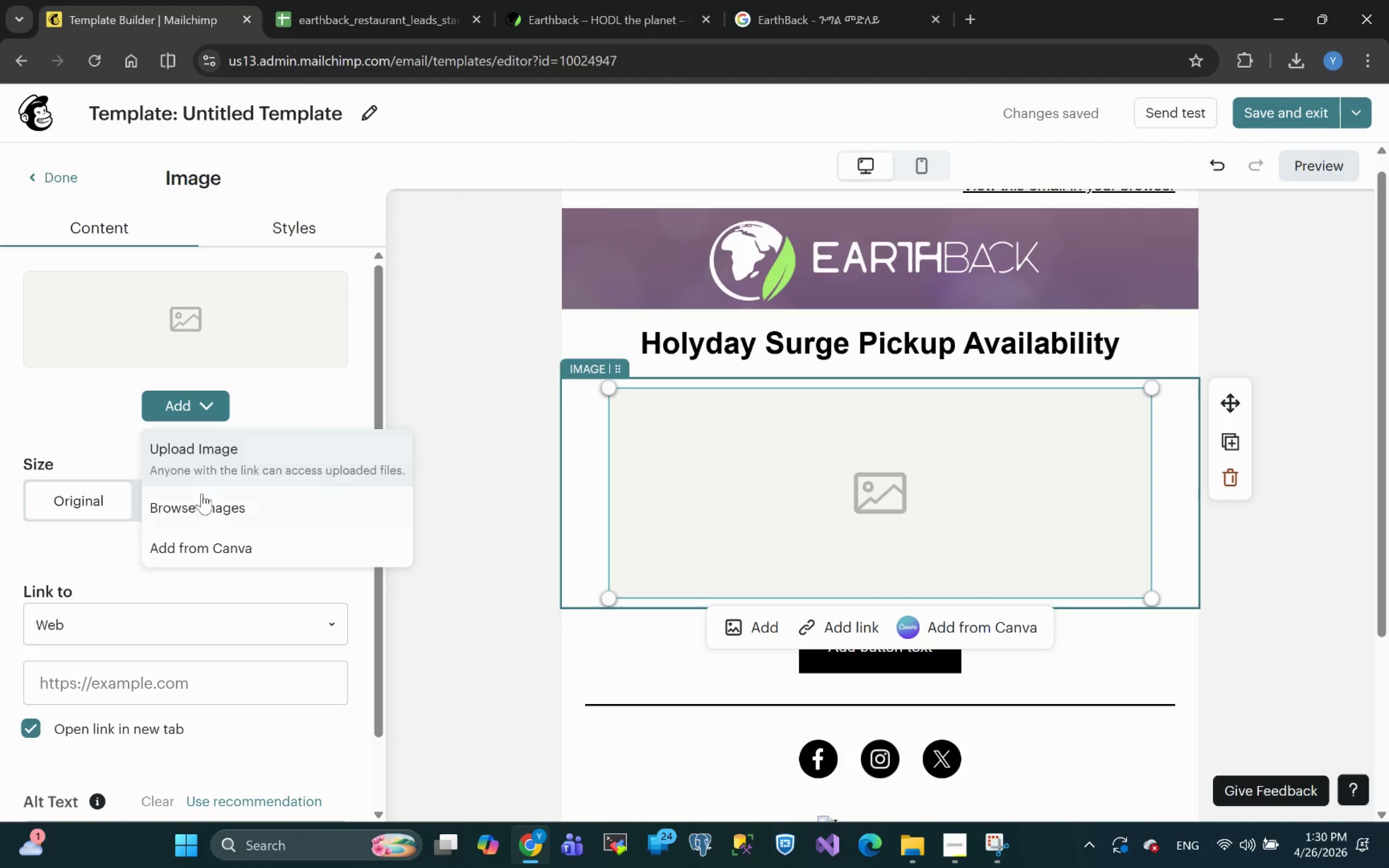 
left_click([197, 507])
 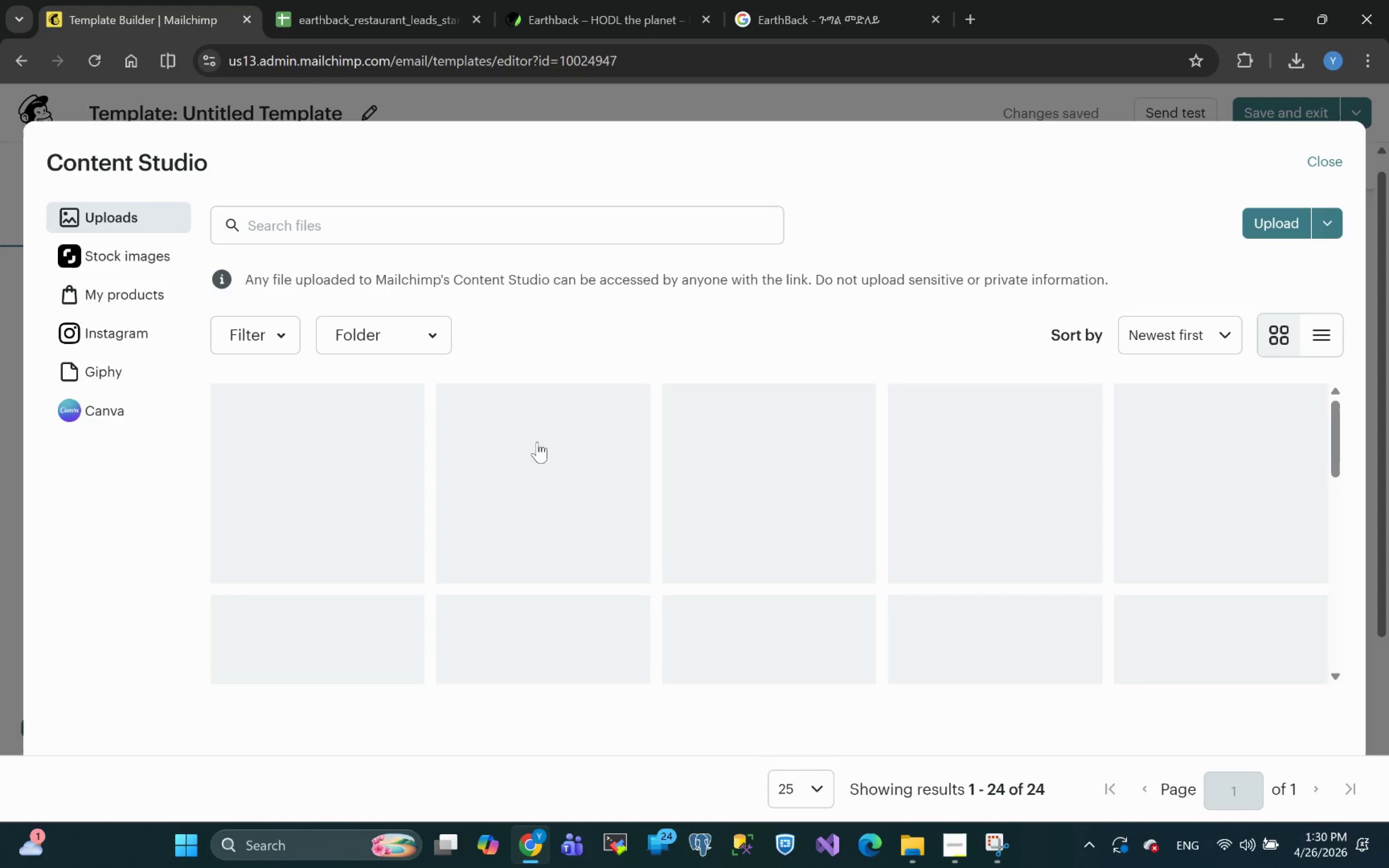 
mouse_move([1202, 808])
 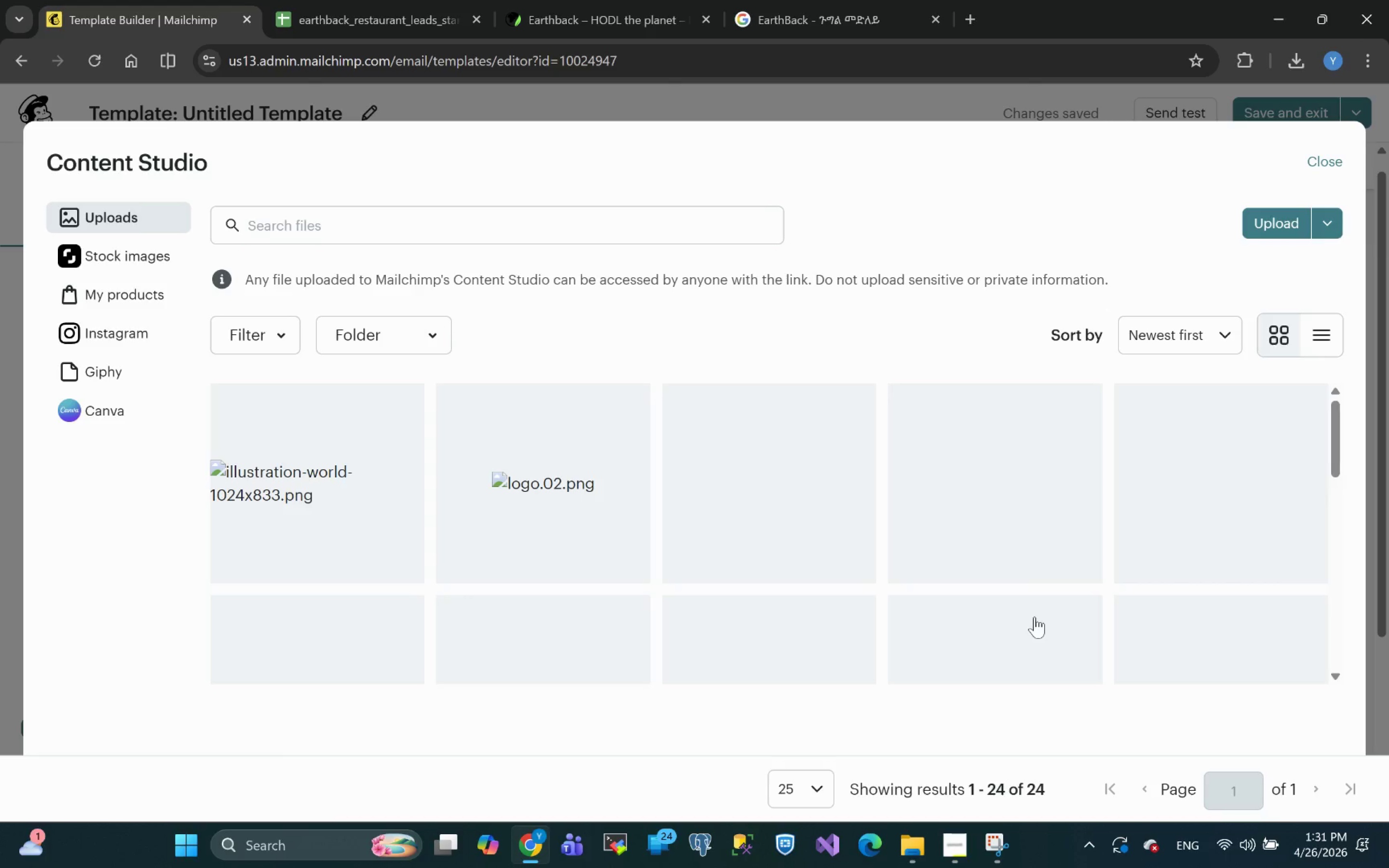 
wait(44.79)
 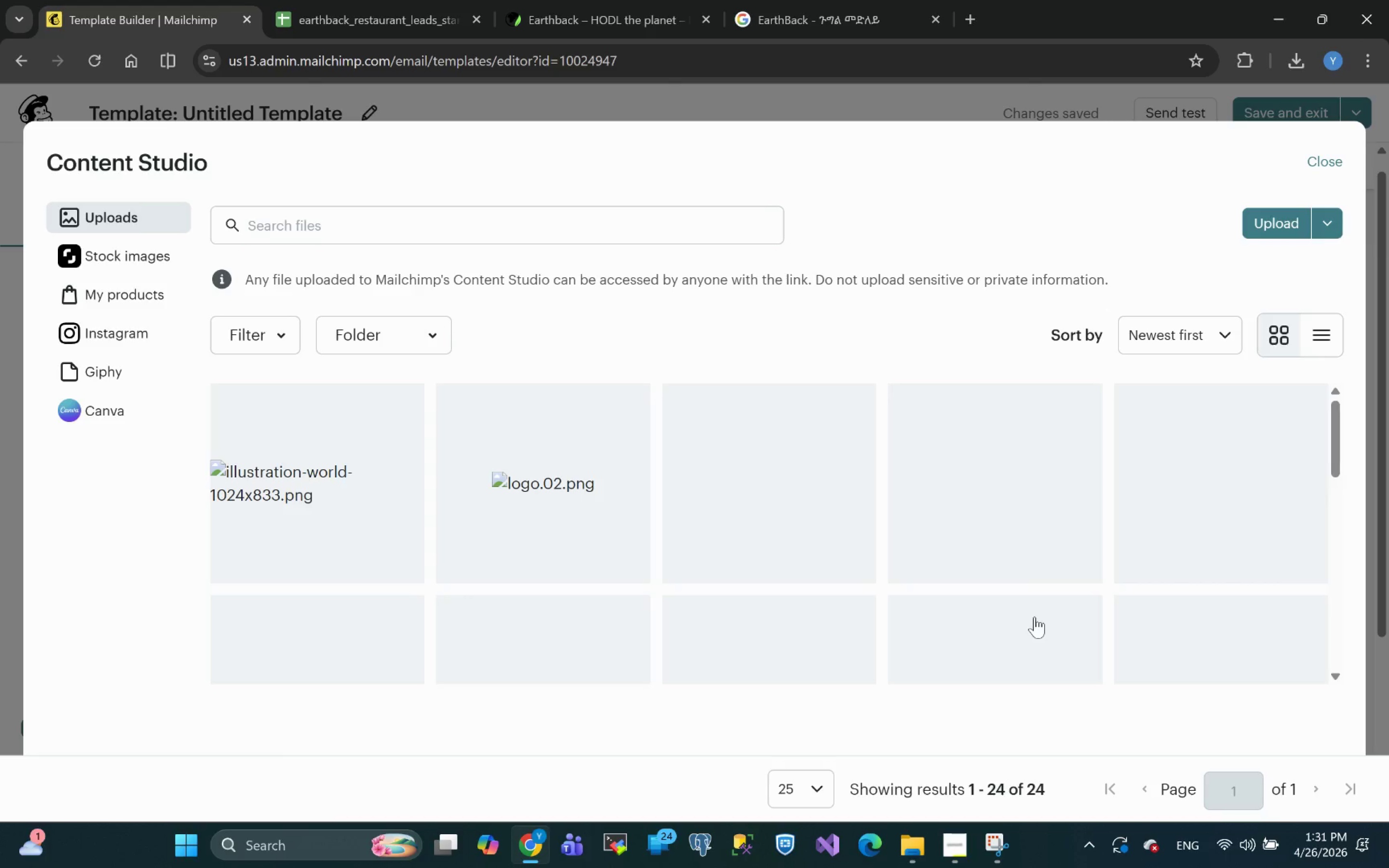 
mouse_move([823, 21])
 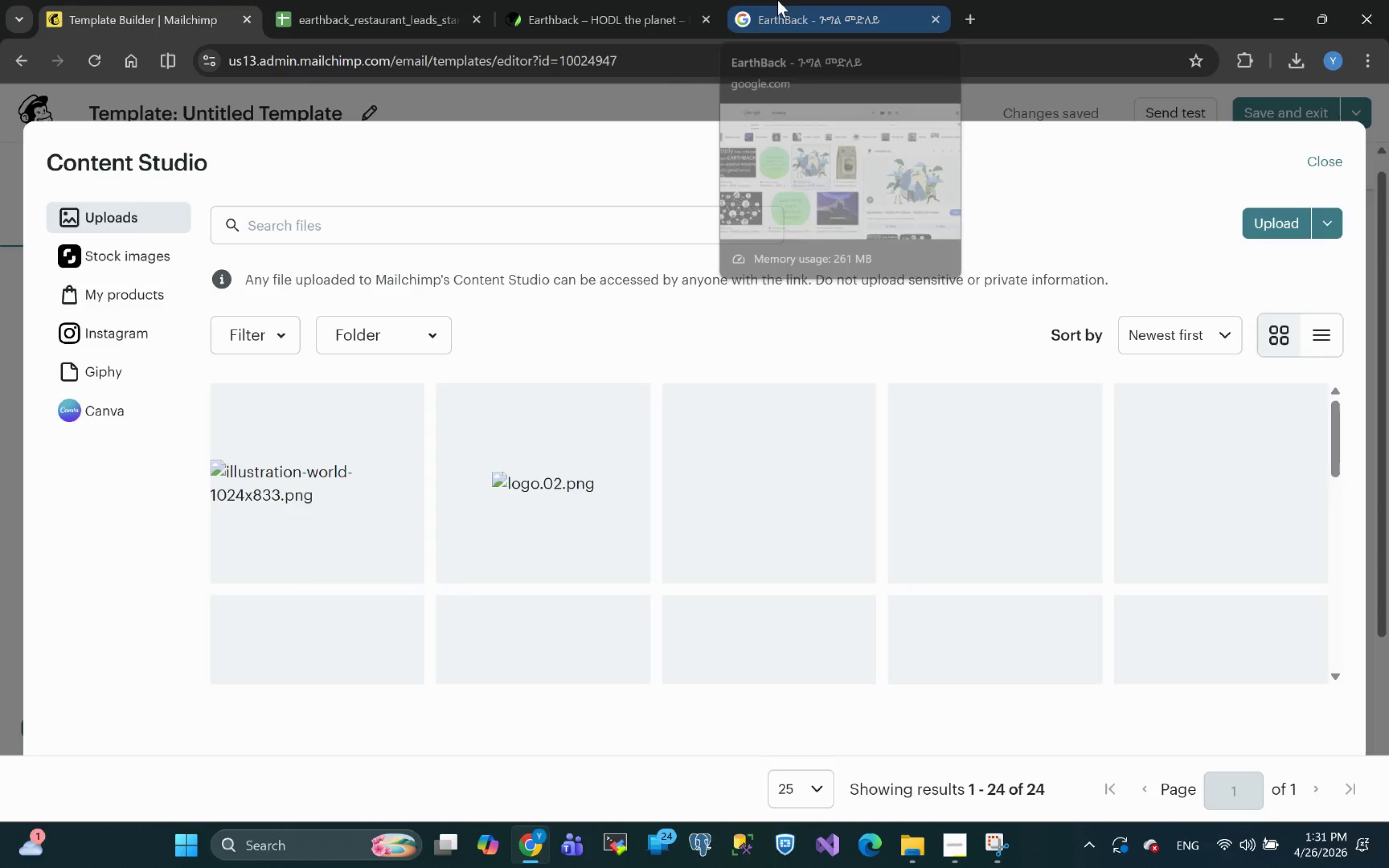 
left_click([777, 0])
 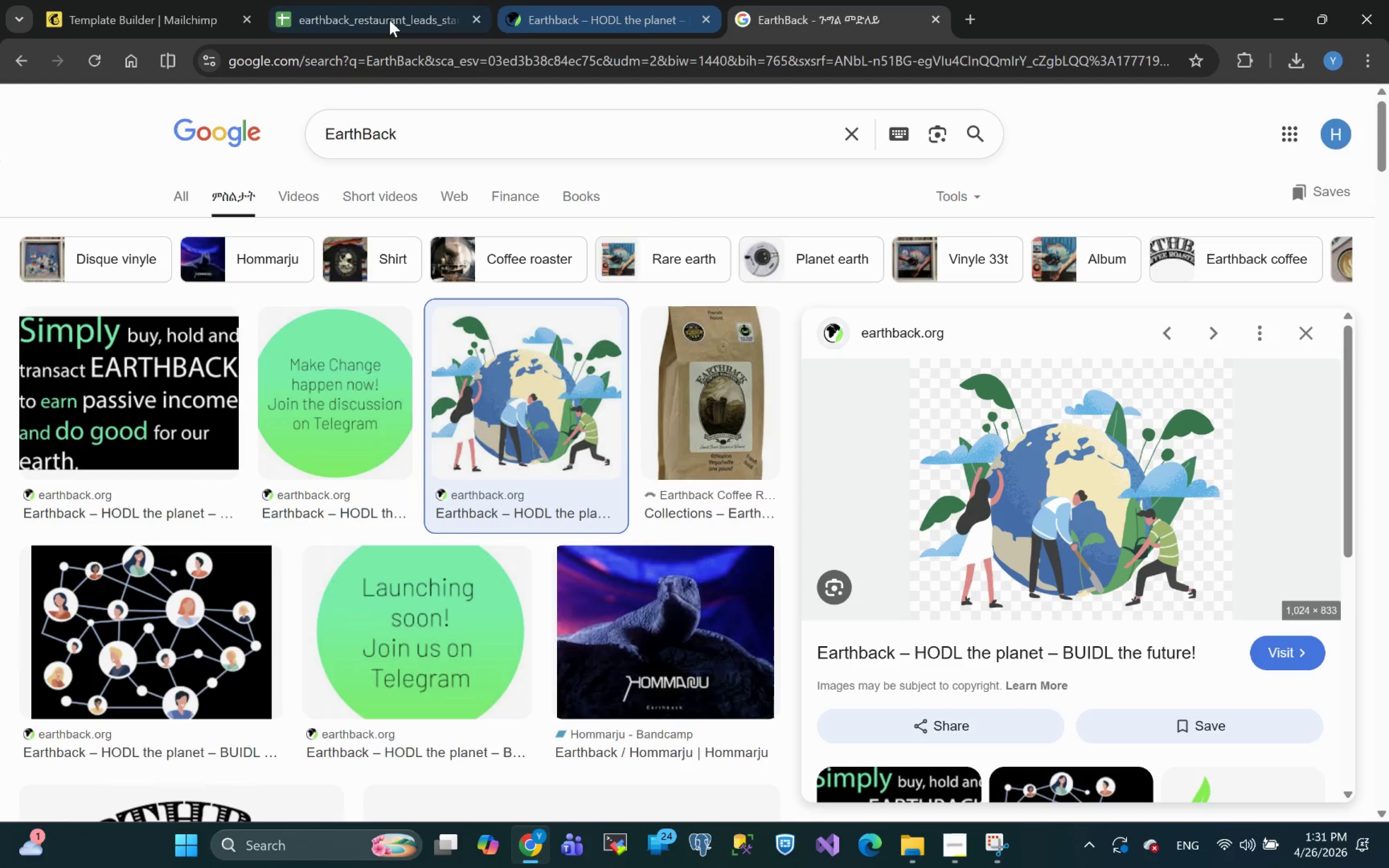 
left_click([372, 14])
 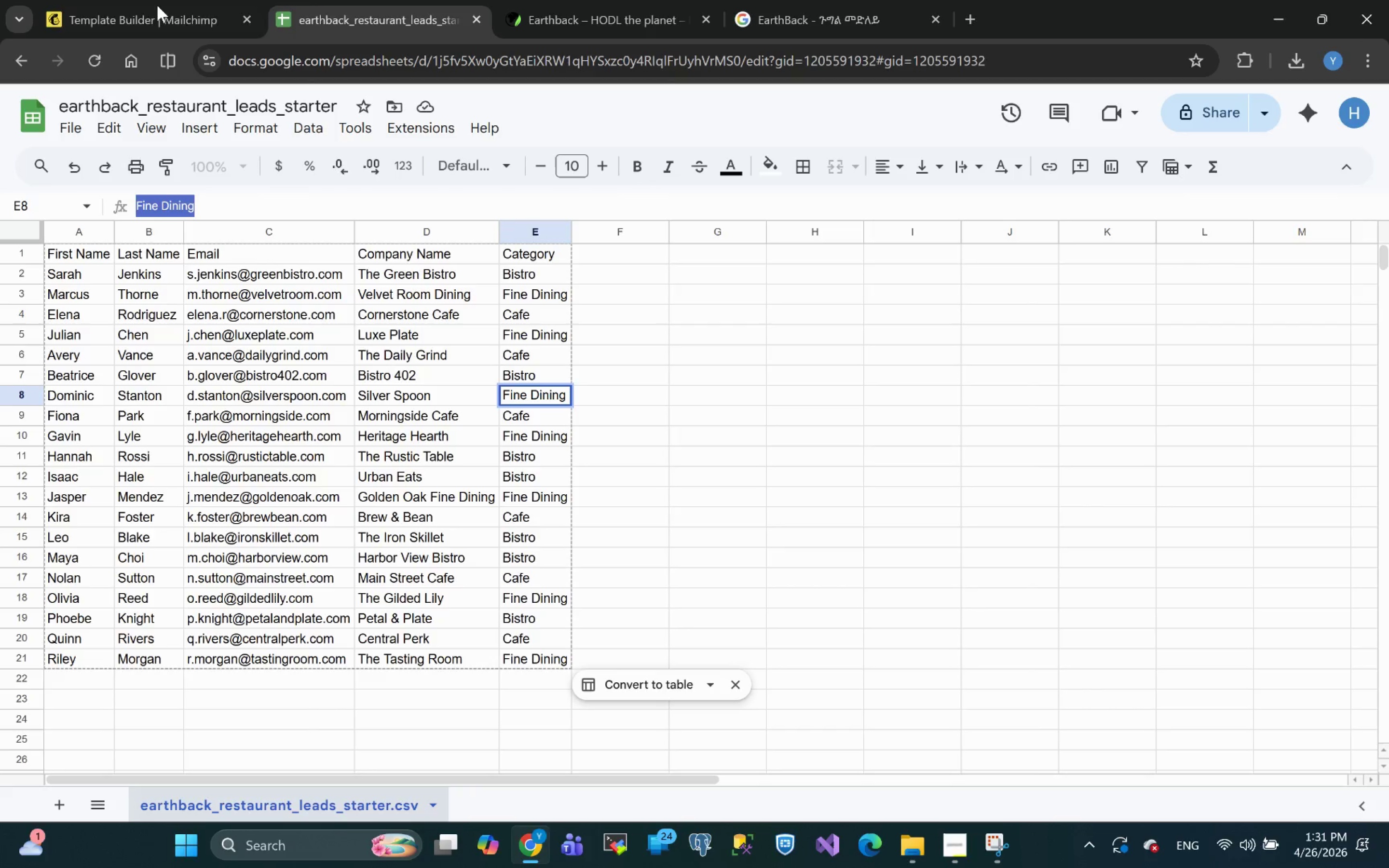 
left_click([141, 2])
 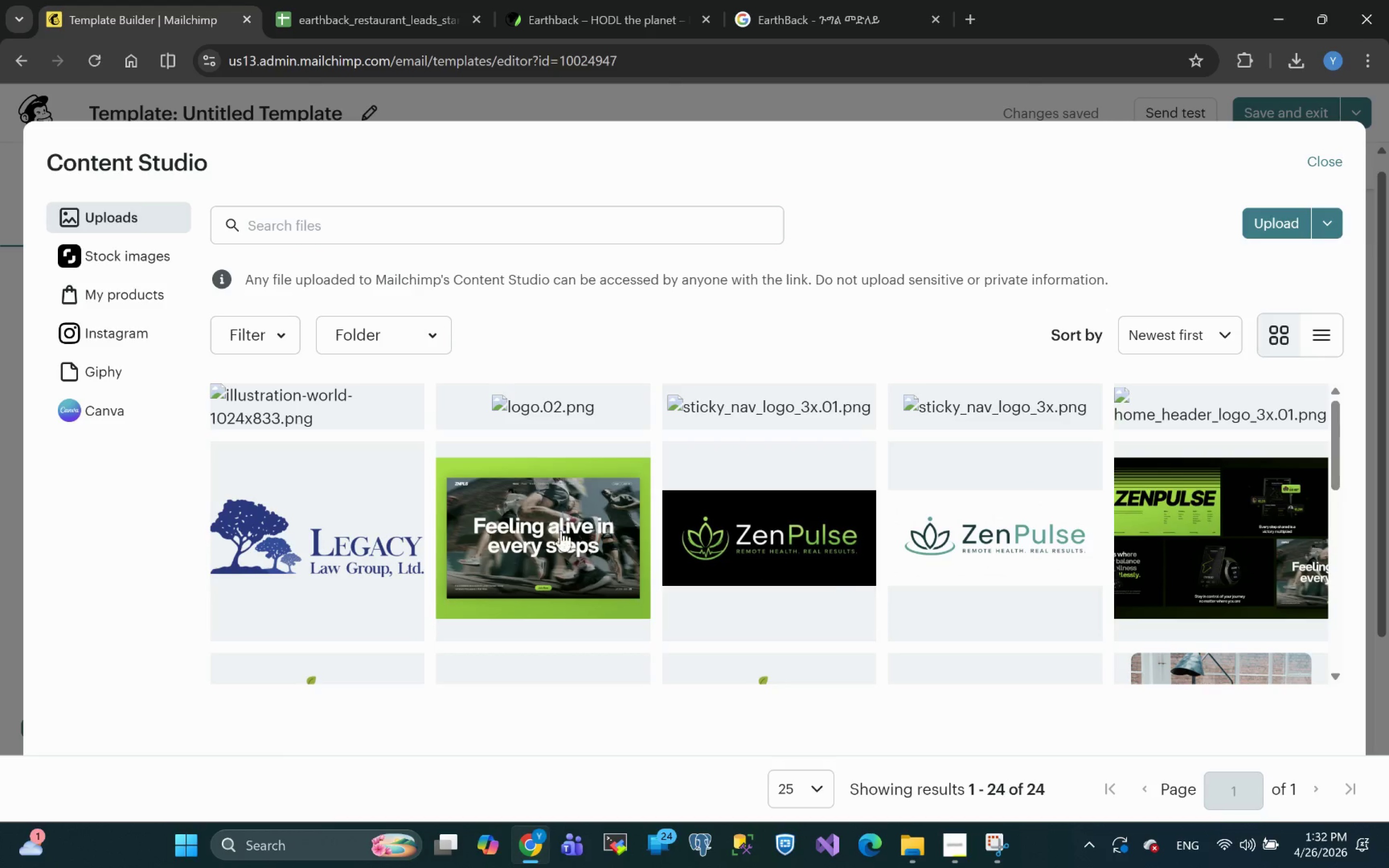 
wait(73.89)
 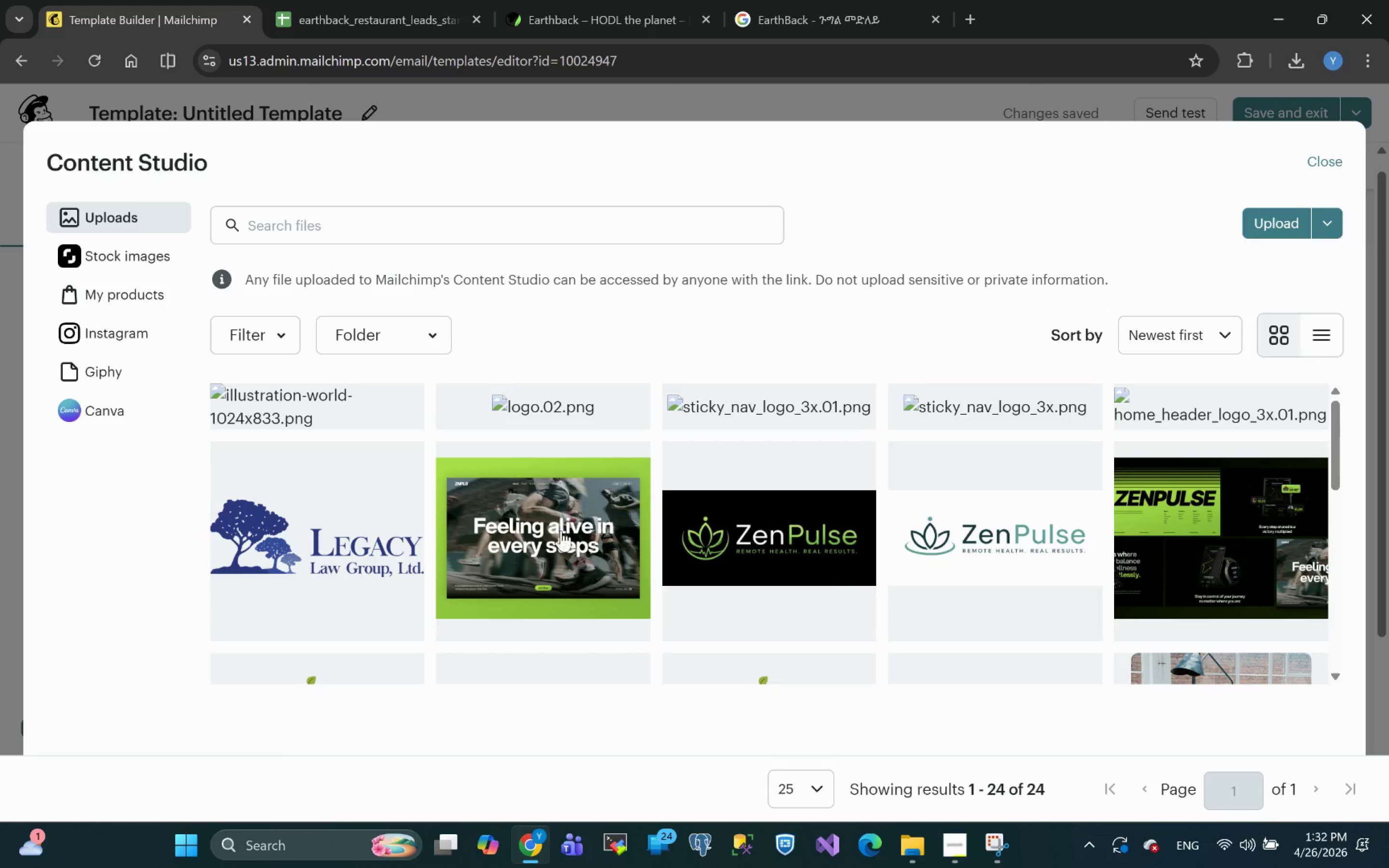 
left_click([1320, 158])
 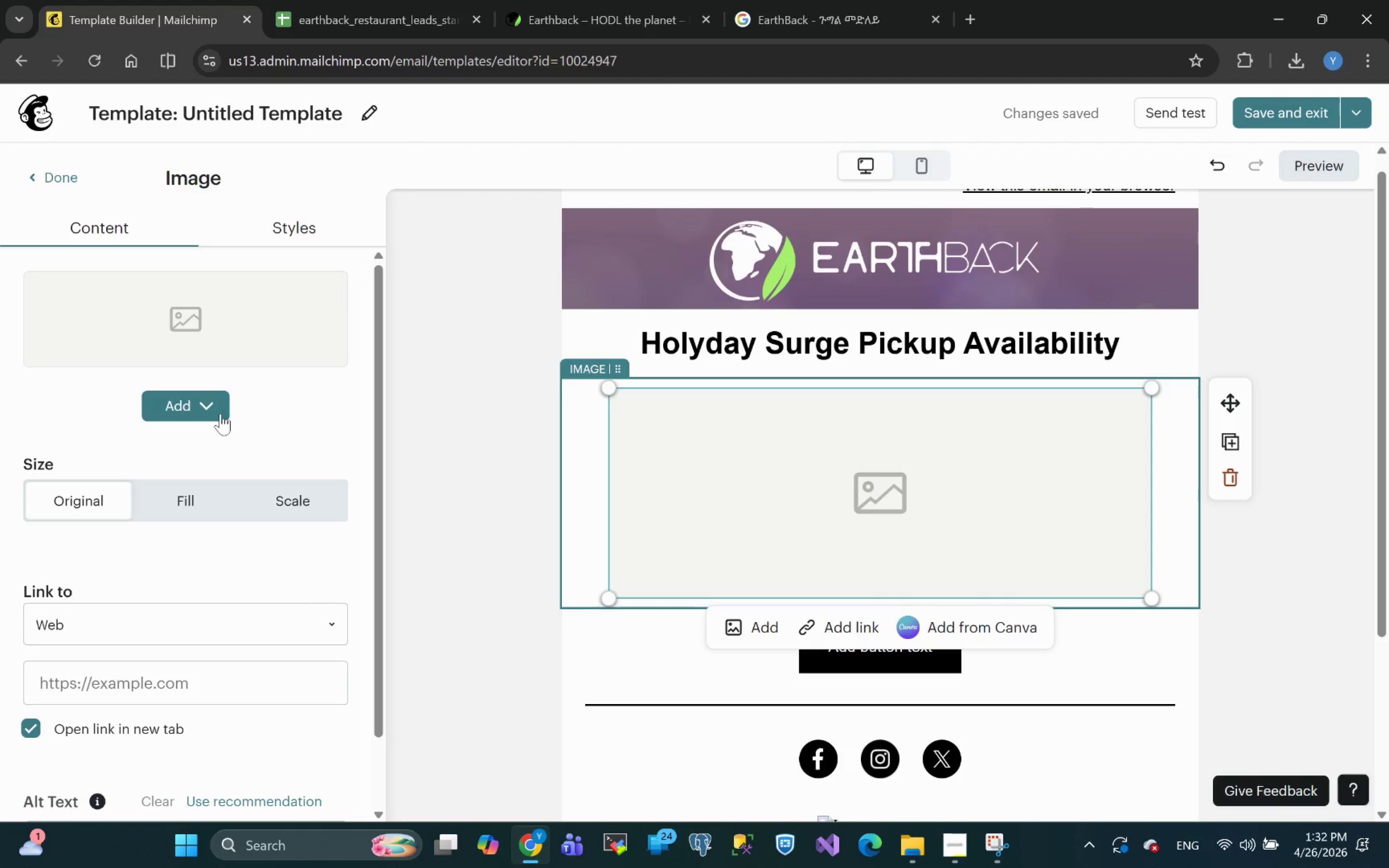 
left_click([169, 398])
 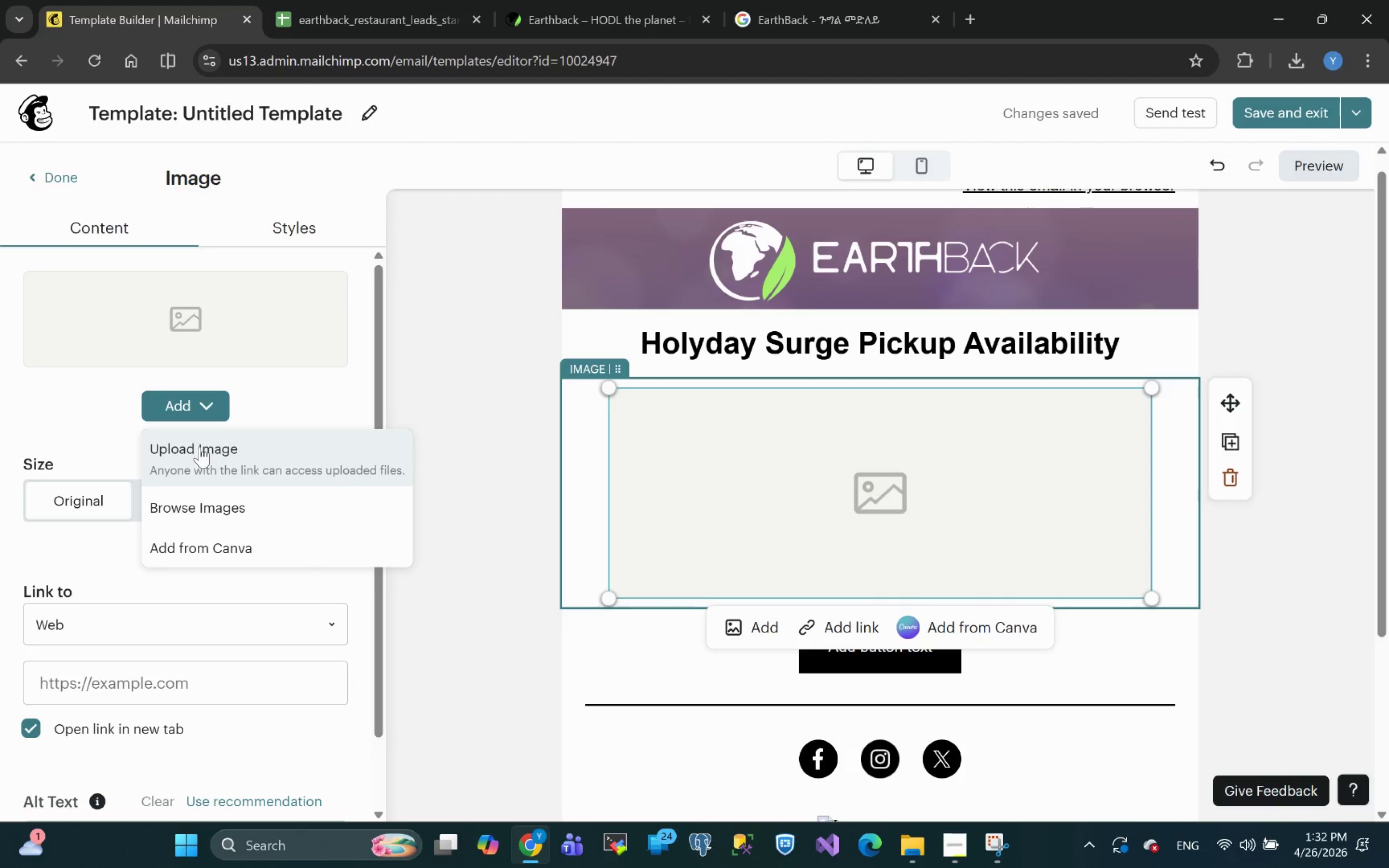 
left_click([190, 509])
 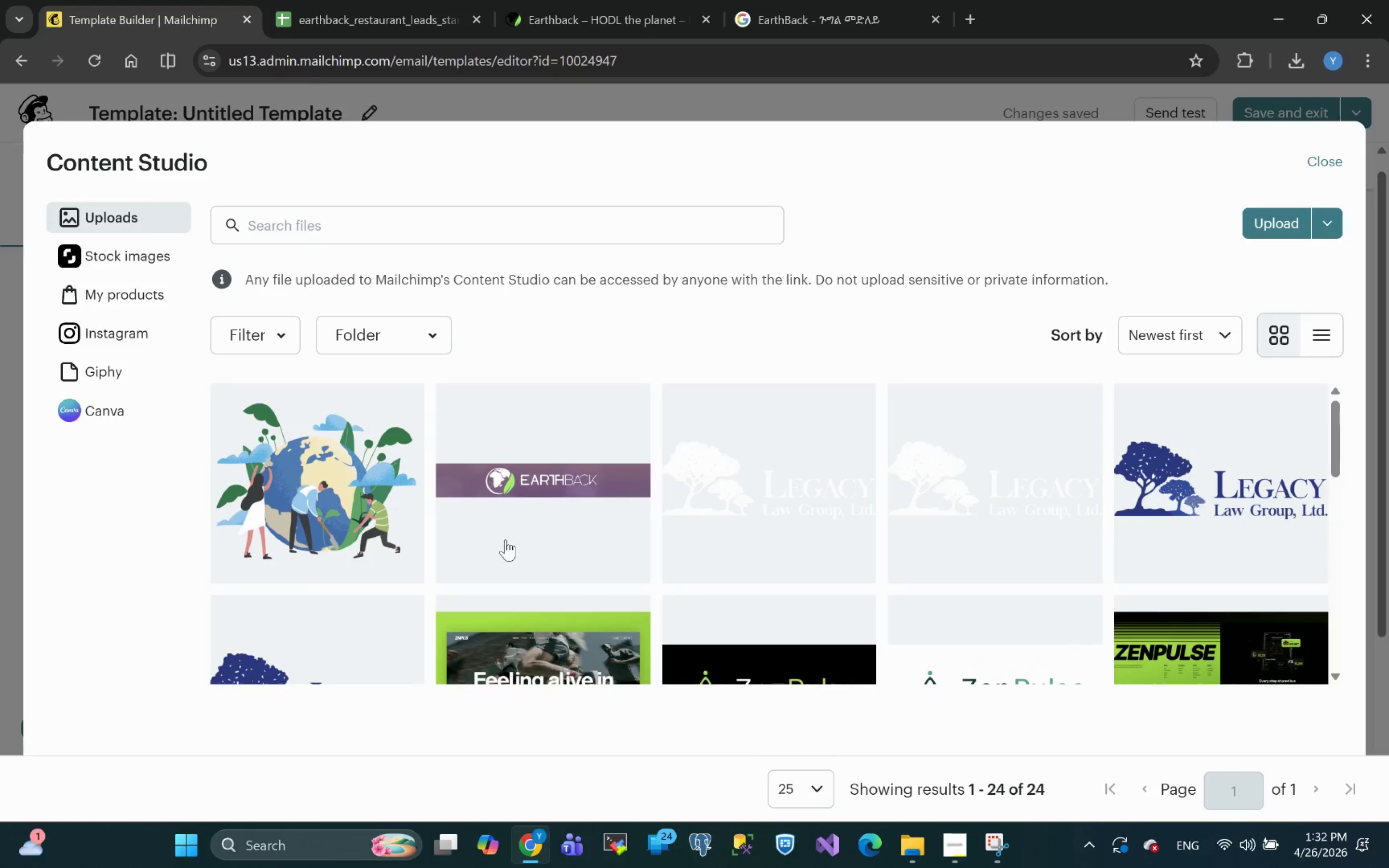 
wait(5.15)
 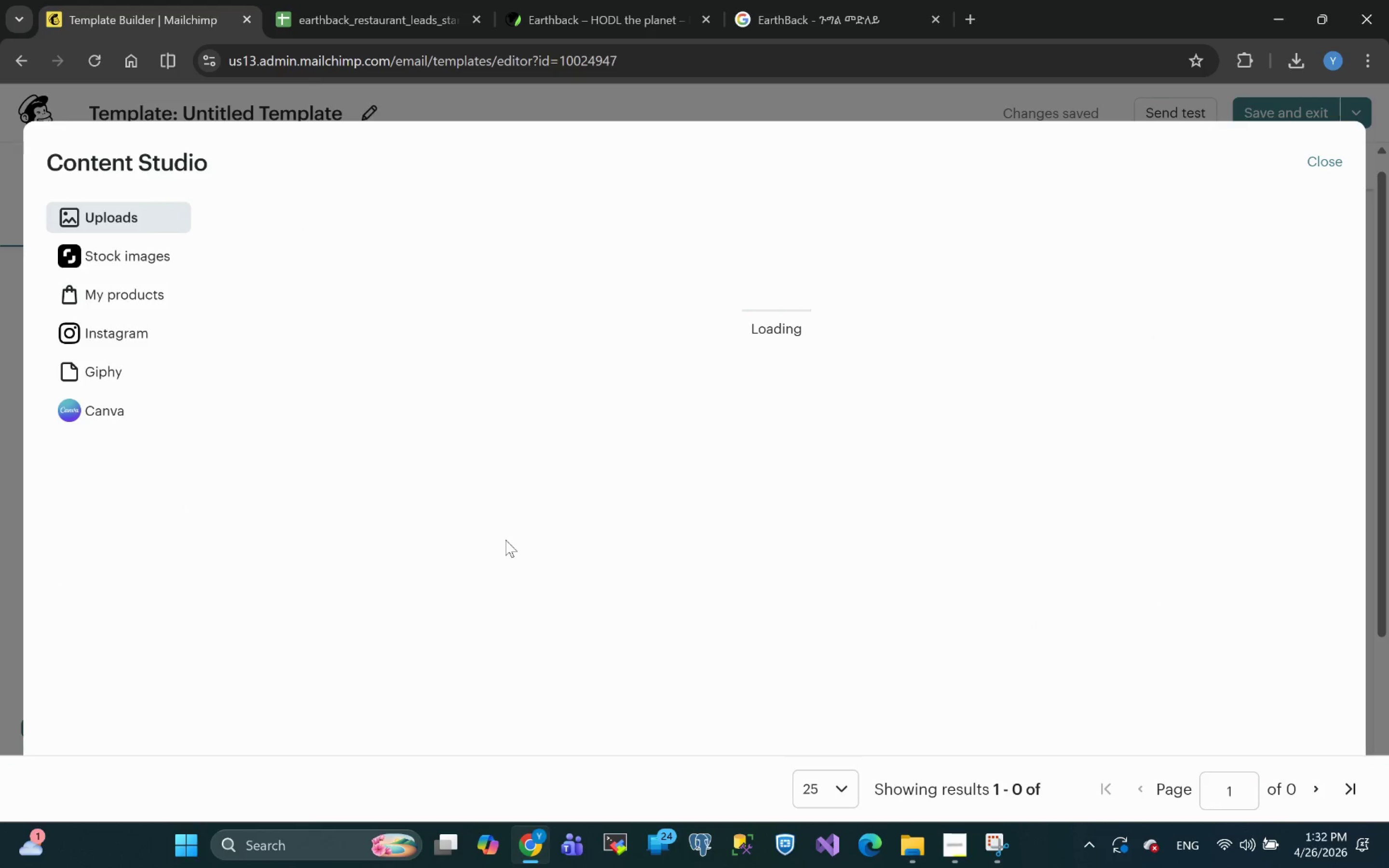 
left_click([319, 469])
 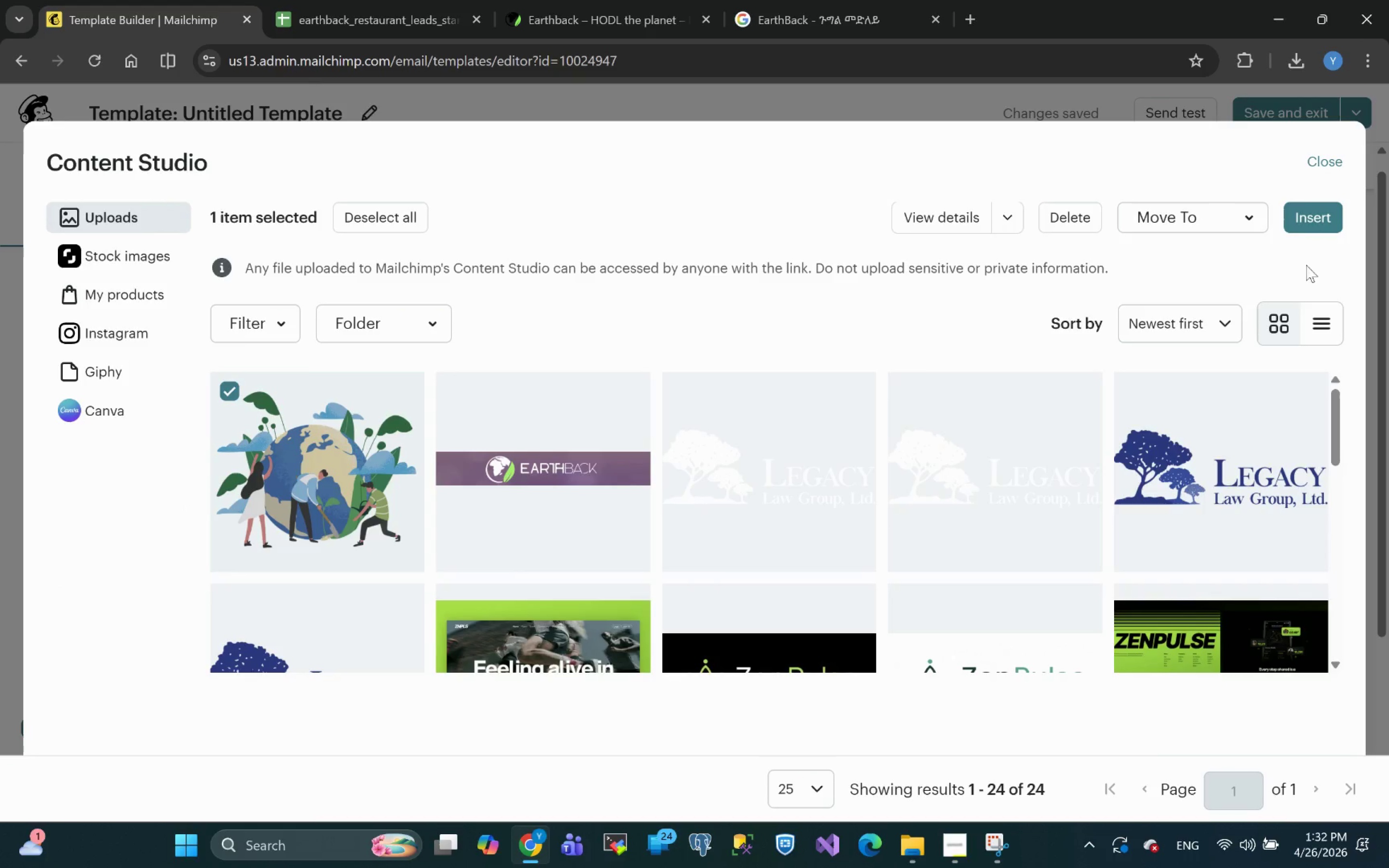 
left_click([1318, 222])
 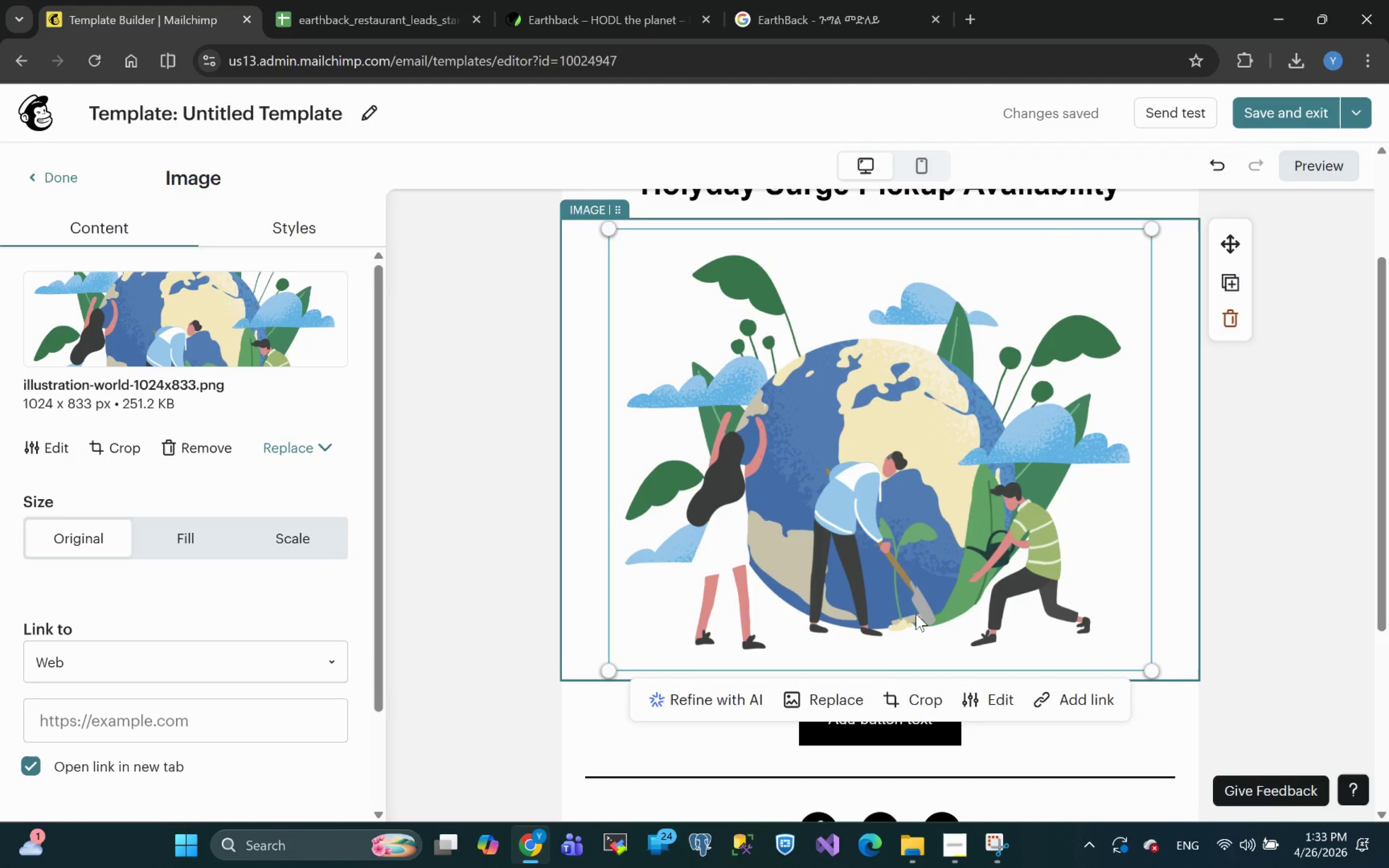 
wait(64.62)
 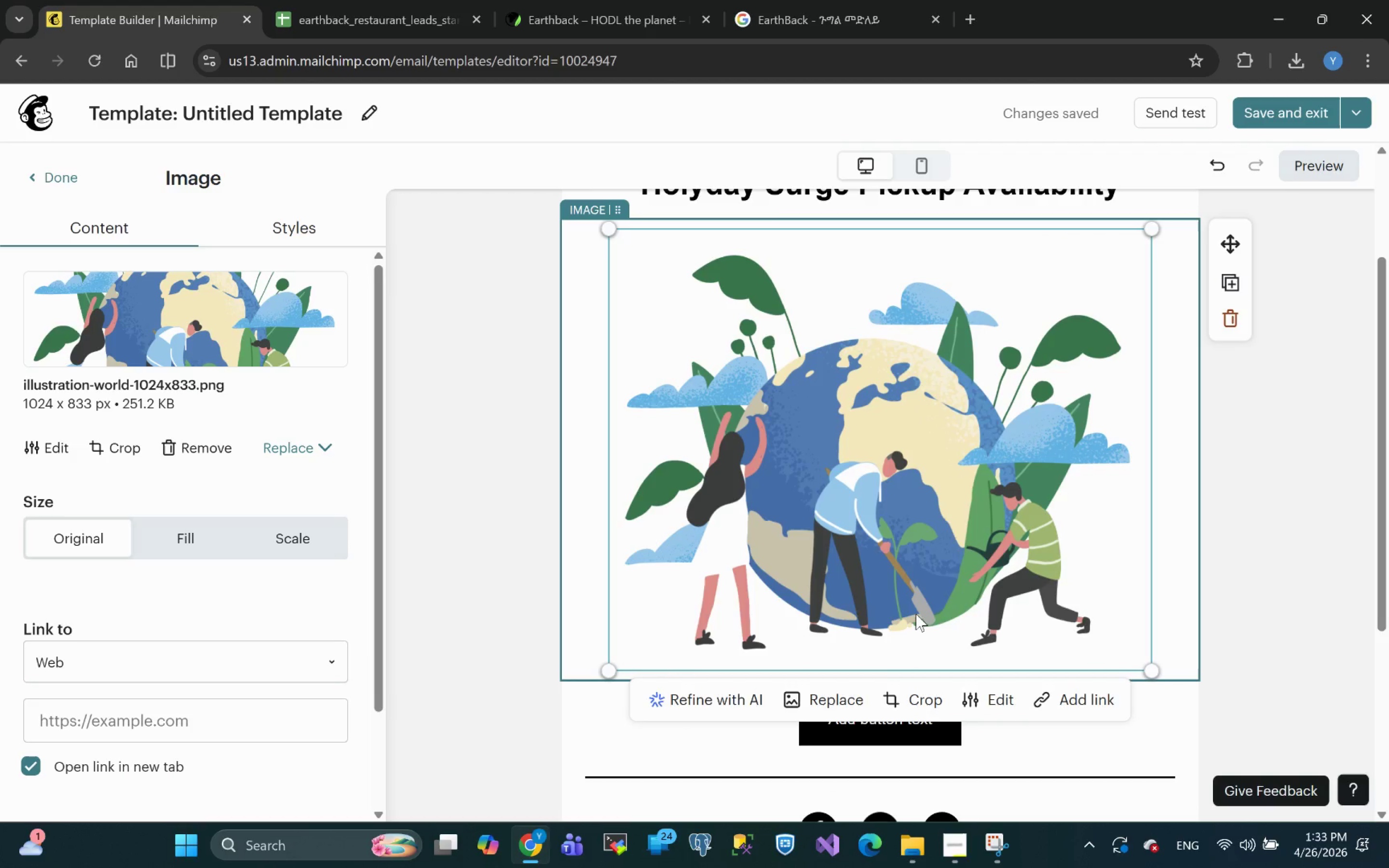 
left_click_drag(start_coordinate=[1152, 670], to_coordinate=[925, 354])
 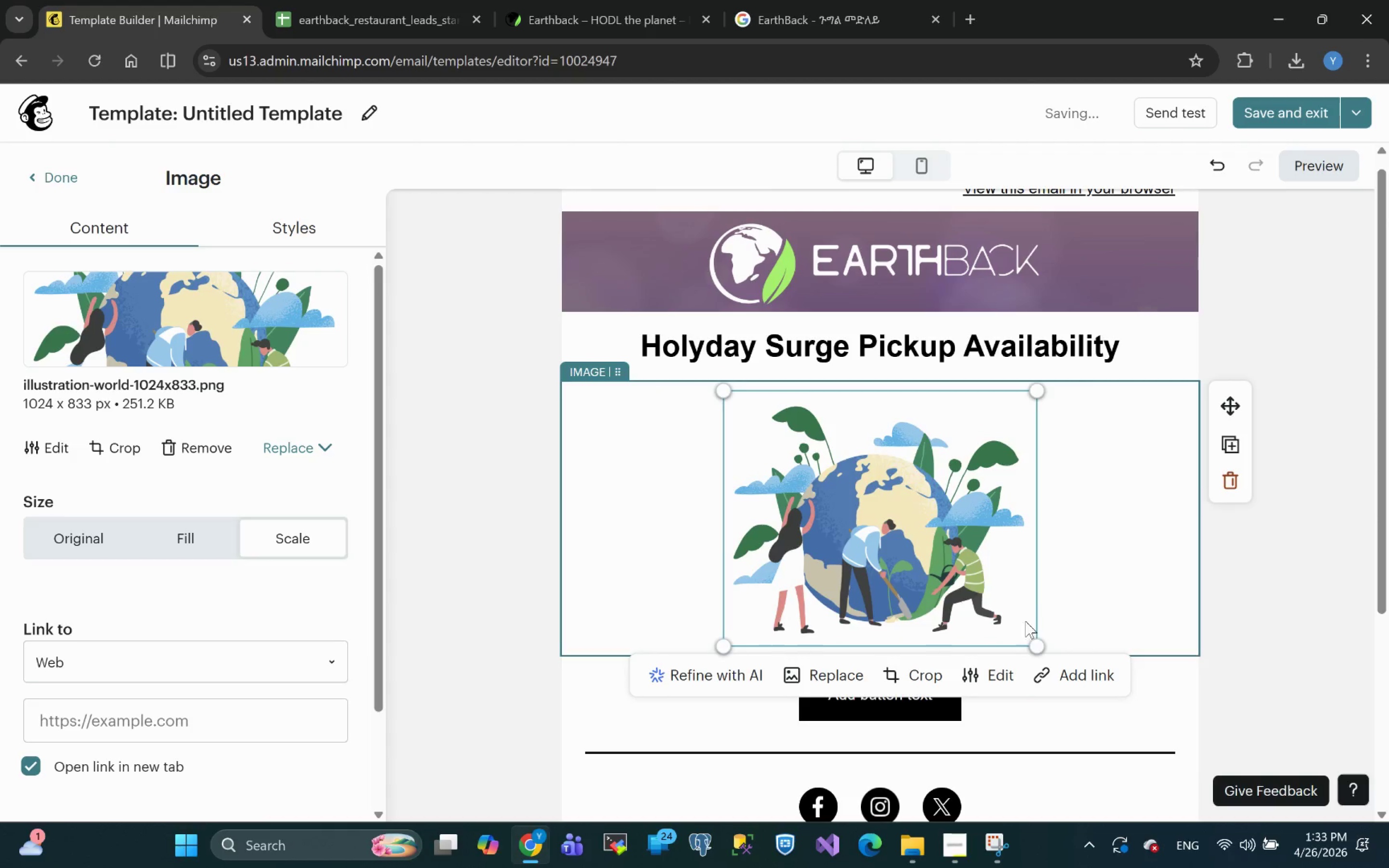 
left_click_drag(start_coordinate=[1035, 640], to_coordinate=[894, 420])
 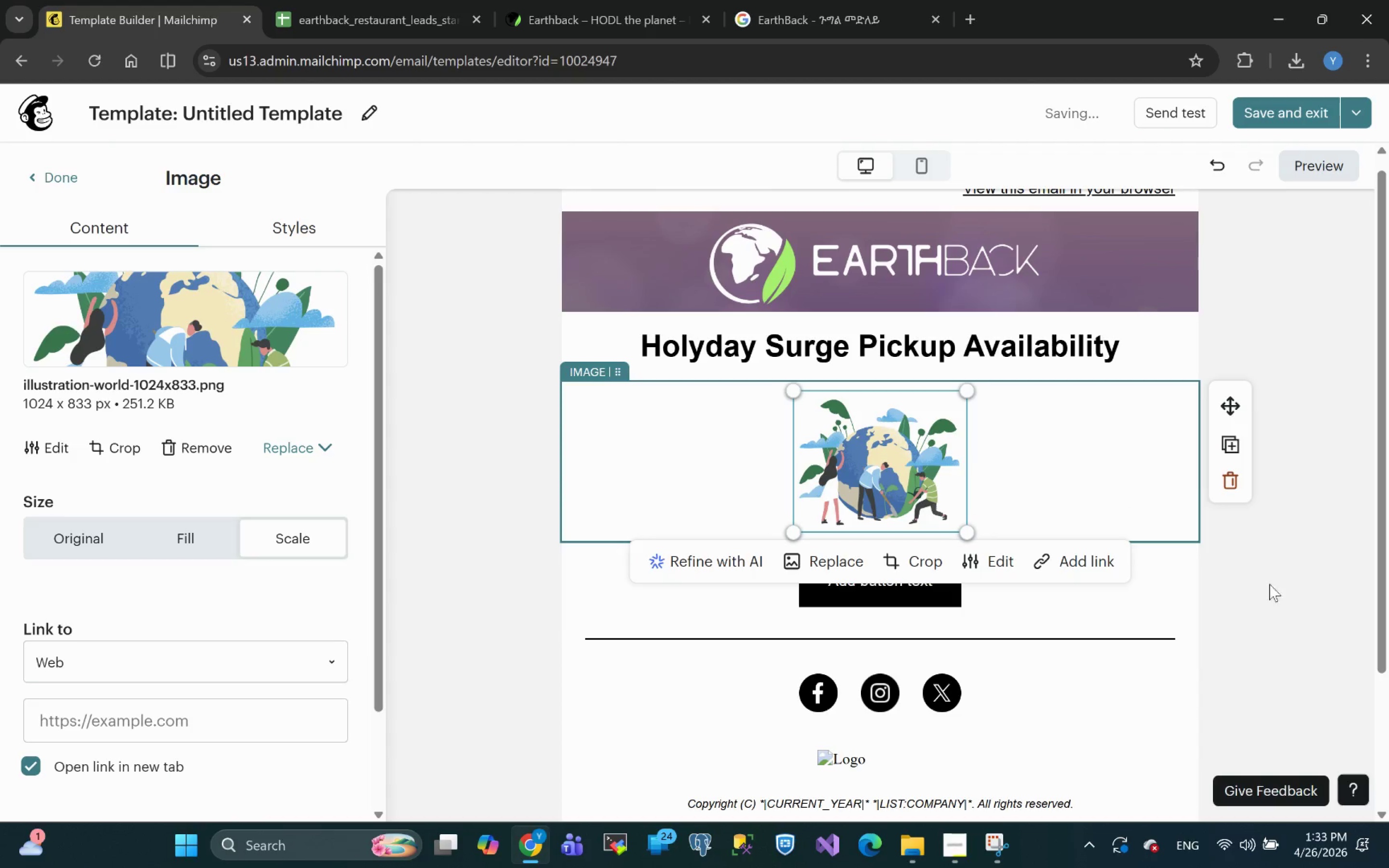 
left_click([1294, 603])
 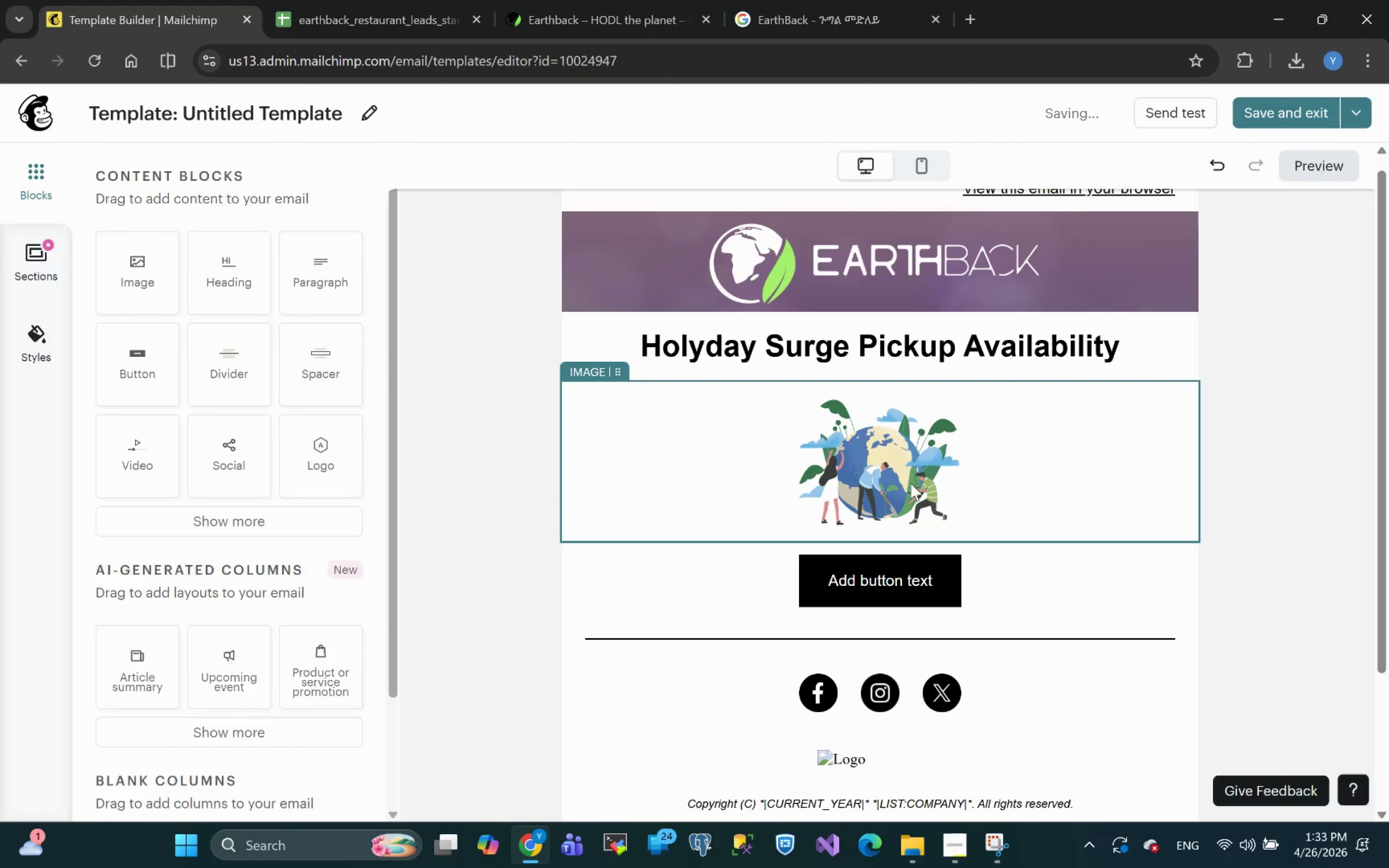 
left_click([836, 432])
 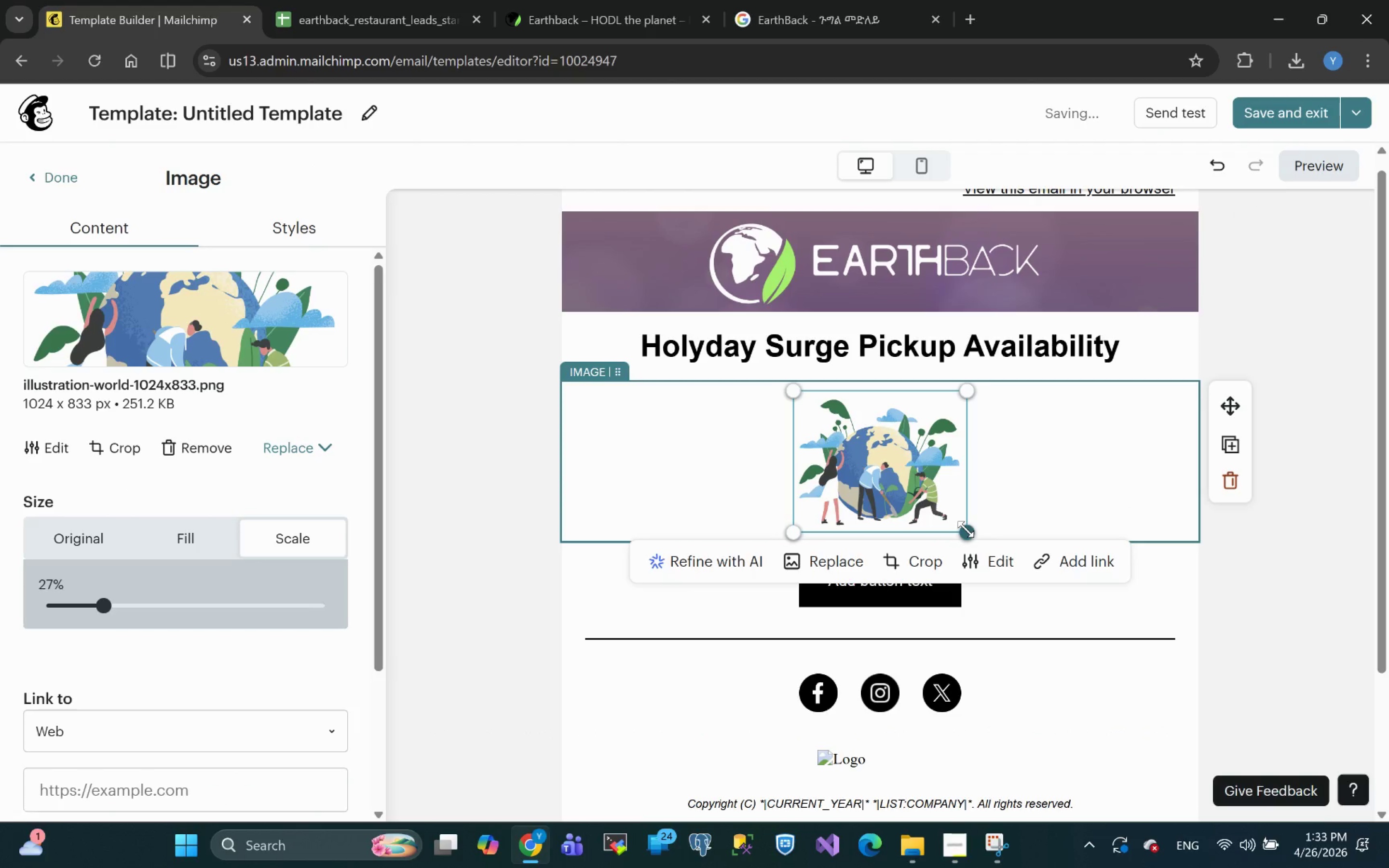 
left_click_drag(start_coordinate=[966, 529], to_coordinate=[924, 448])
 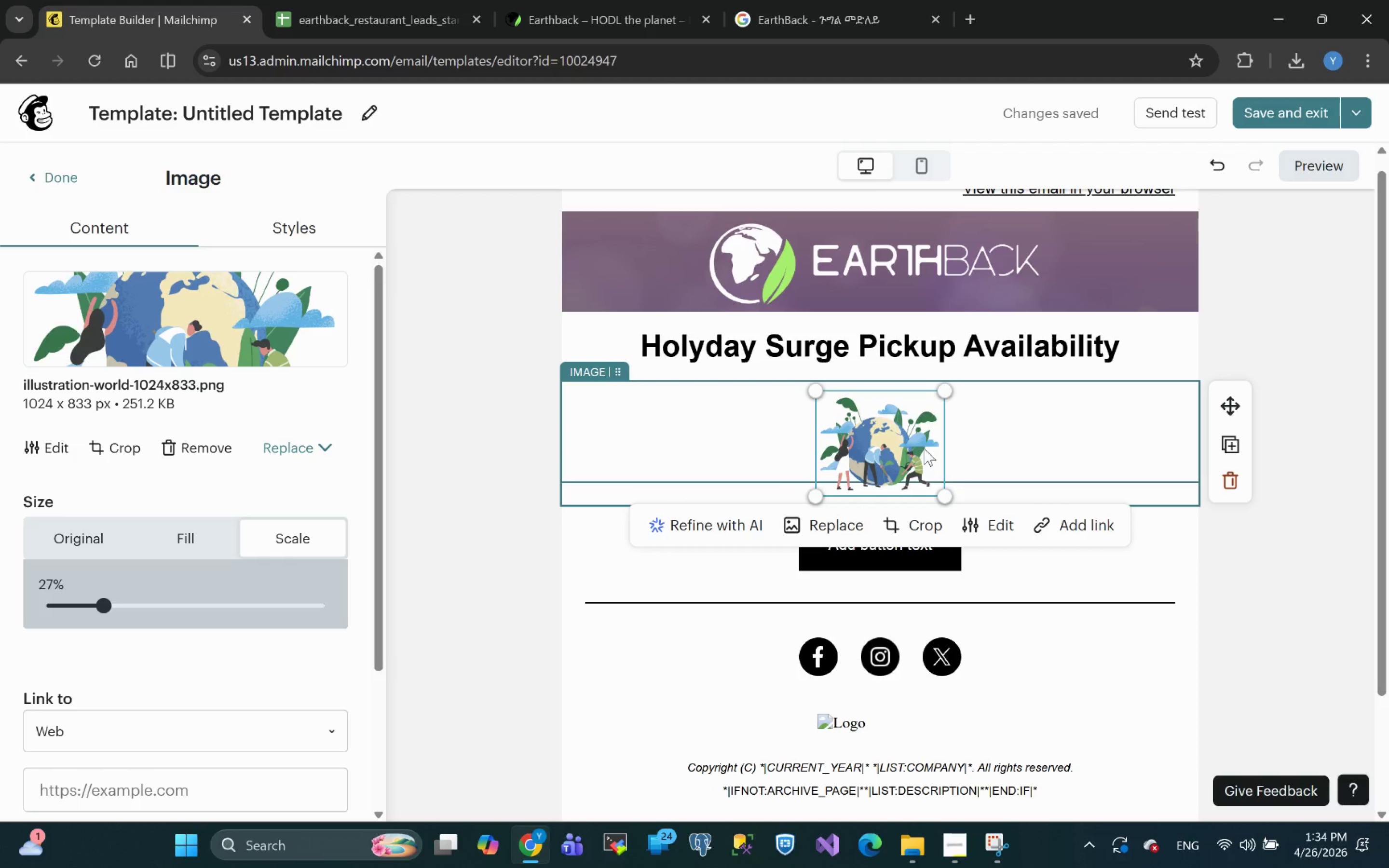 
wait(20.91)
 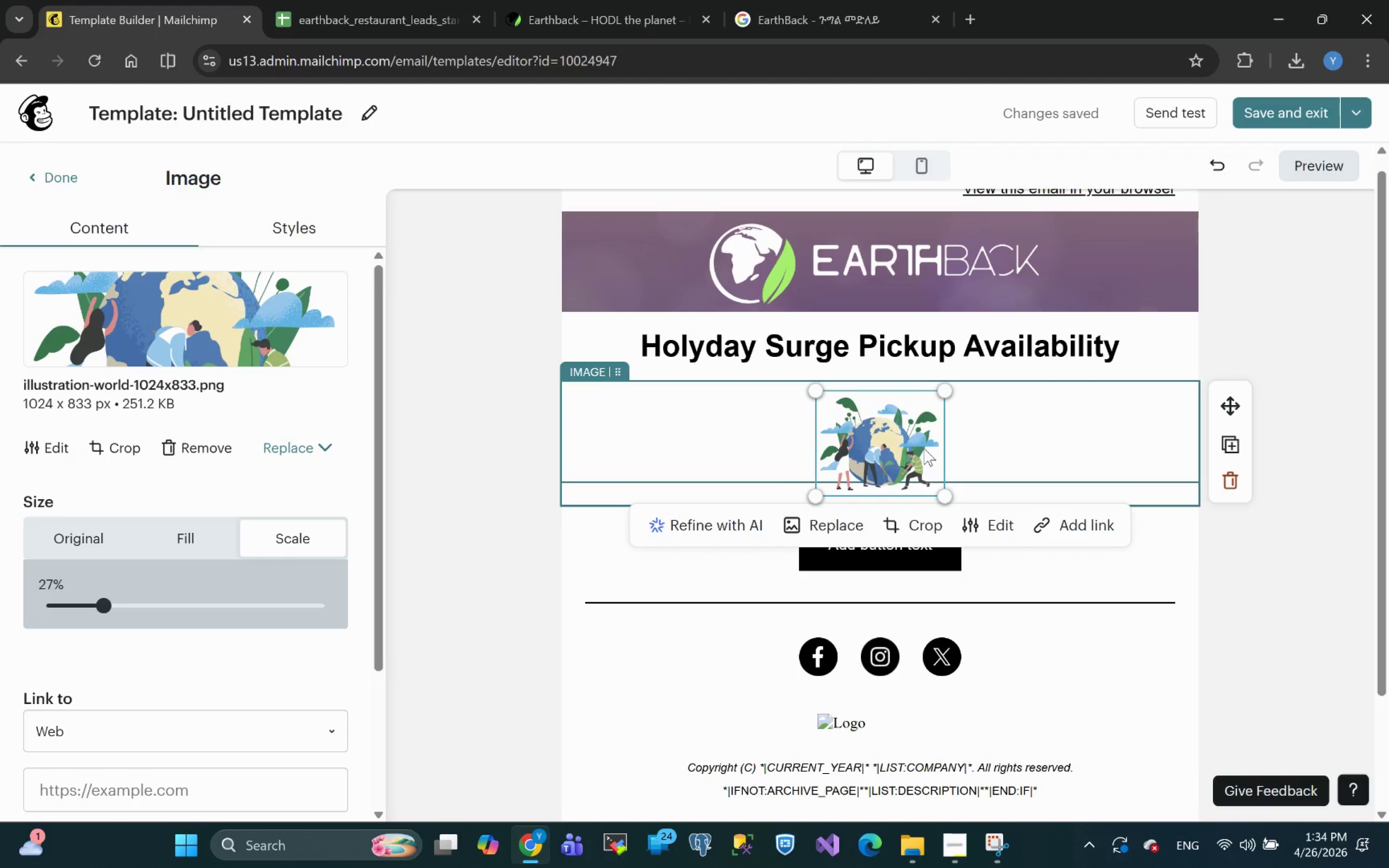 
left_click([1246, 570])
 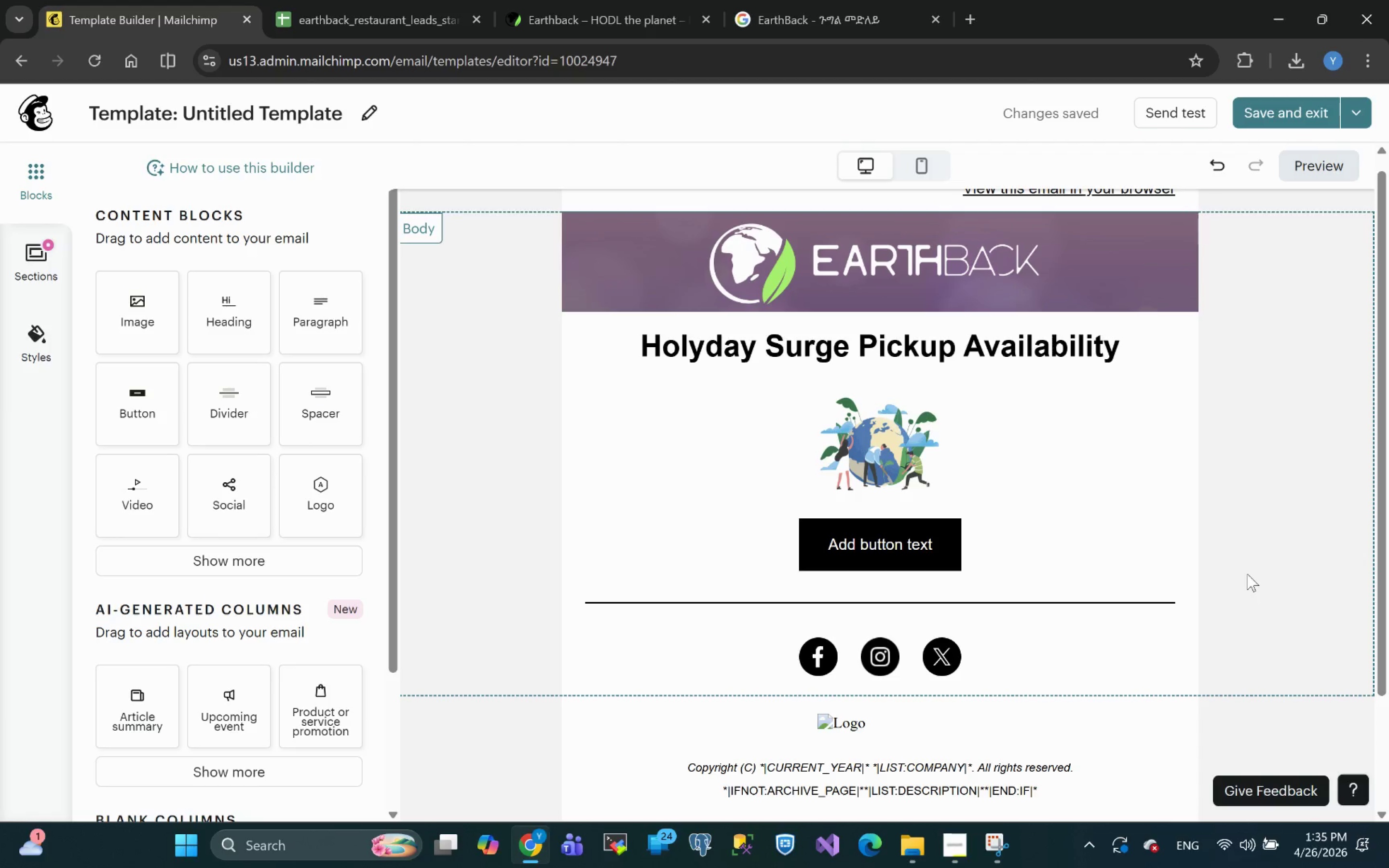 
wait(63.3)
 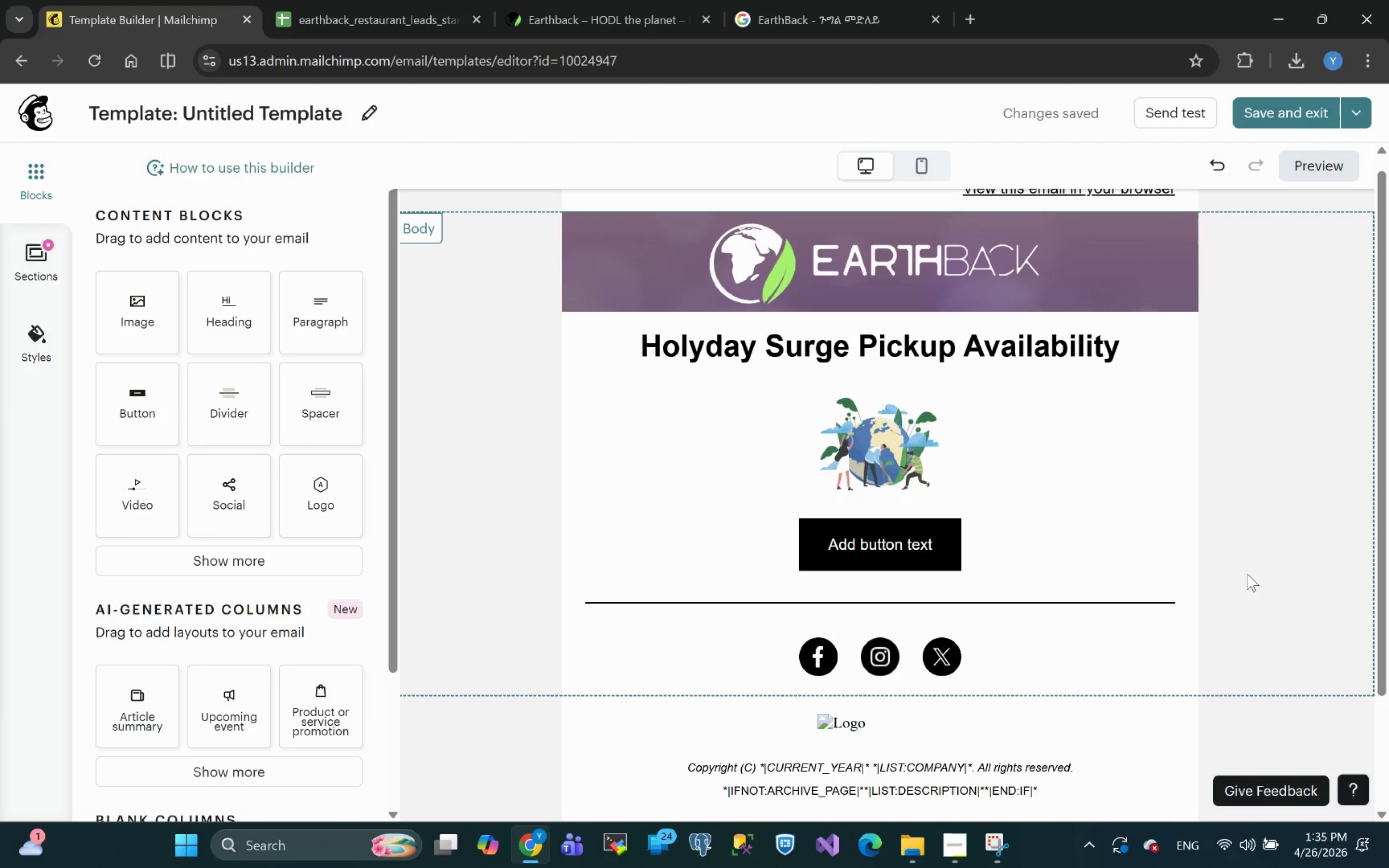 
left_click([878, 455])
 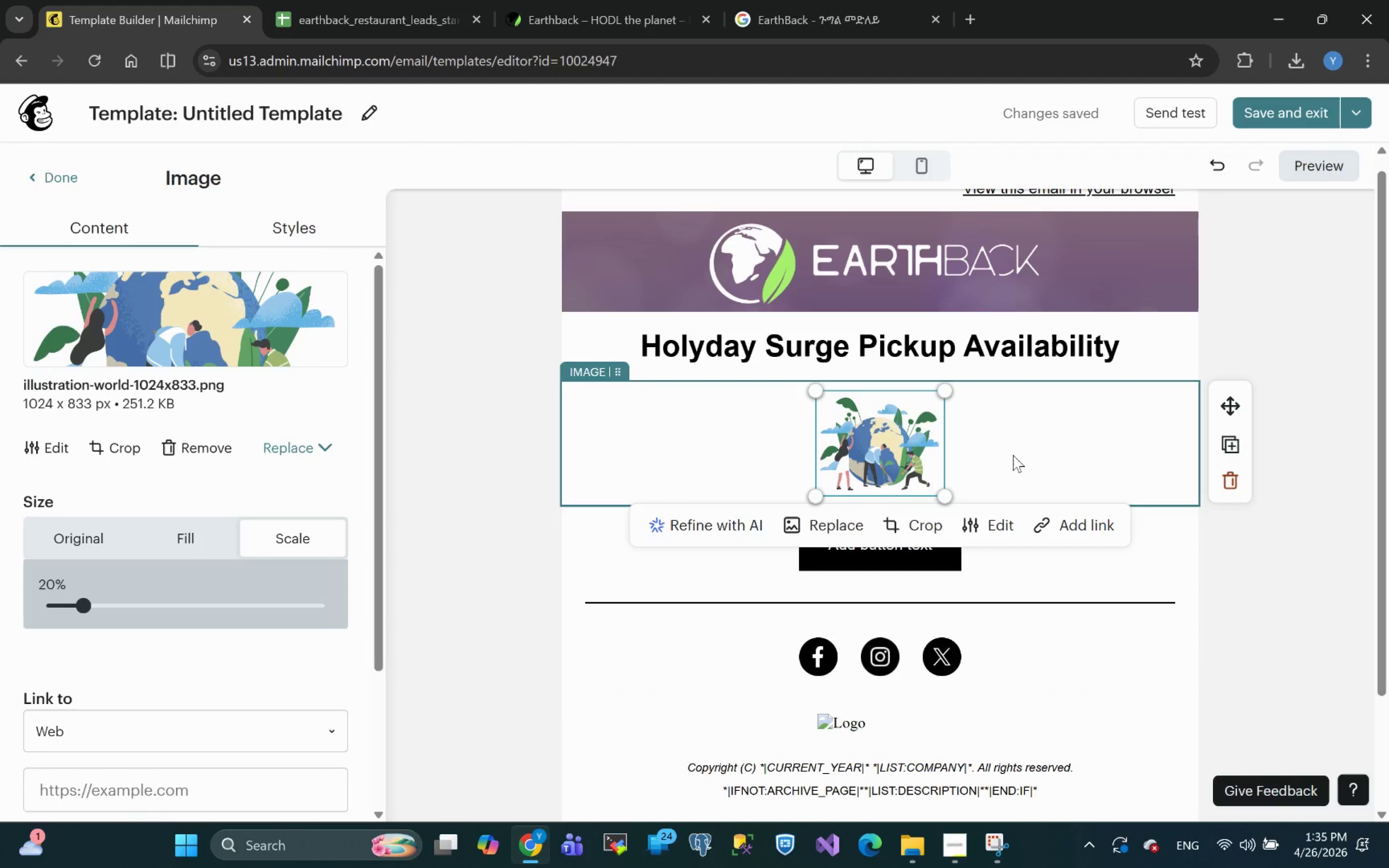 
wait(5.82)
 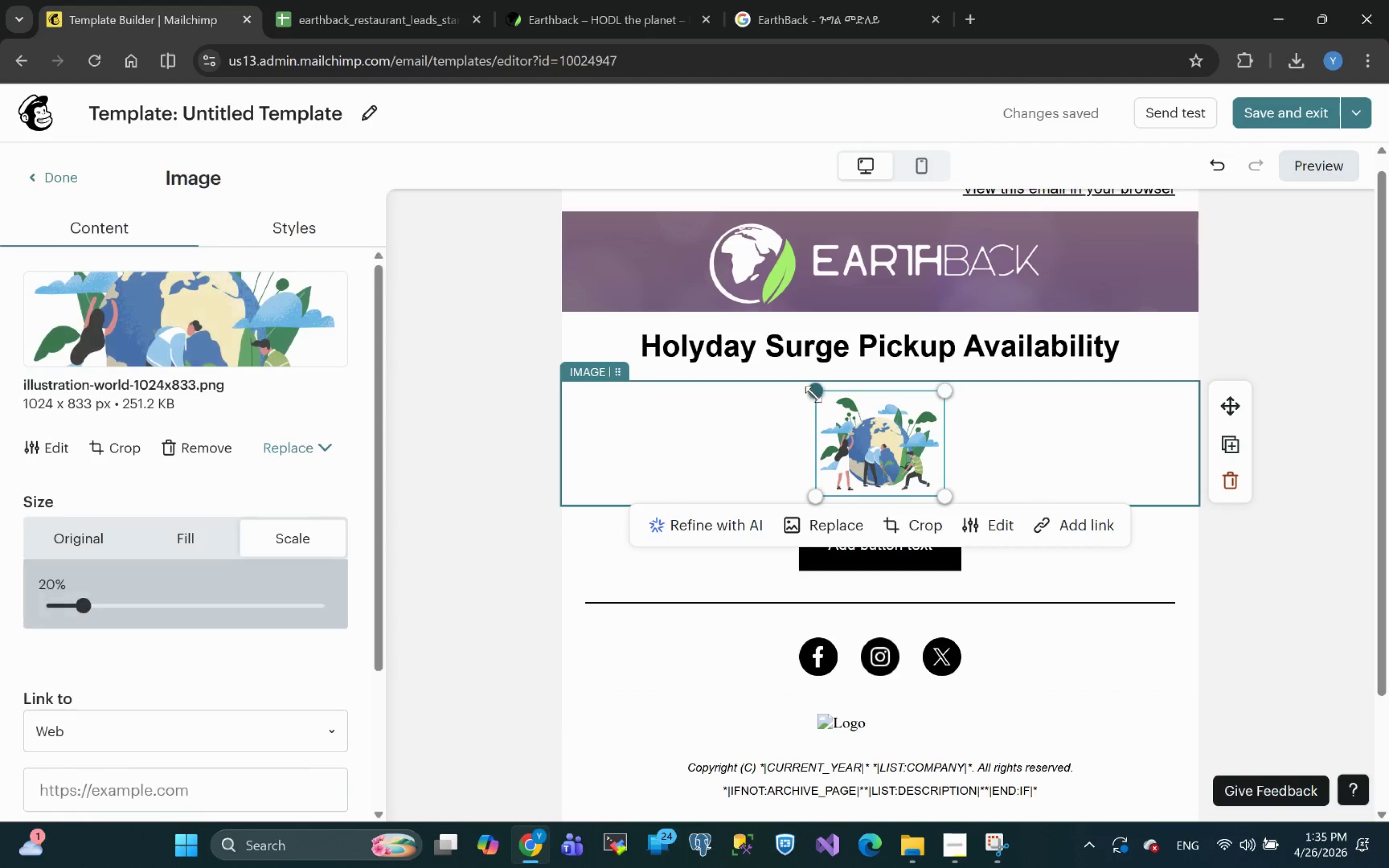 
left_click([865, 440])
 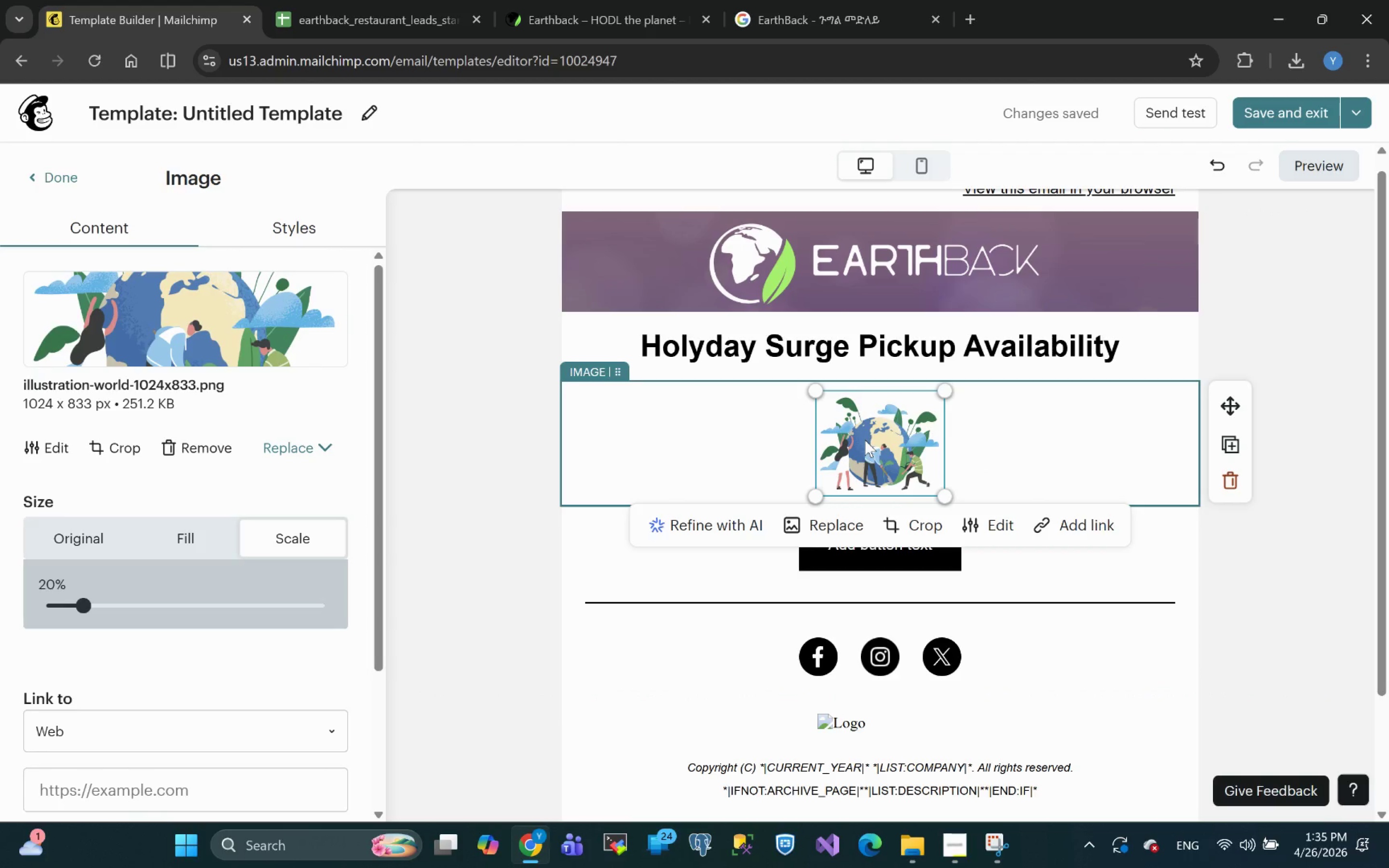 
wait(9.46)
 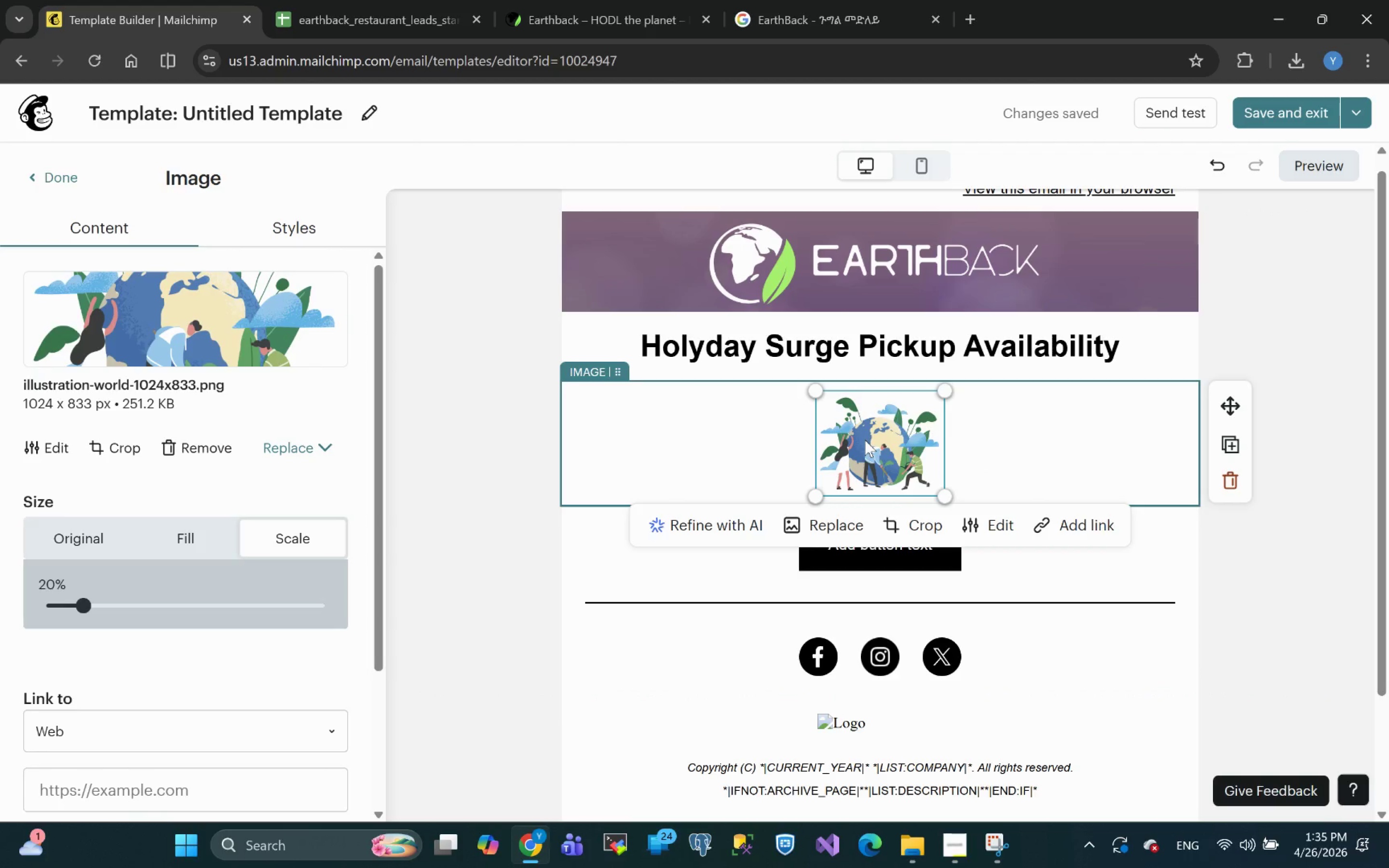 
left_click([1030, 435])
 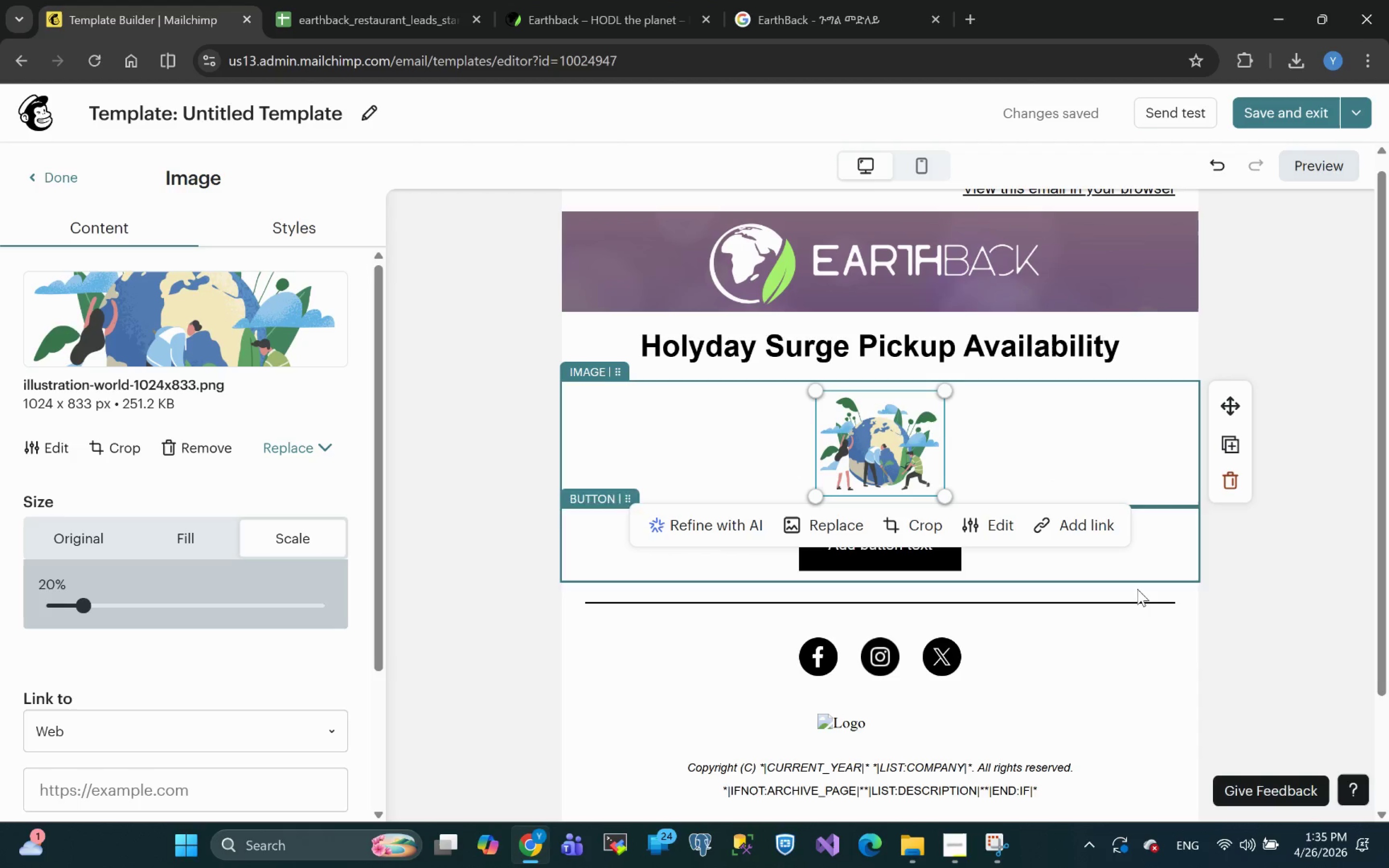 
left_click([1293, 599])
 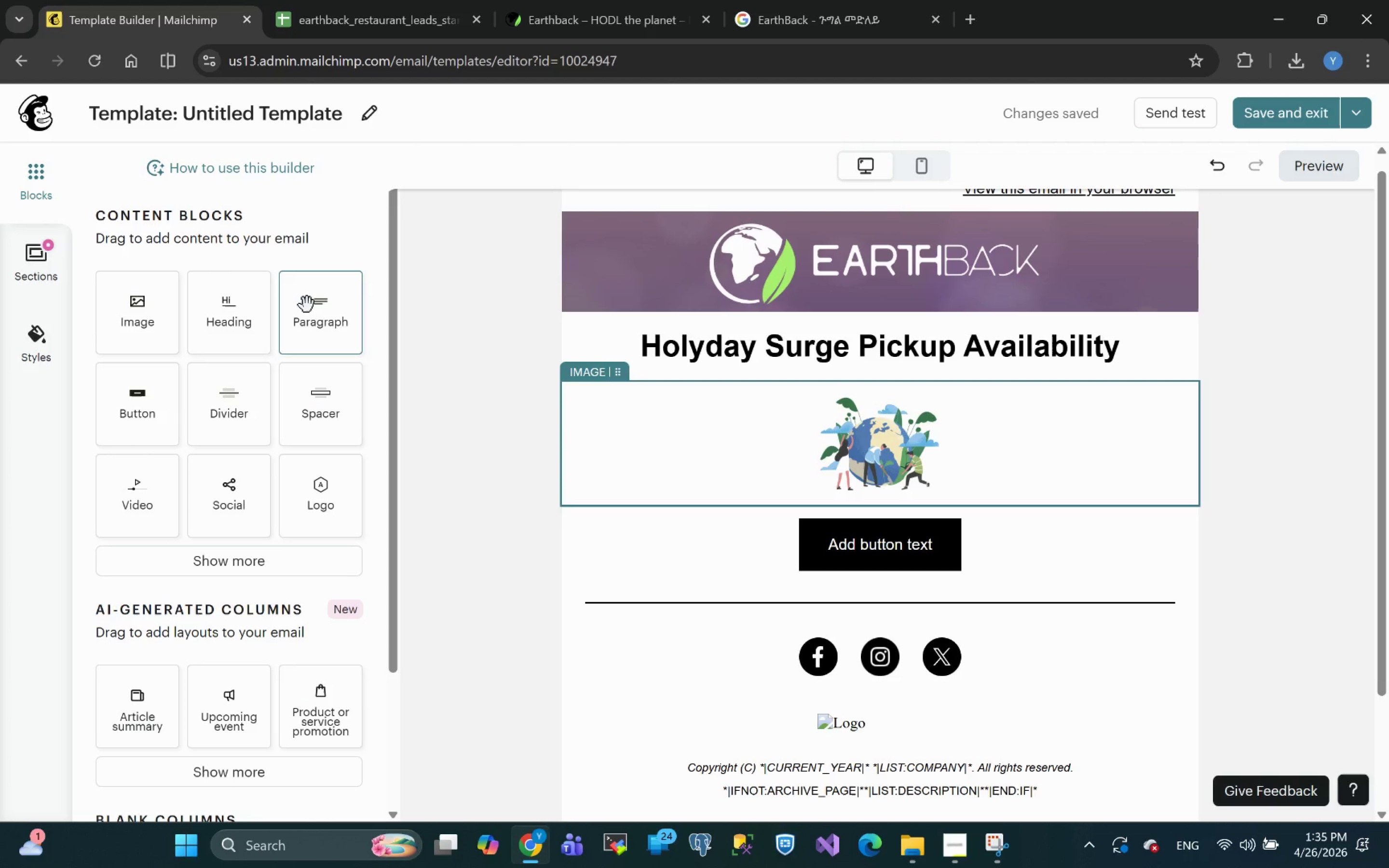 
left_click_drag(start_coordinate=[307, 305], to_coordinate=[1075, 432])
 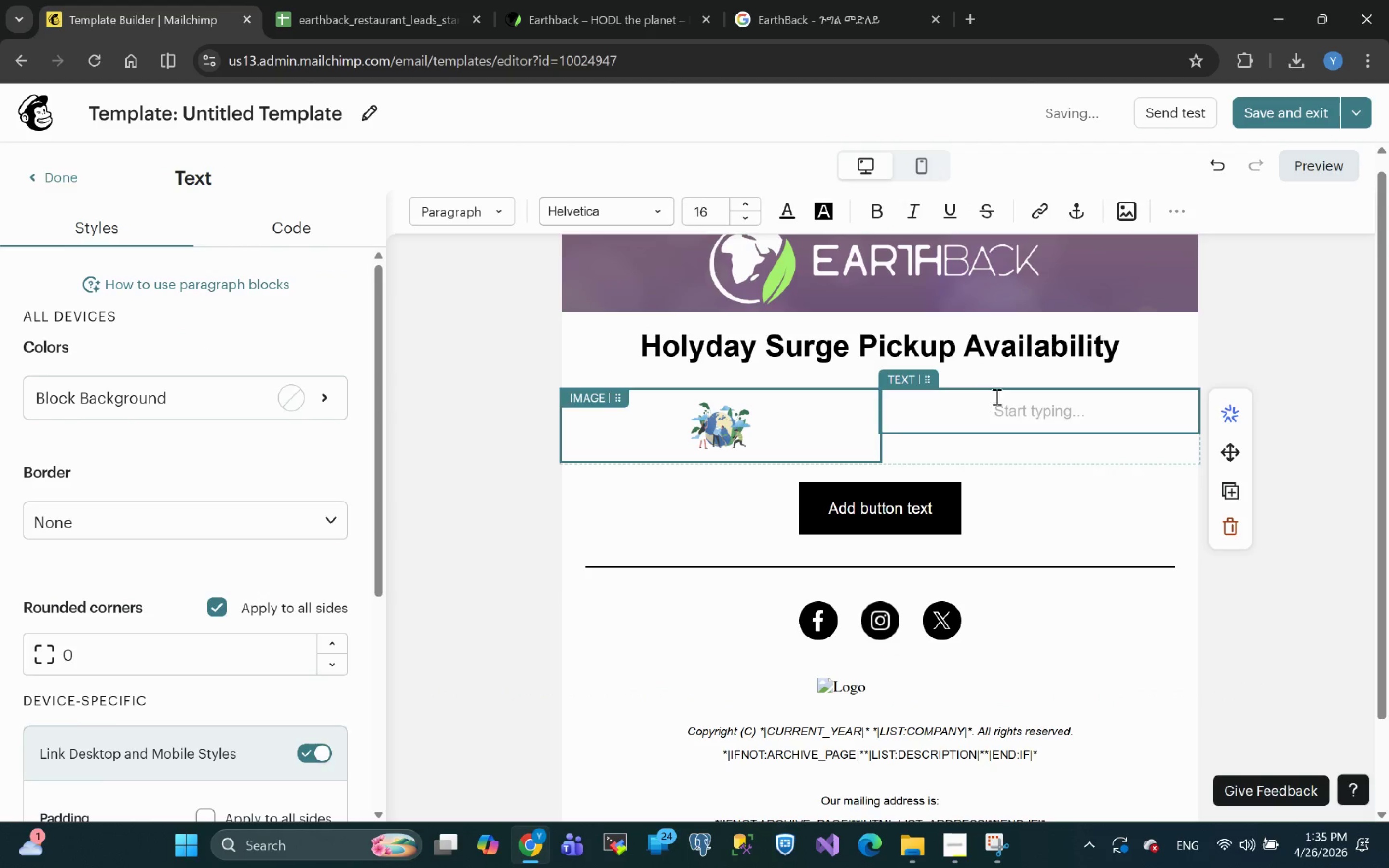 
left_click([571, 18])
 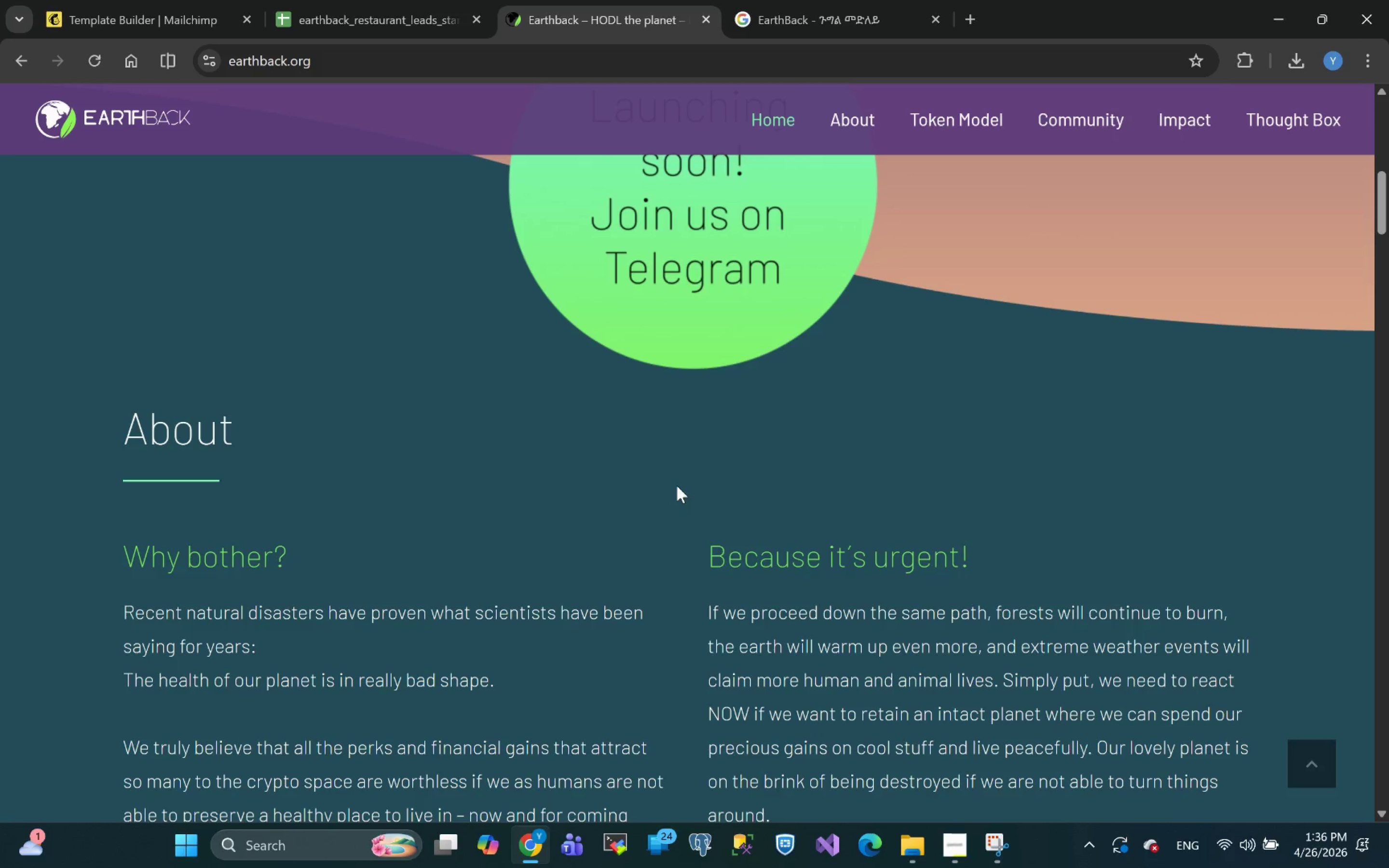 
wait(26.46)
 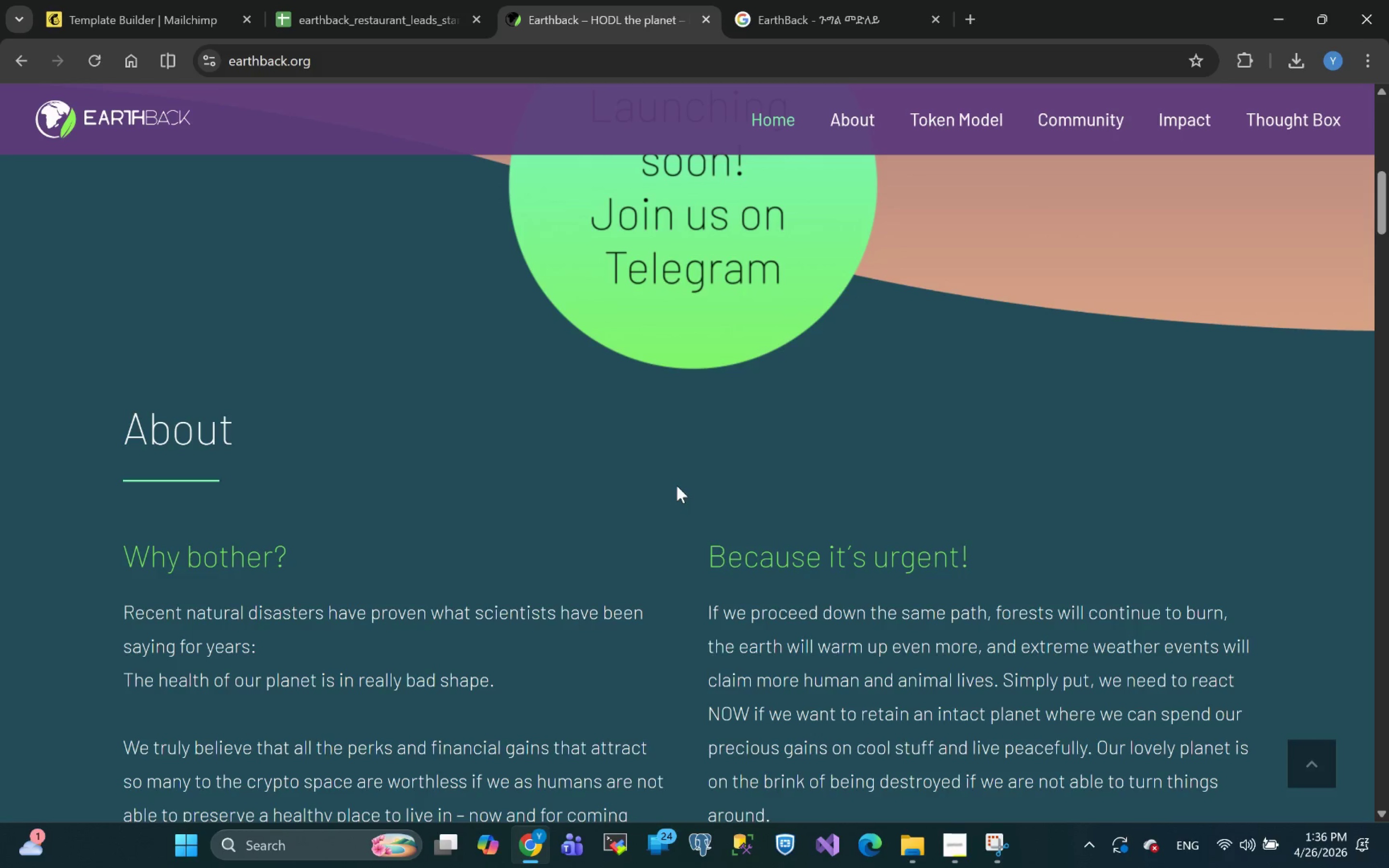 
left_click_drag(start_coordinate=[134, 287], to_coordinate=[338, 608])
 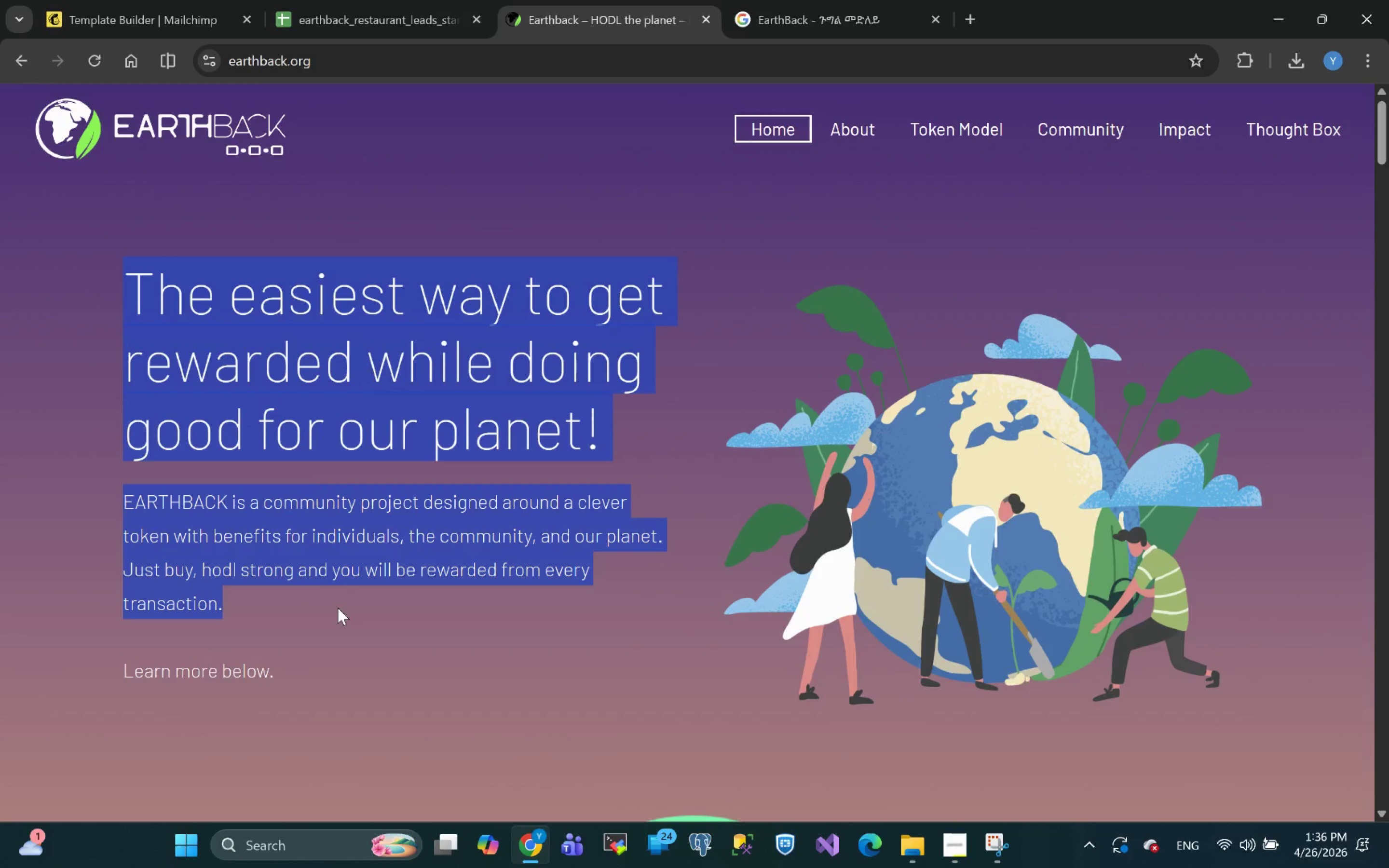 
key(Control+C)
 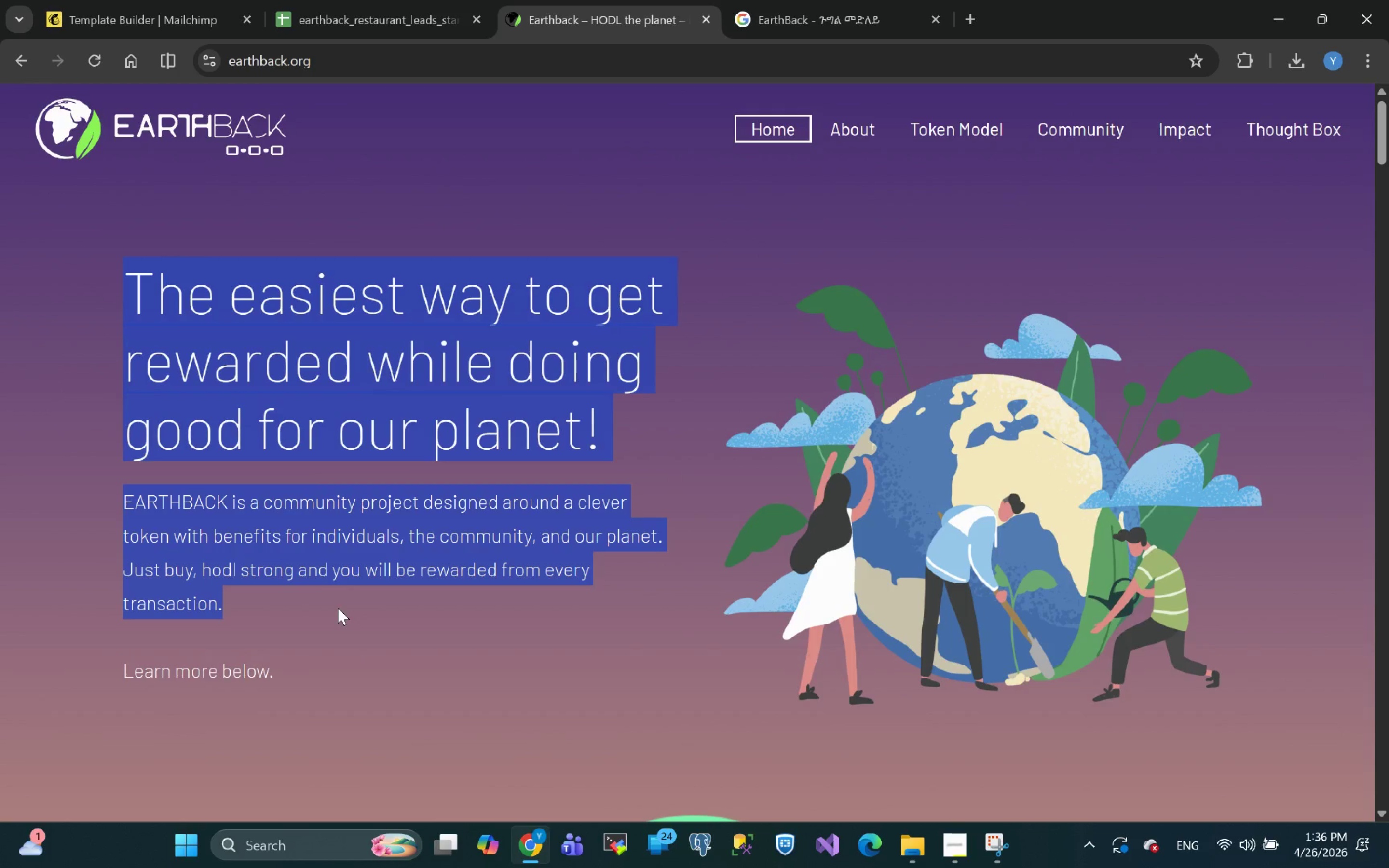 
key(Control+C)
 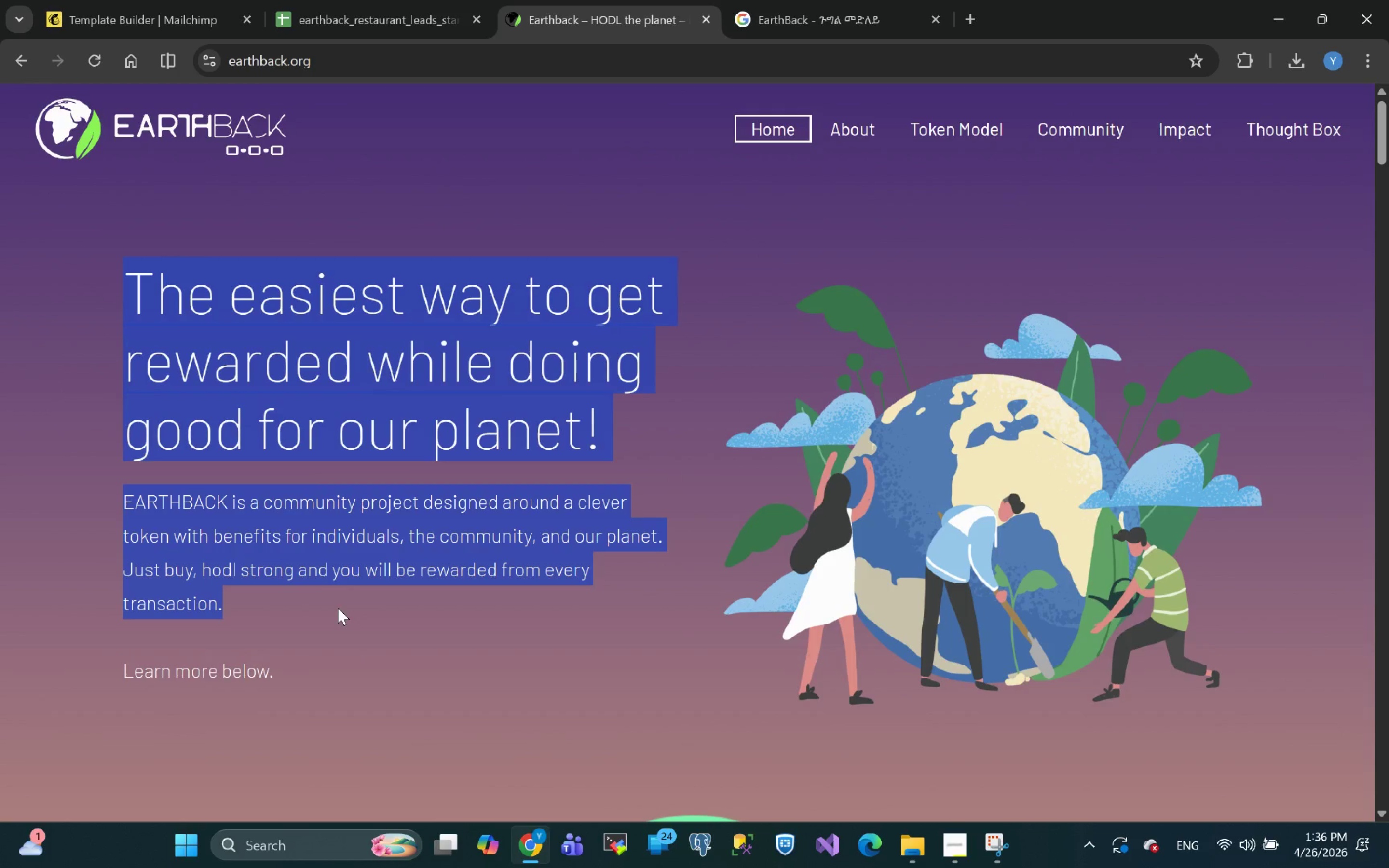 
key(Control+C)
 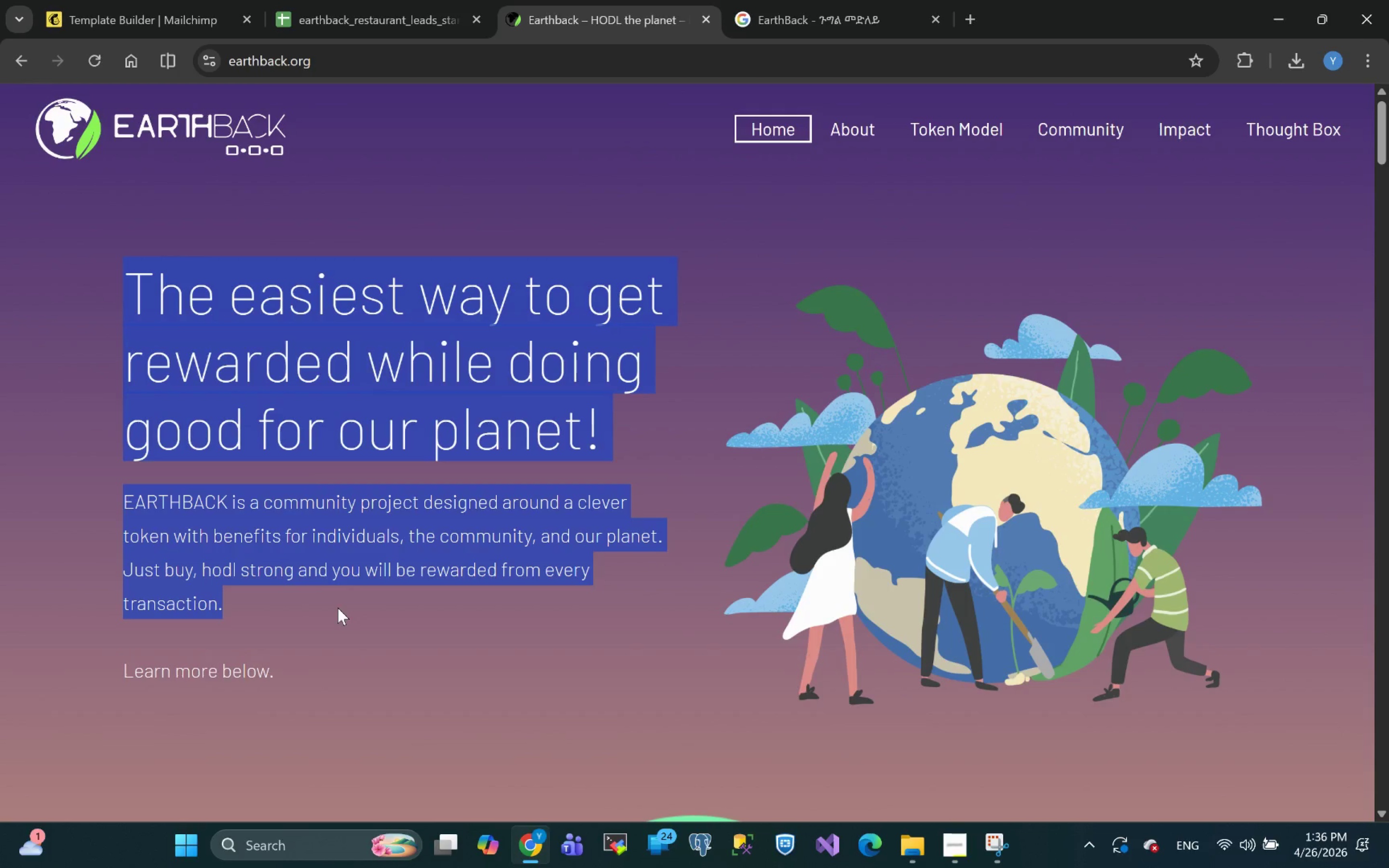 
key(Control+C)
 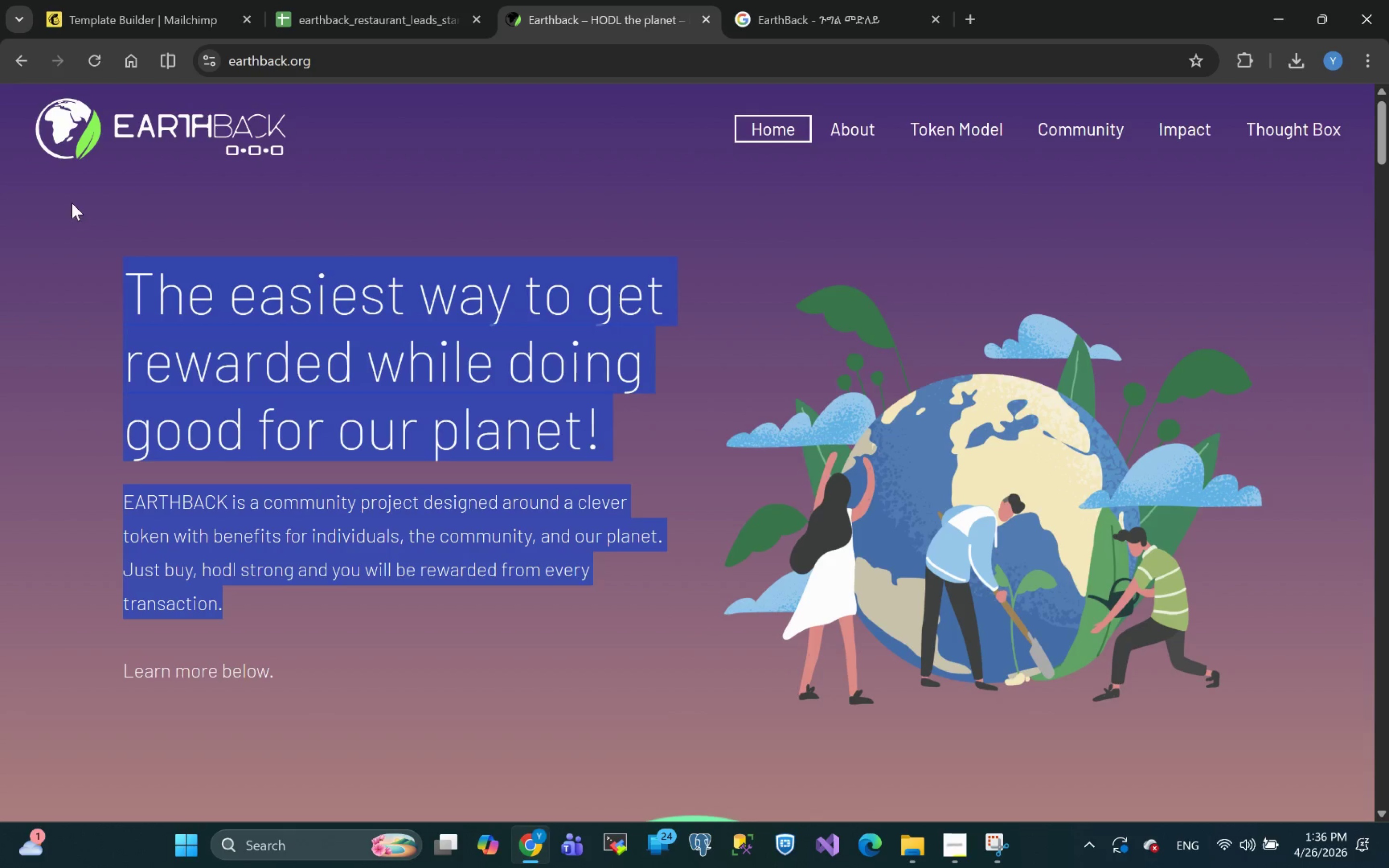 
left_click([106, 12])
 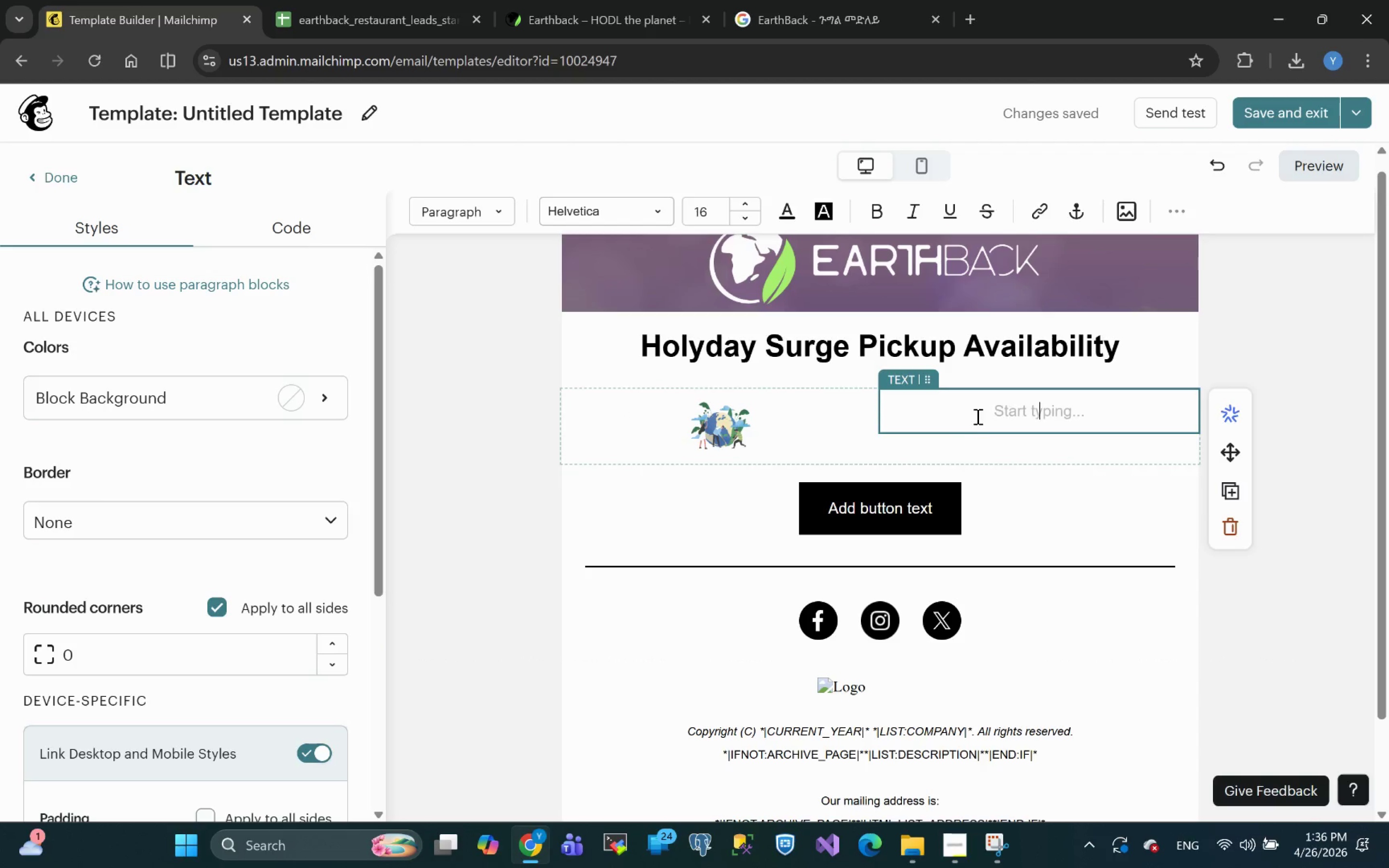 
key(Control+V)
 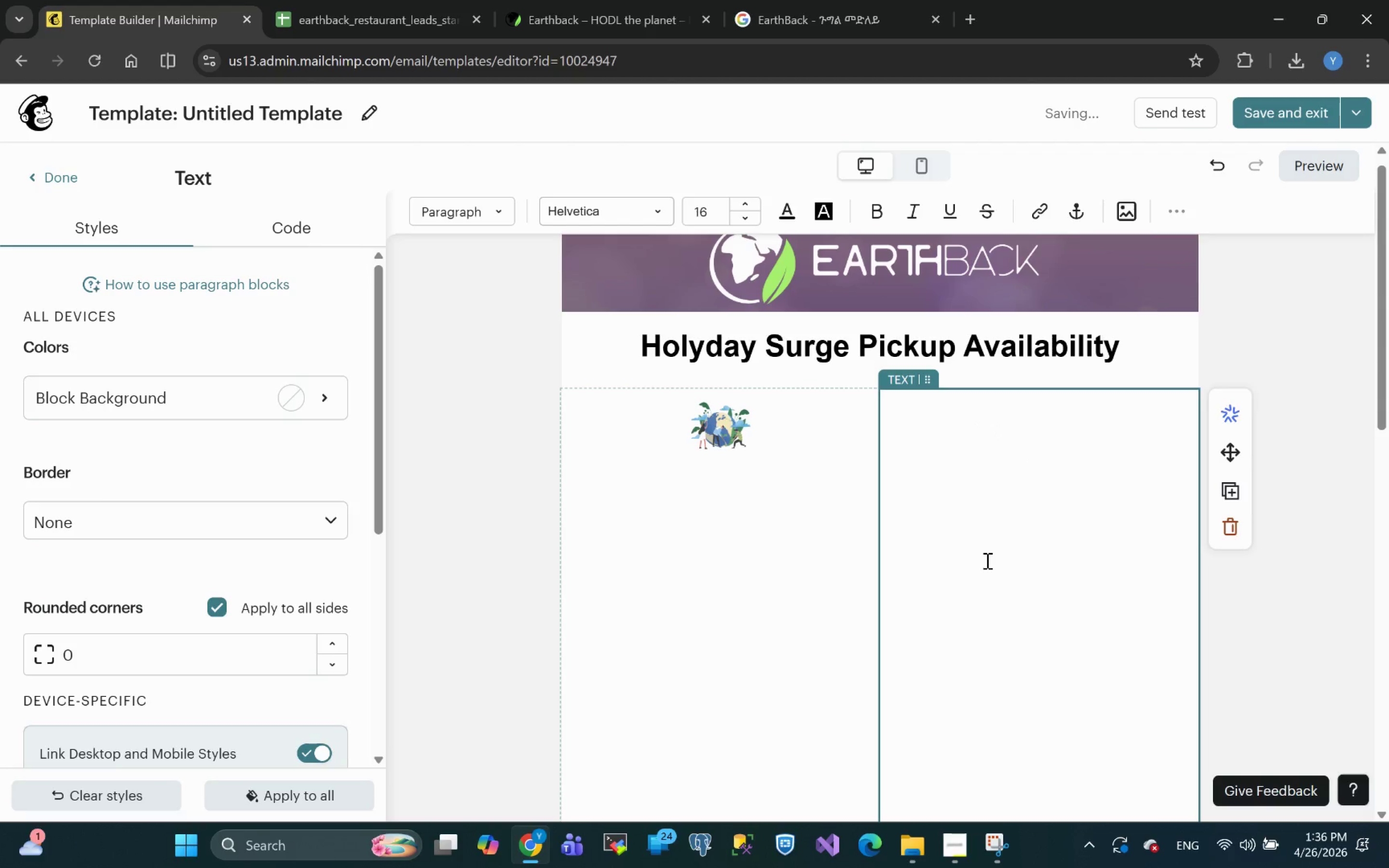 
double_click([986, 560])
 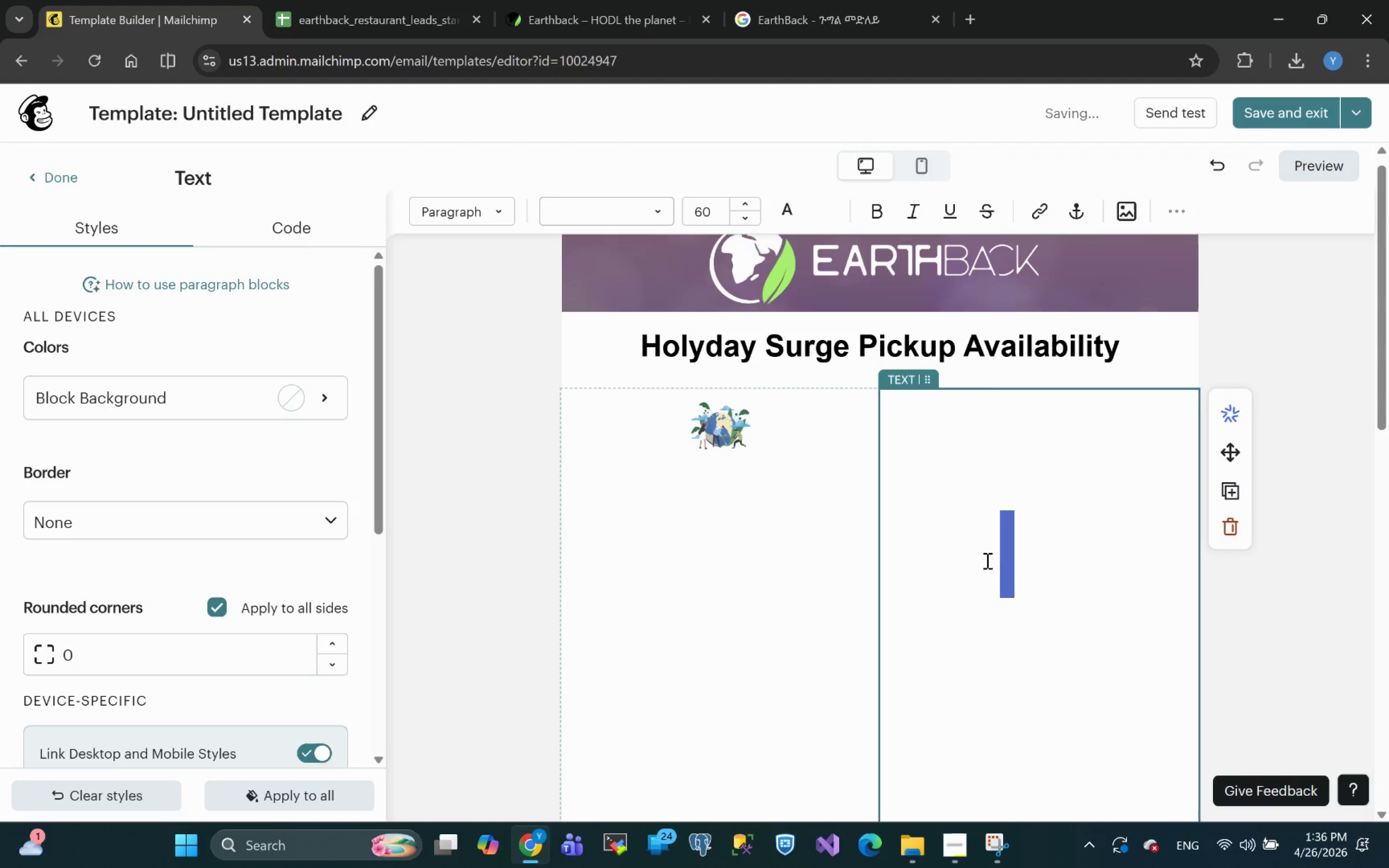 
key(Control+A)
 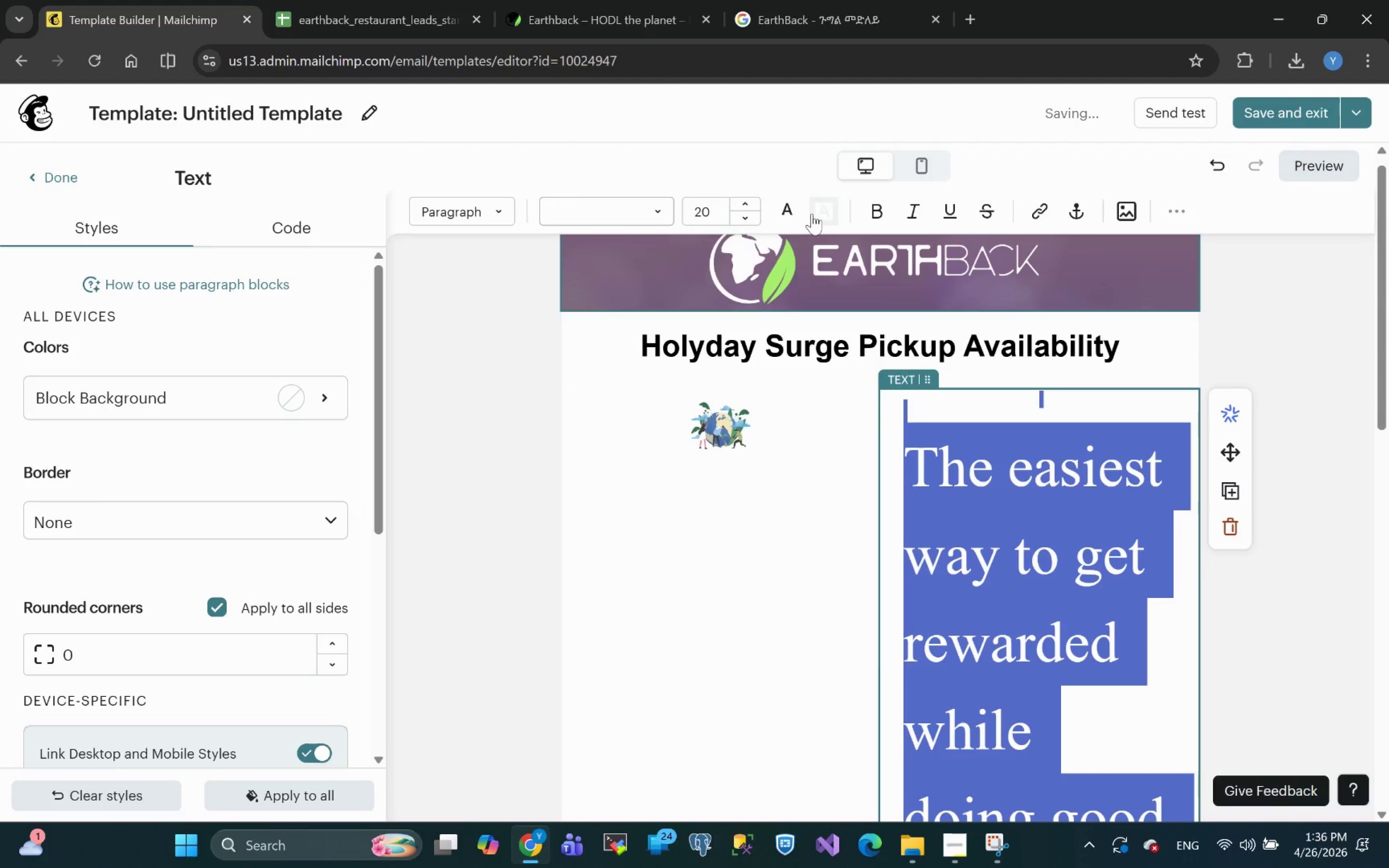 
left_click([789, 215])
 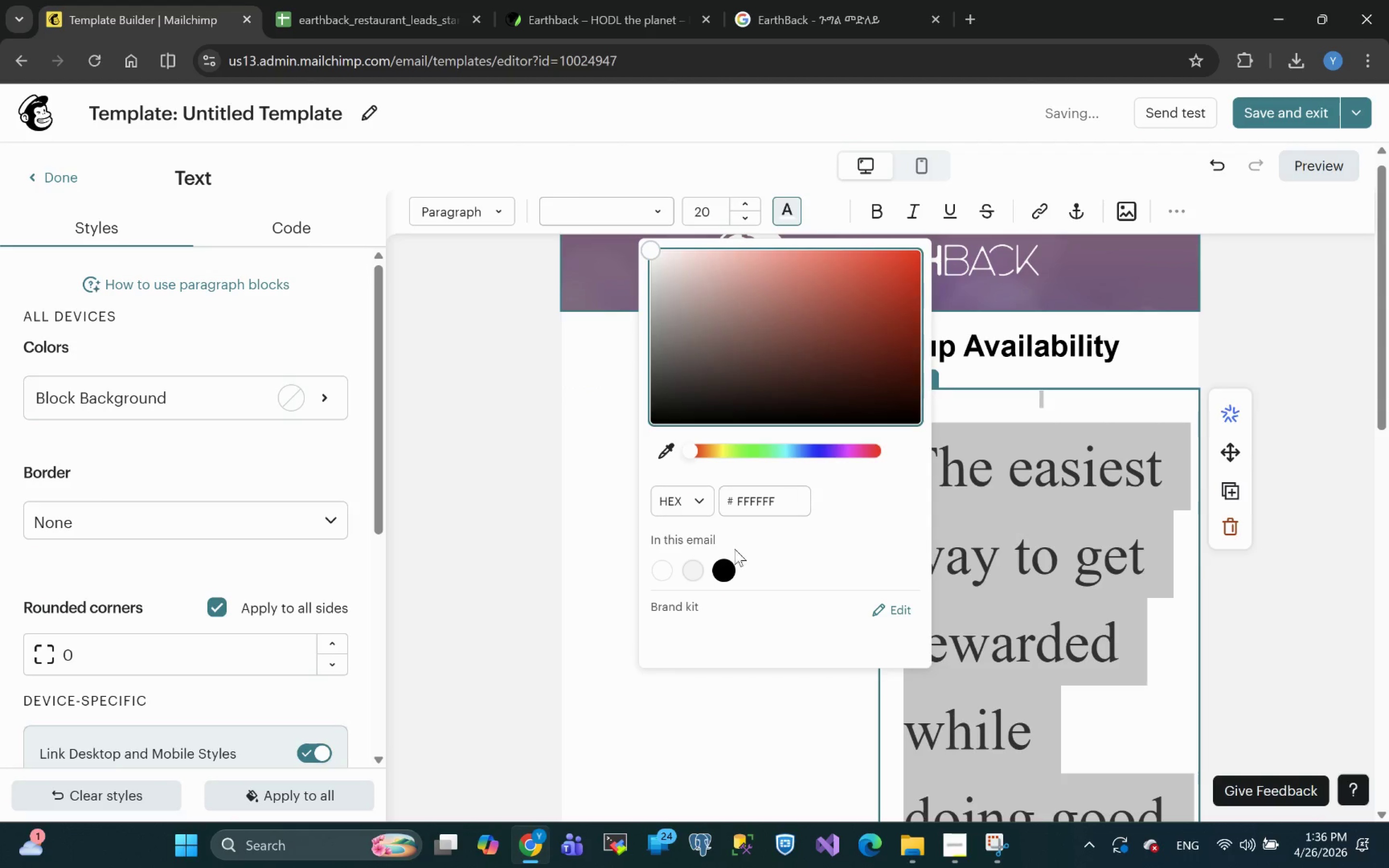 
left_click([727, 574])
 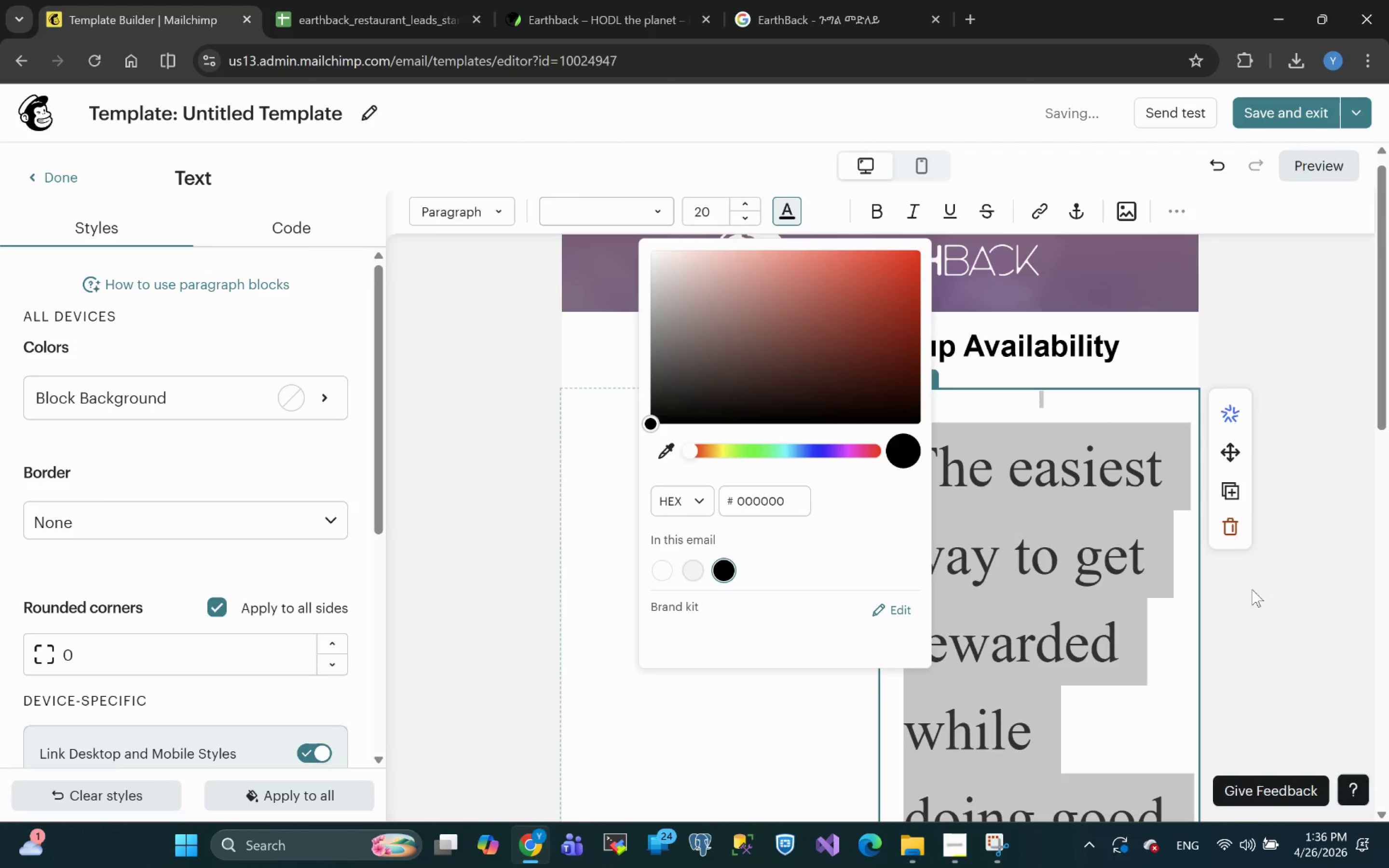 
left_click([1151, 683])
 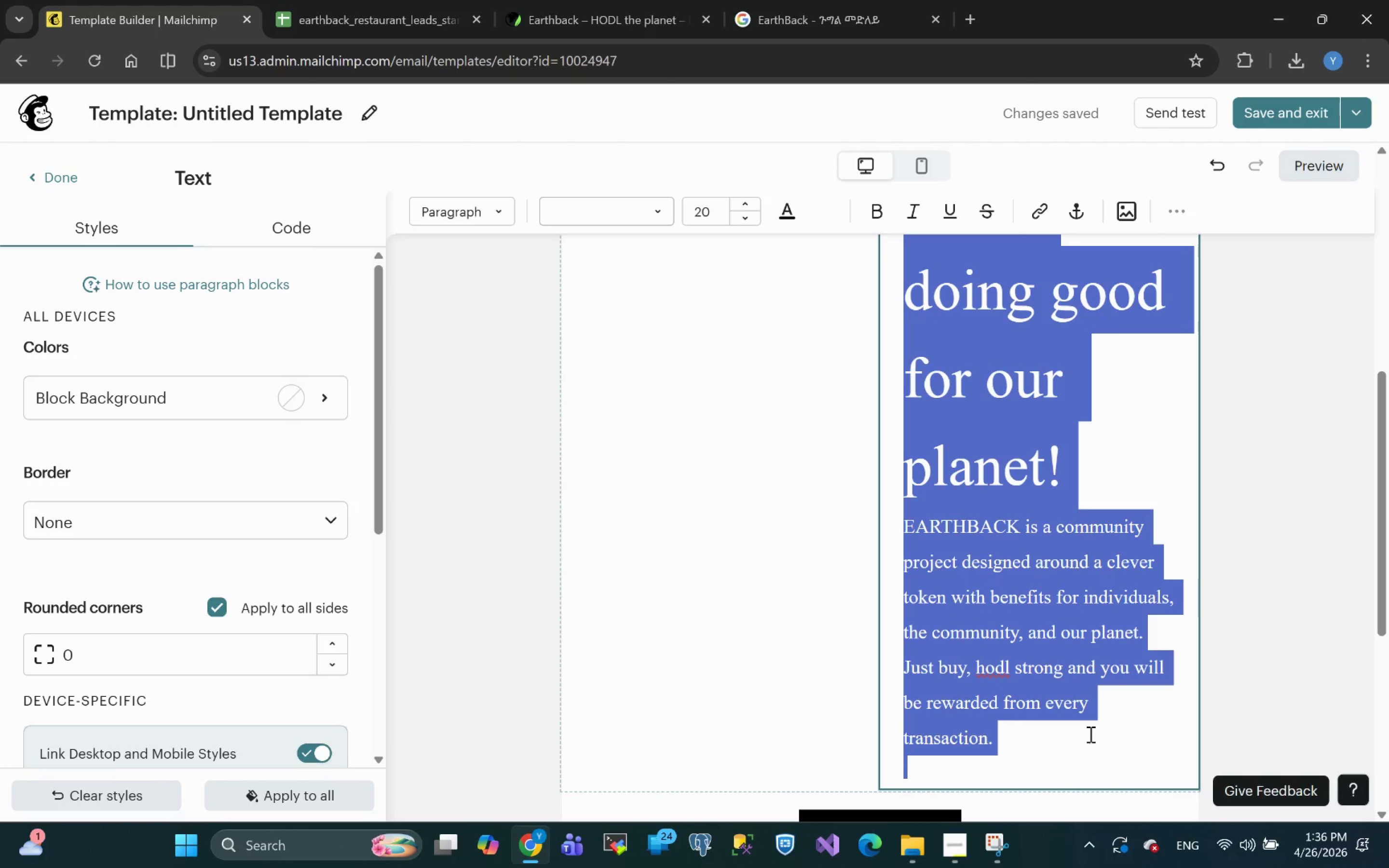 
wait(5.12)
 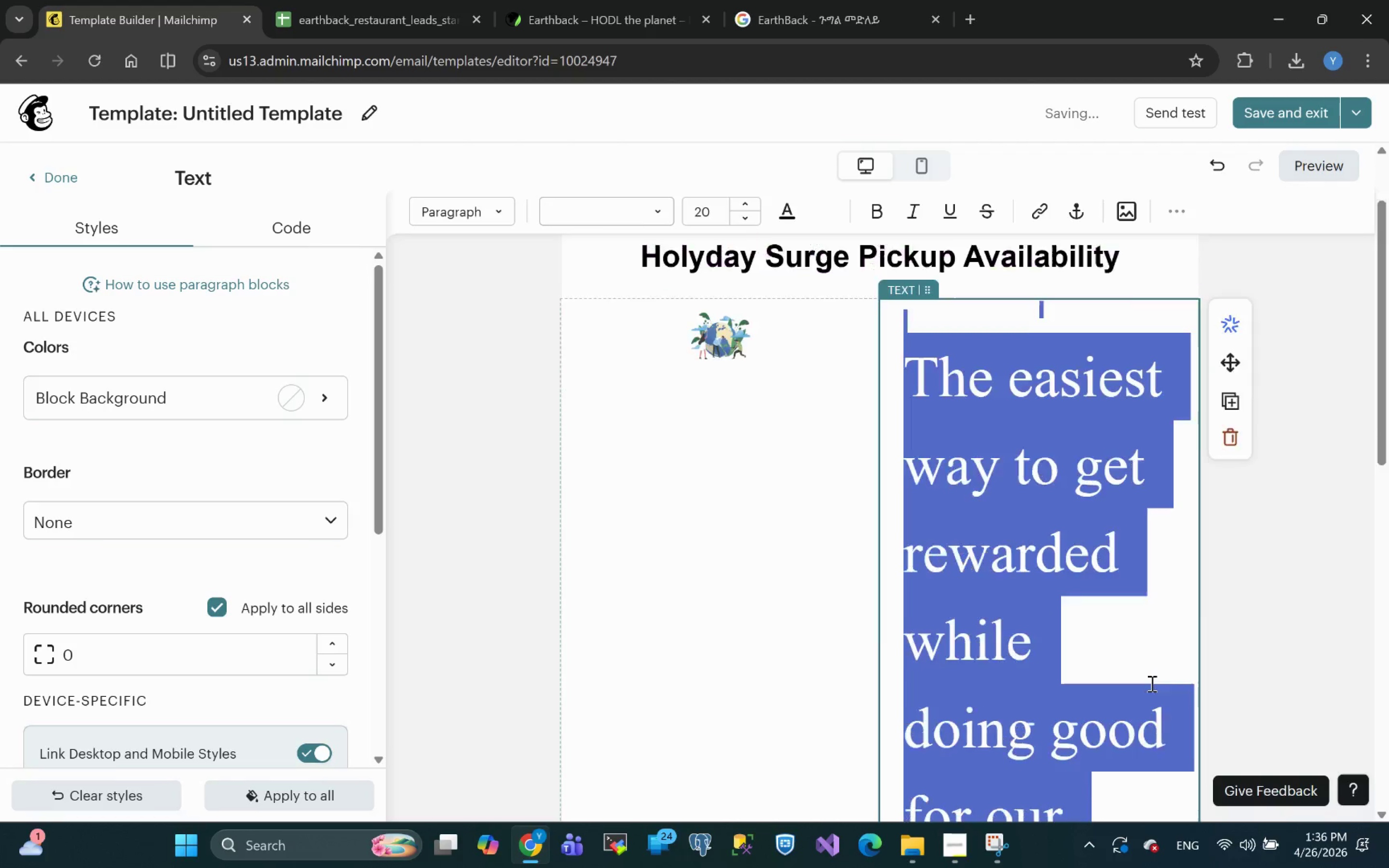 
left_click([1057, 758])
 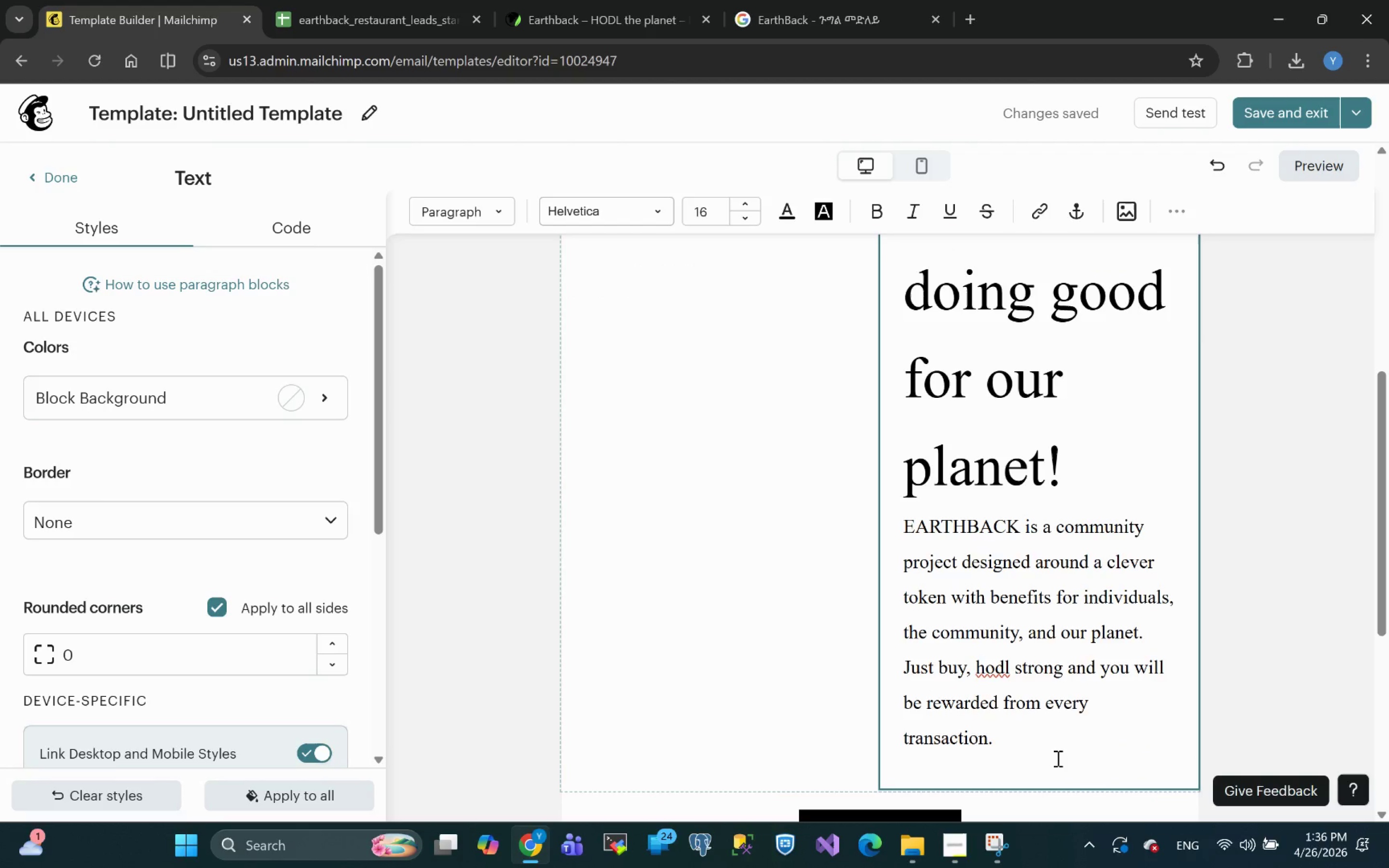 
key(Backspace)
 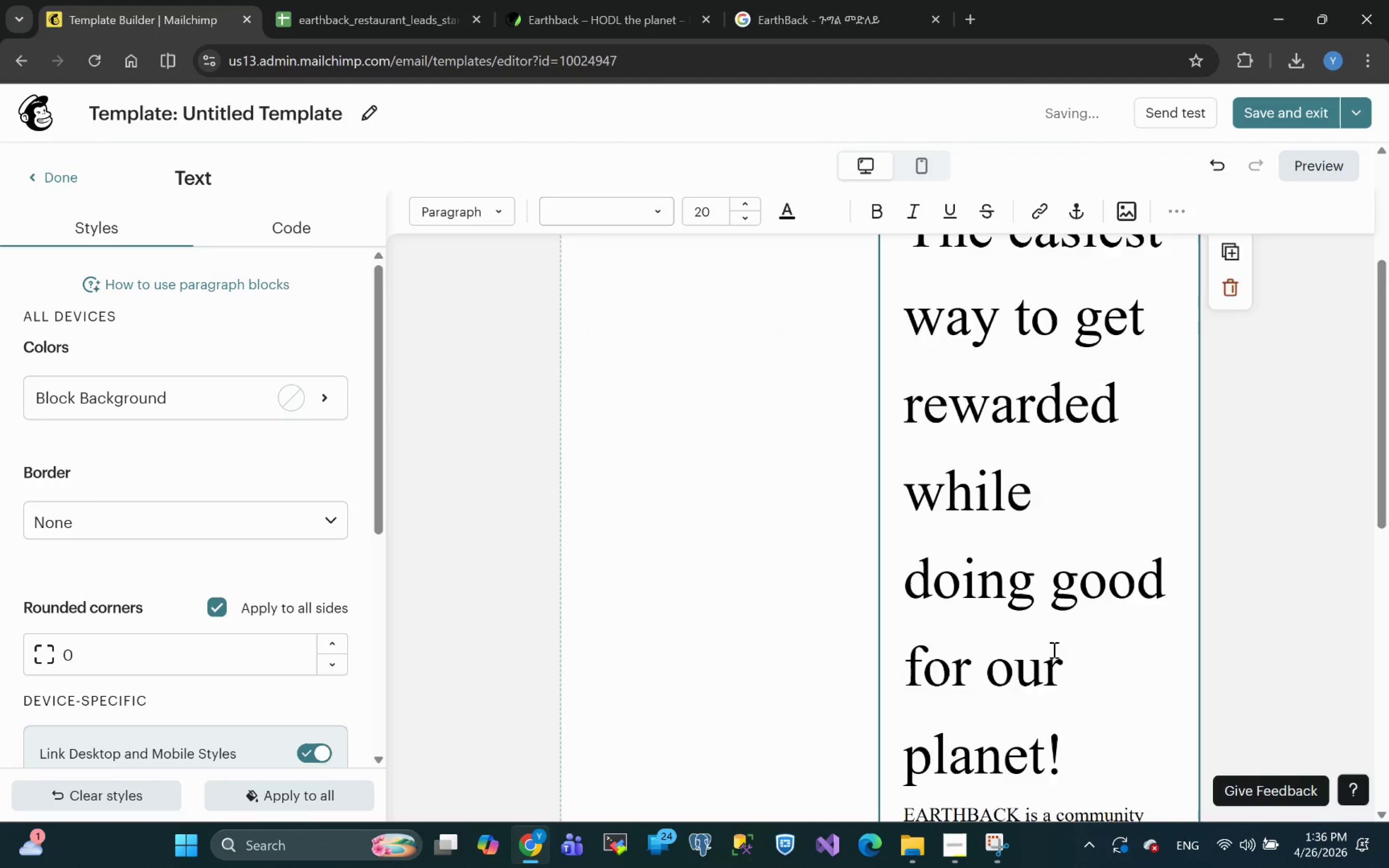 
left_click_drag(start_coordinate=[1065, 667], to_coordinate=[910, 176])
 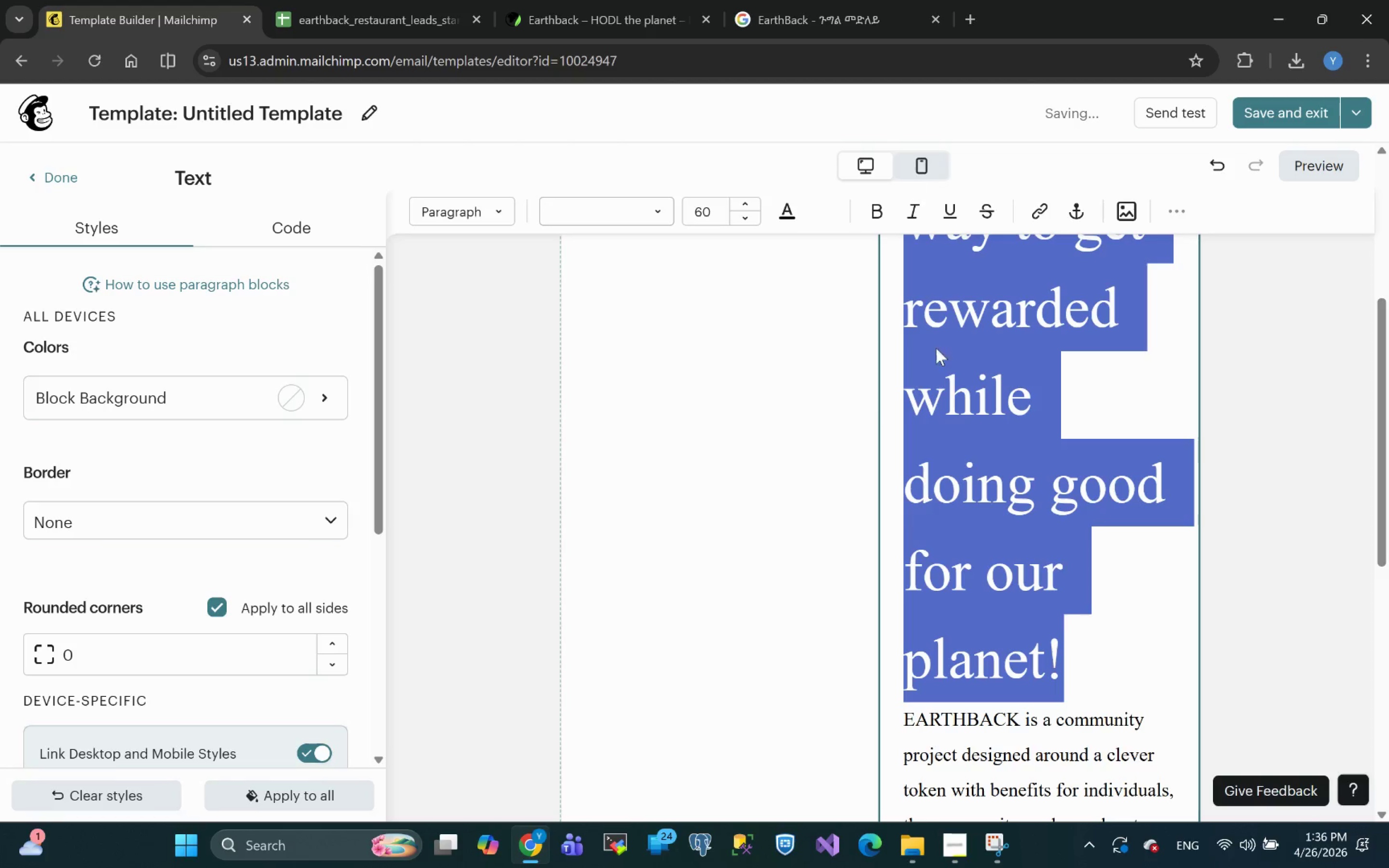 
mouse_move([959, 407])
 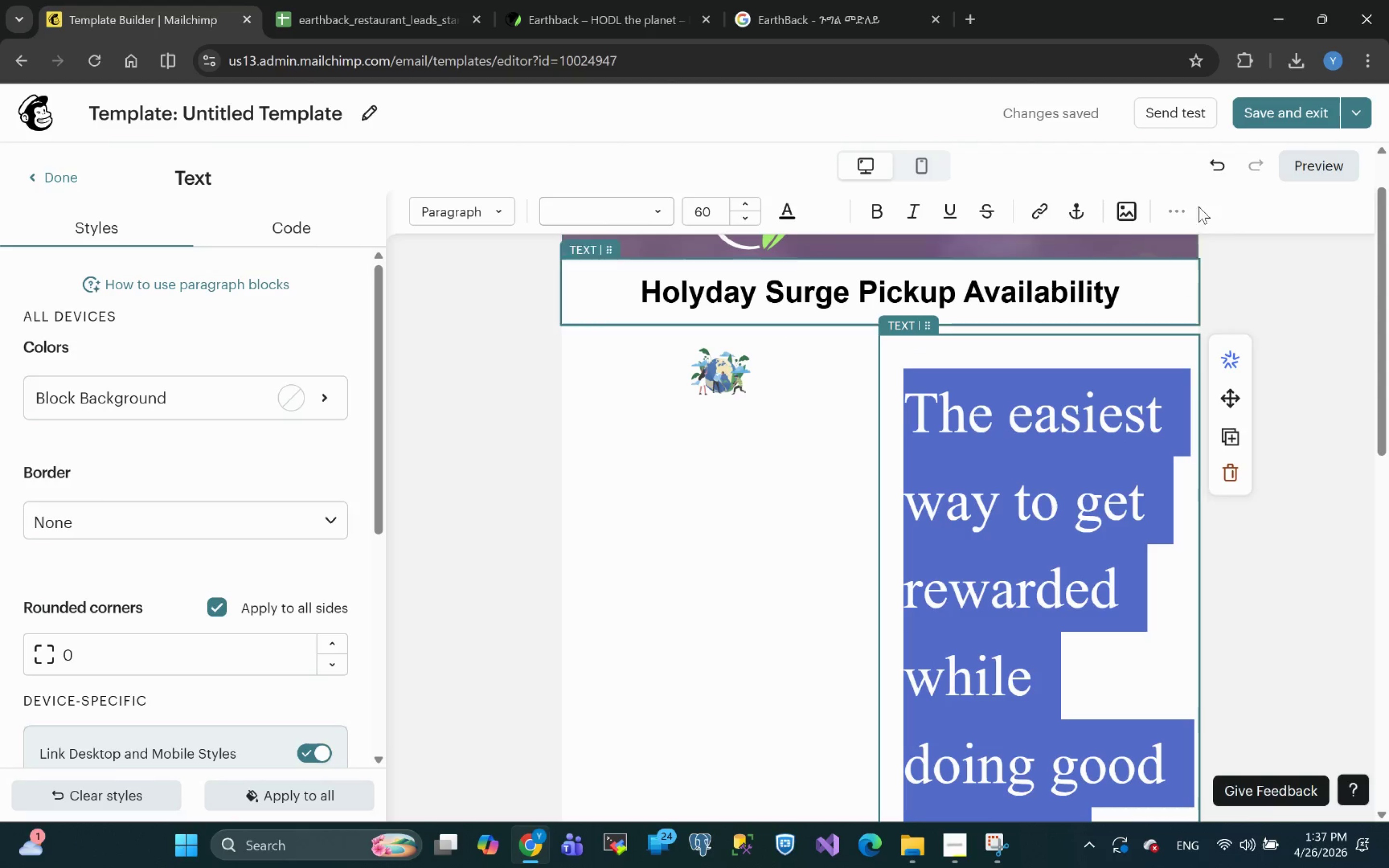 
left_click([1187, 210])
 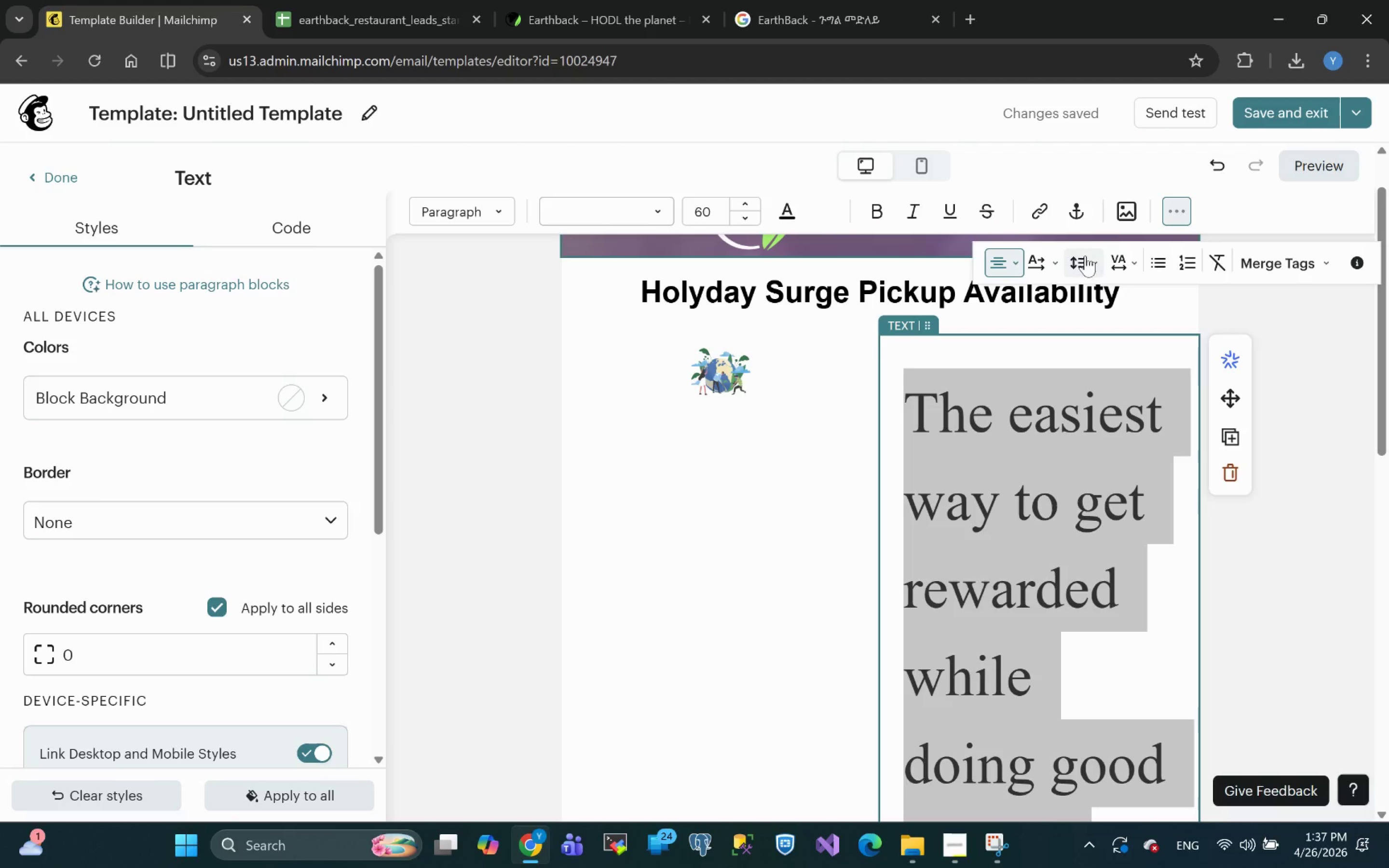 
wait(5.18)
 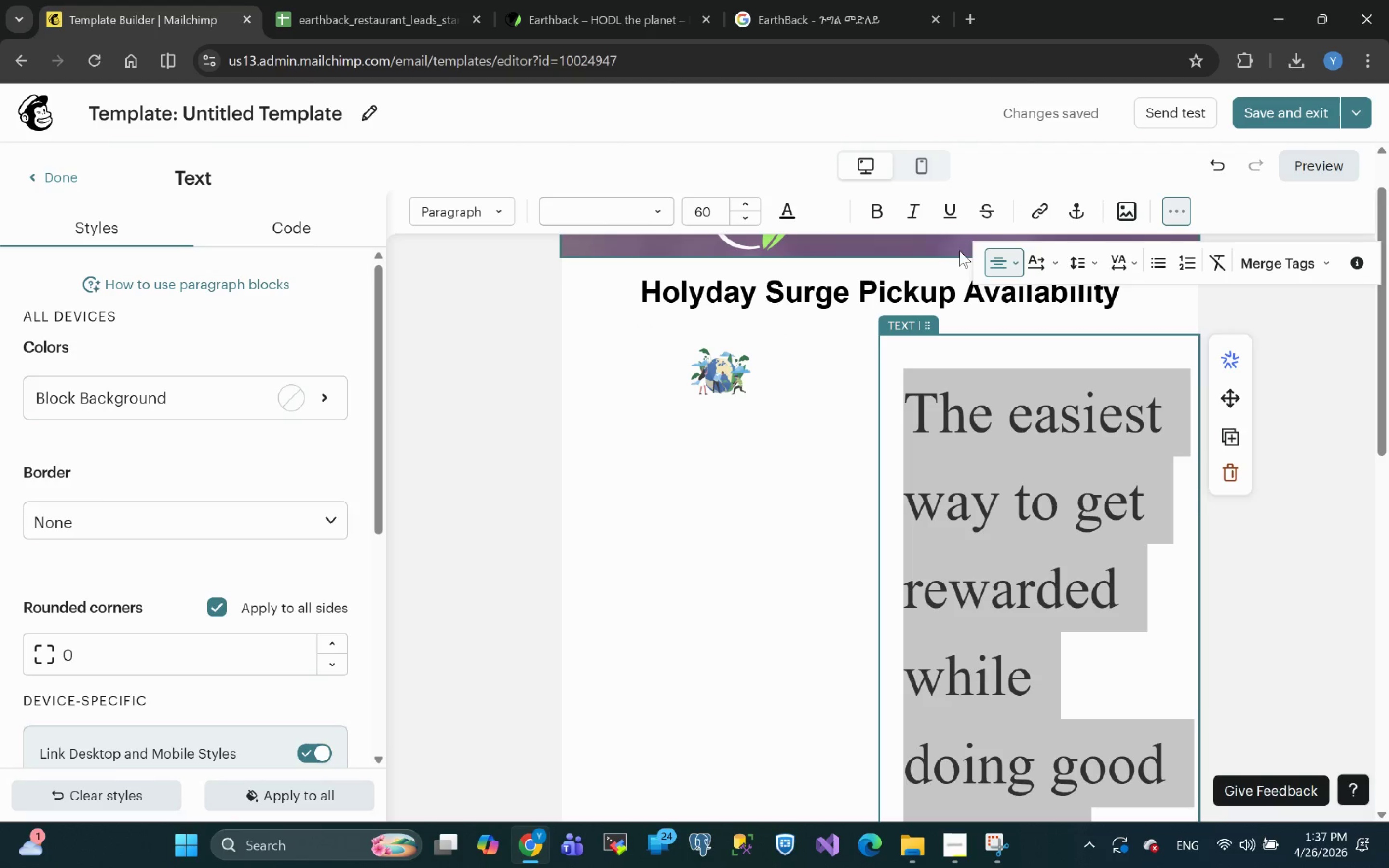 
left_click([1097, 263])
 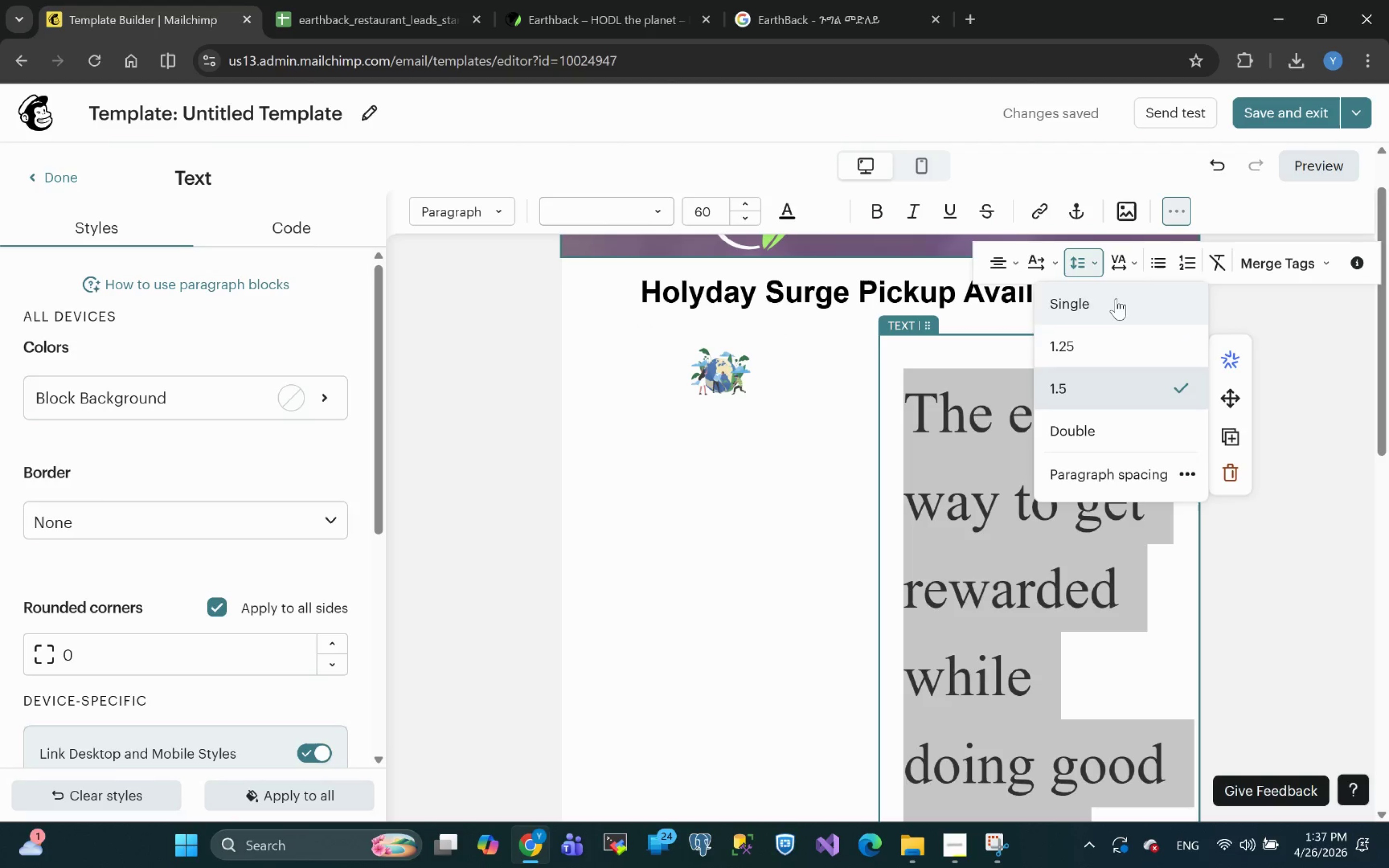 
left_click([1117, 300])
 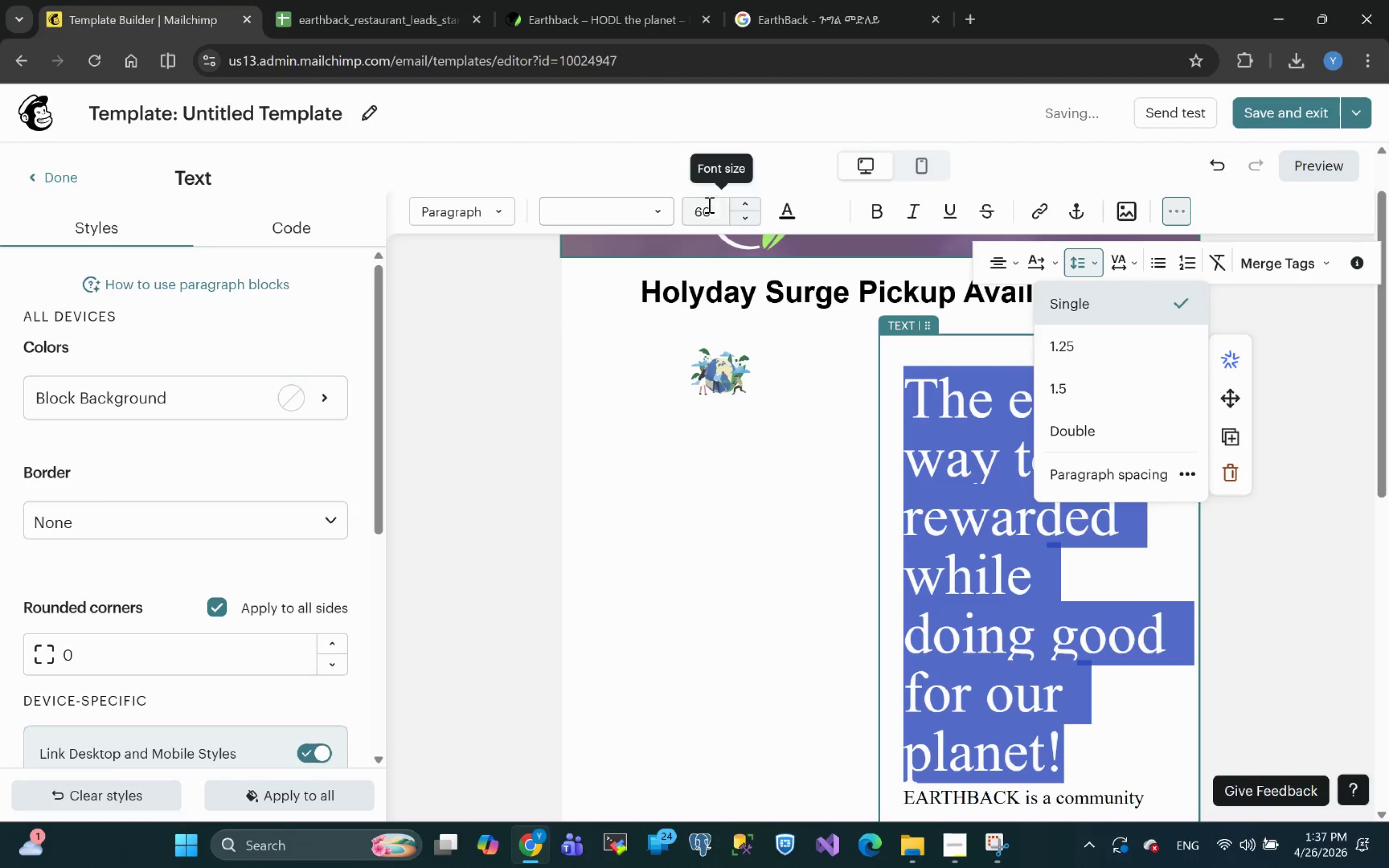 
left_click([717, 213])
 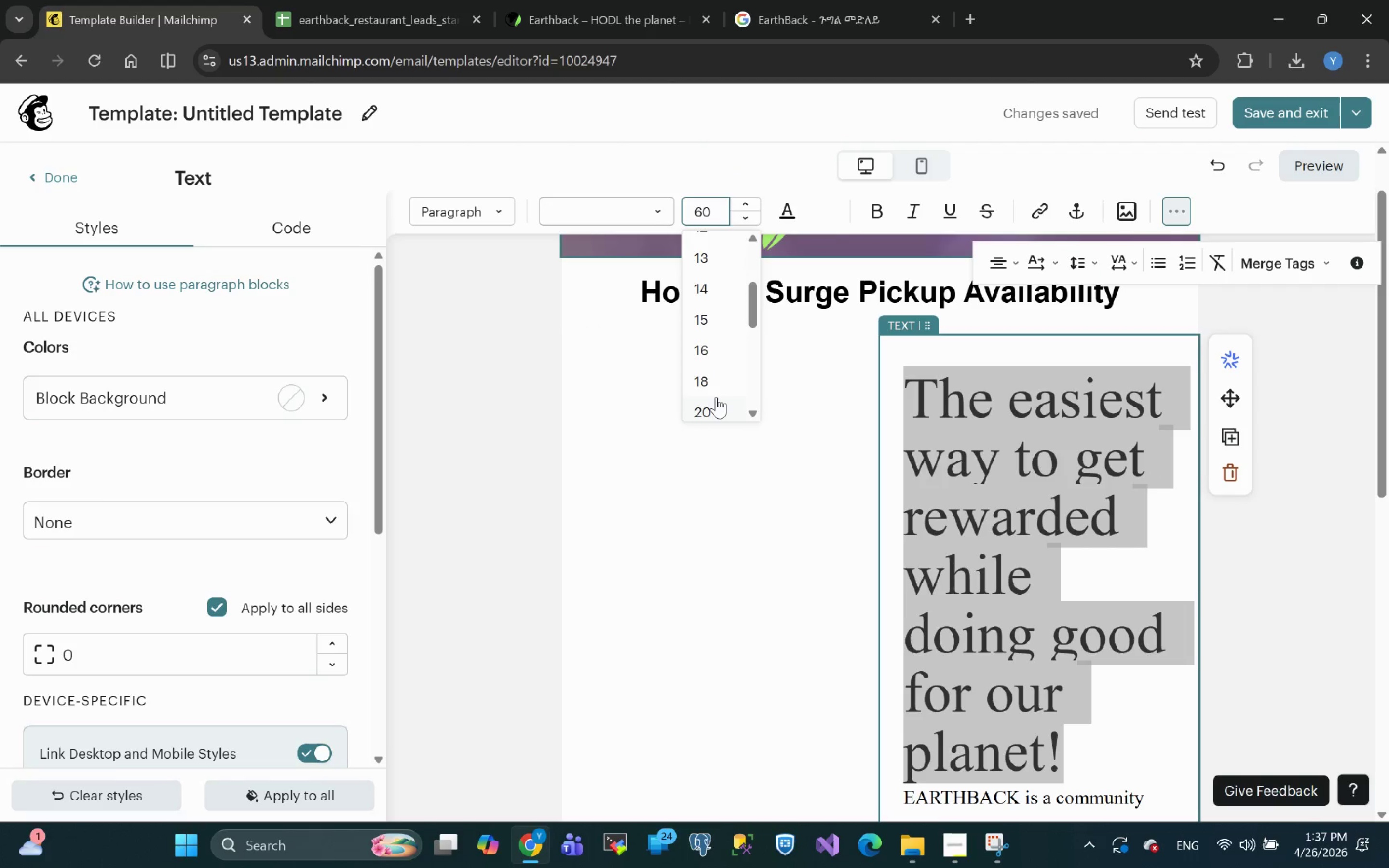 
wait(5.38)
 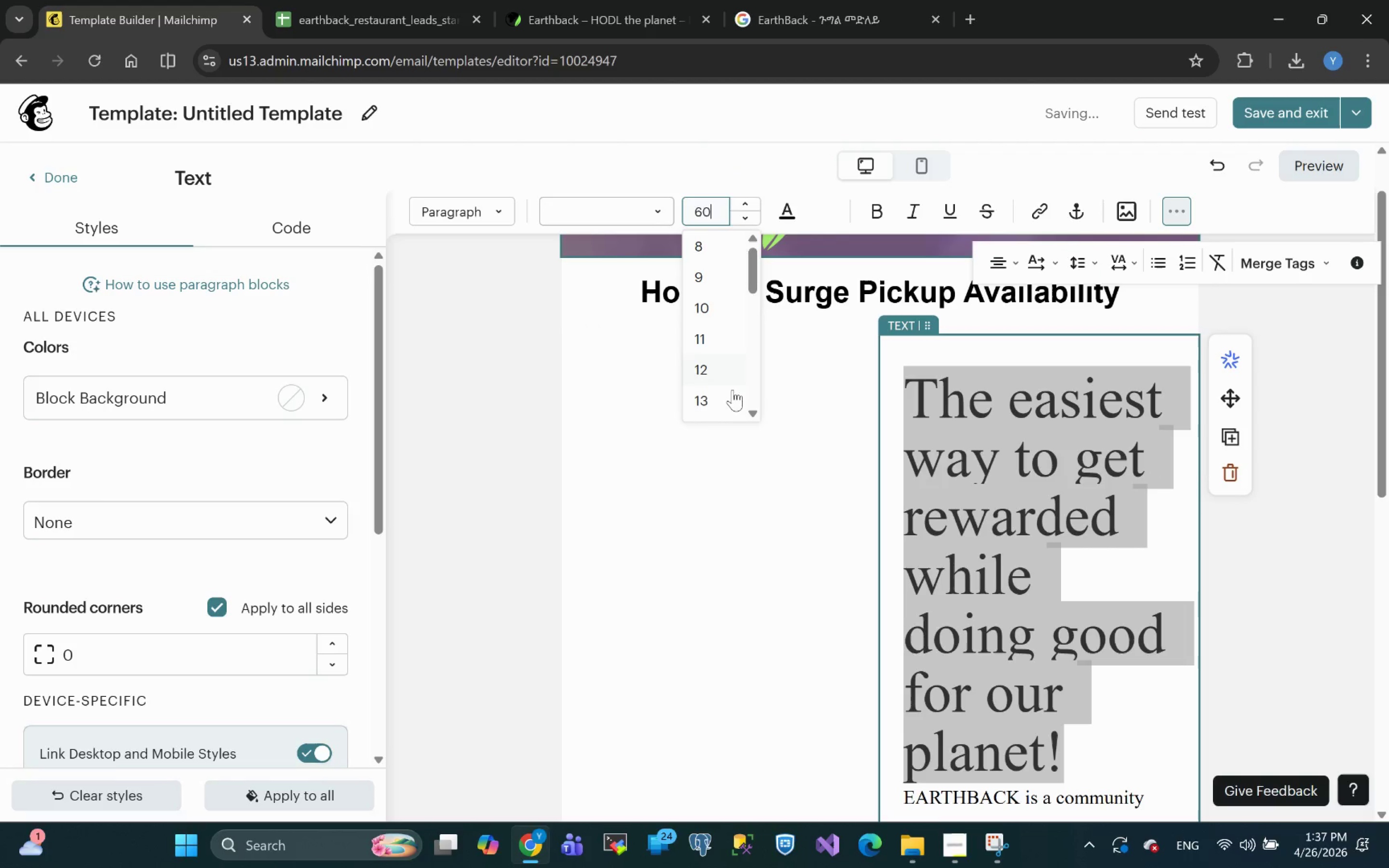 
left_click([711, 379])
 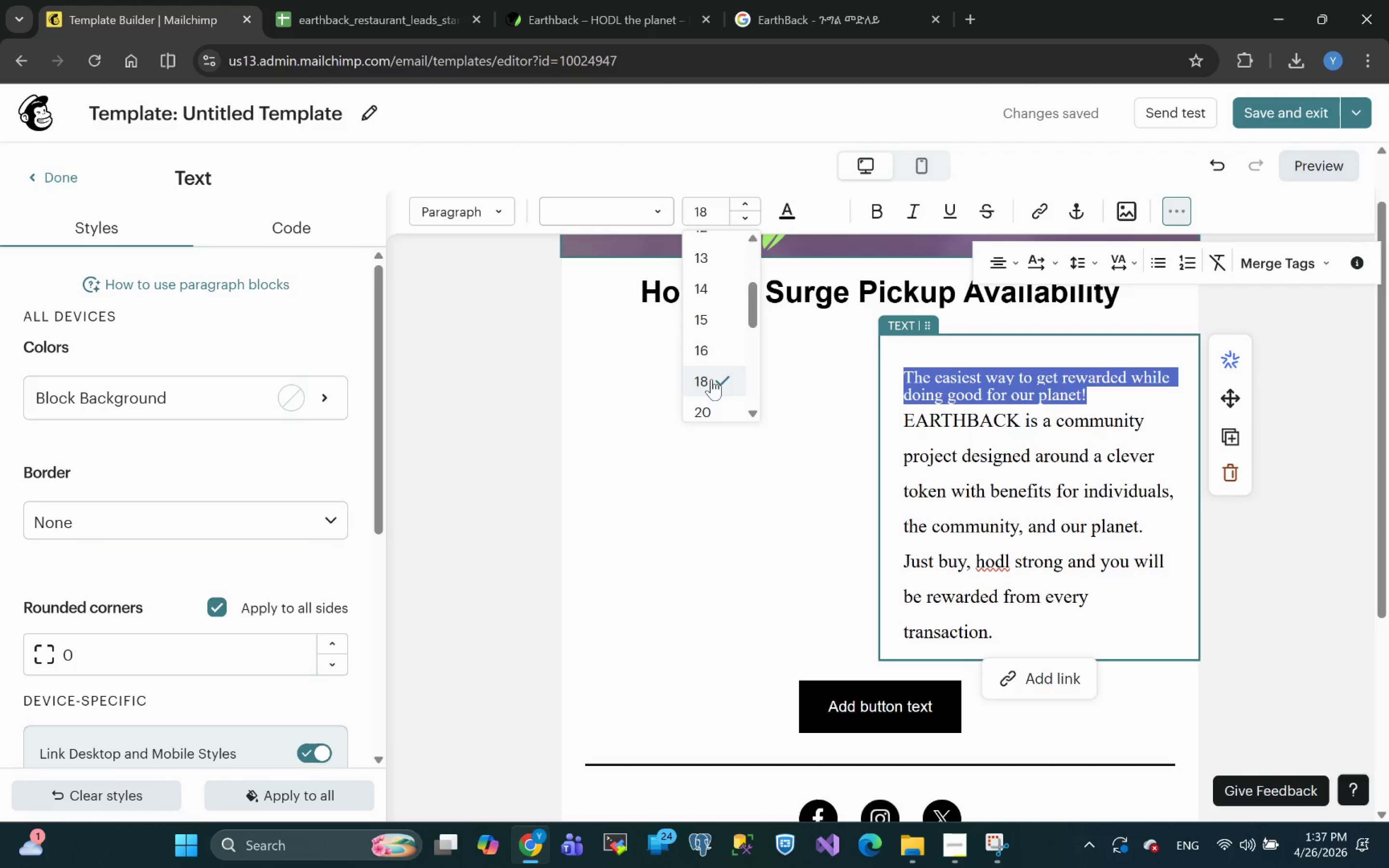 
wait(14.72)
 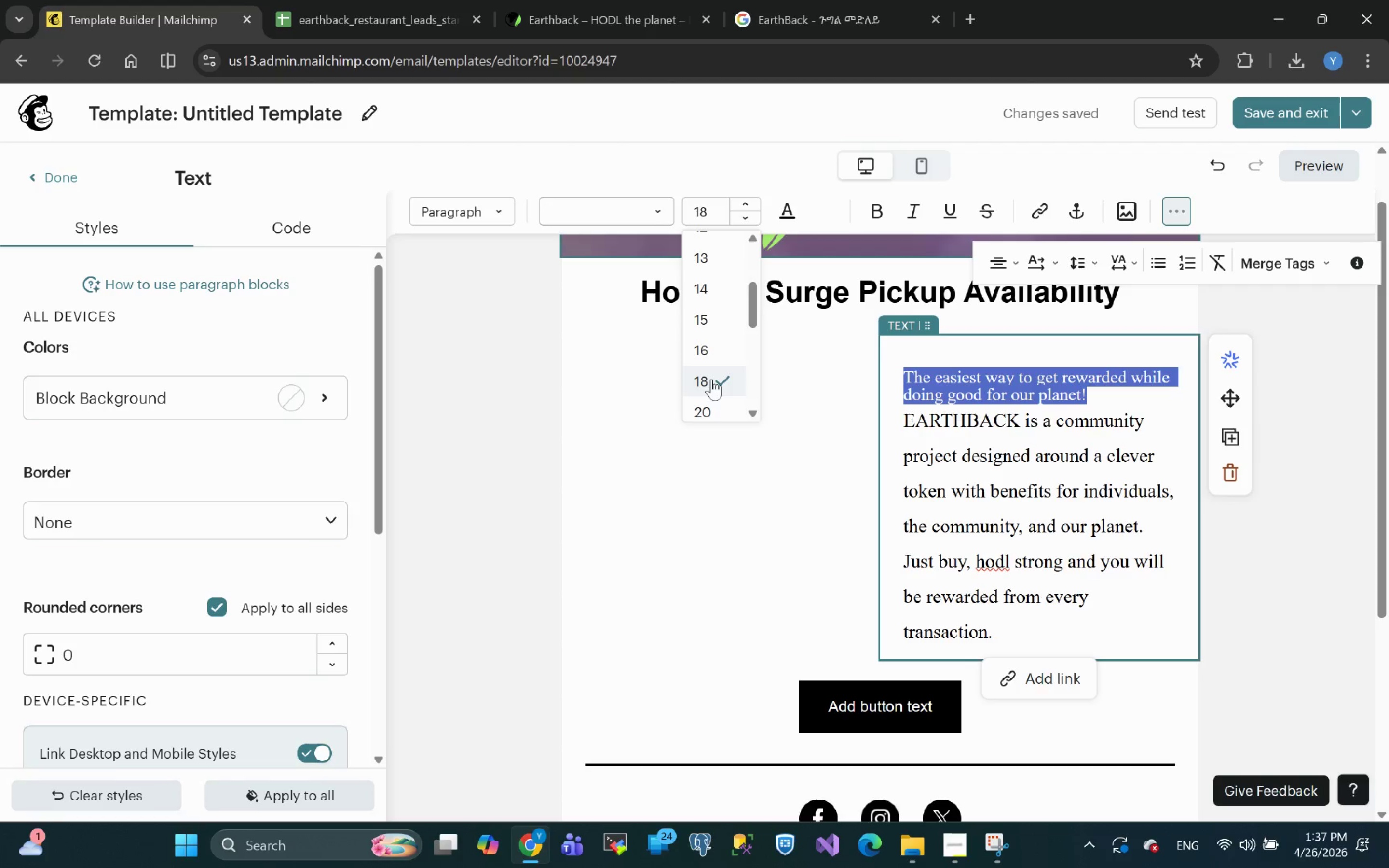 
left_click([1072, 451])
 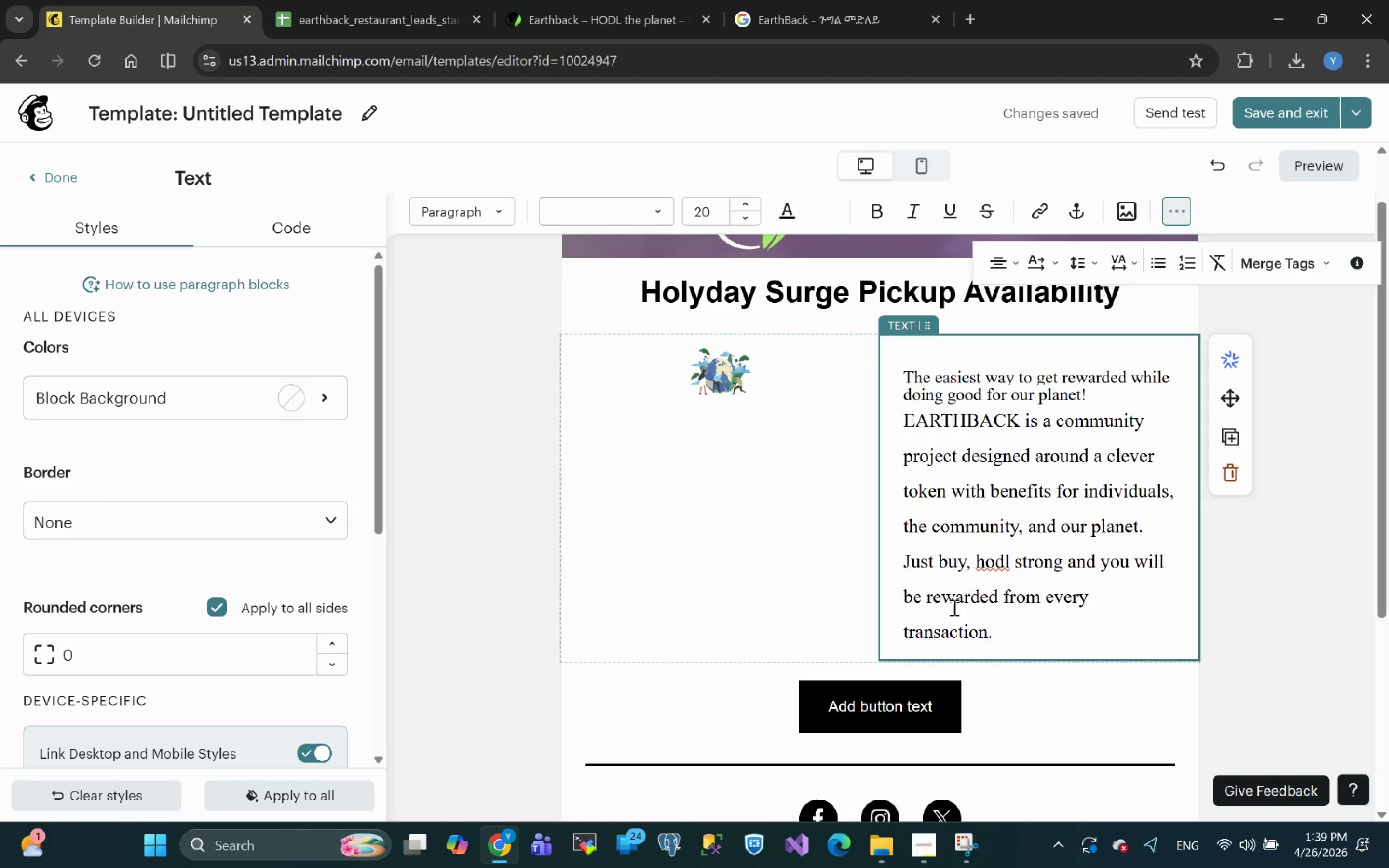 
wait(113.16)
 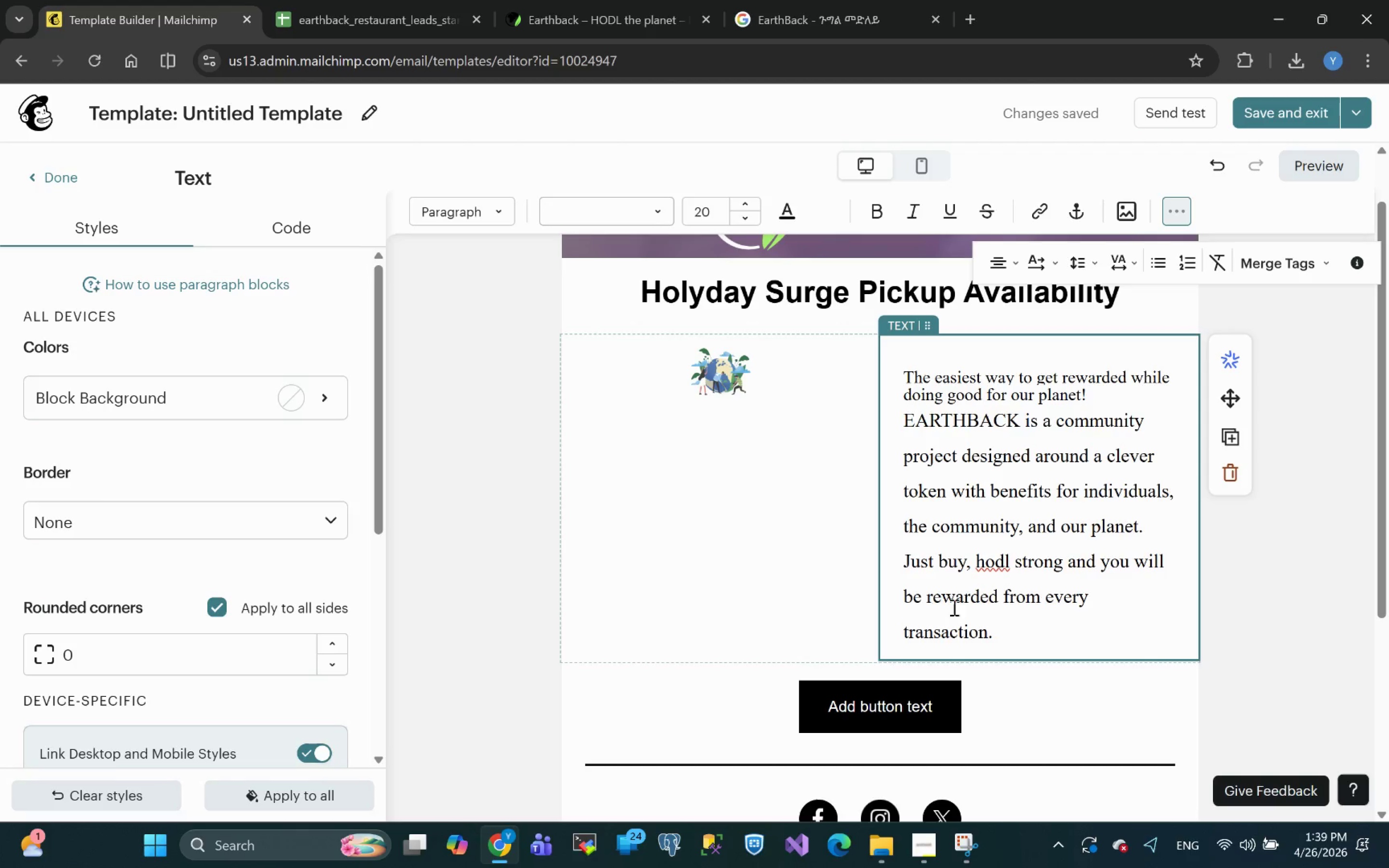 
left_click([594, 11])
 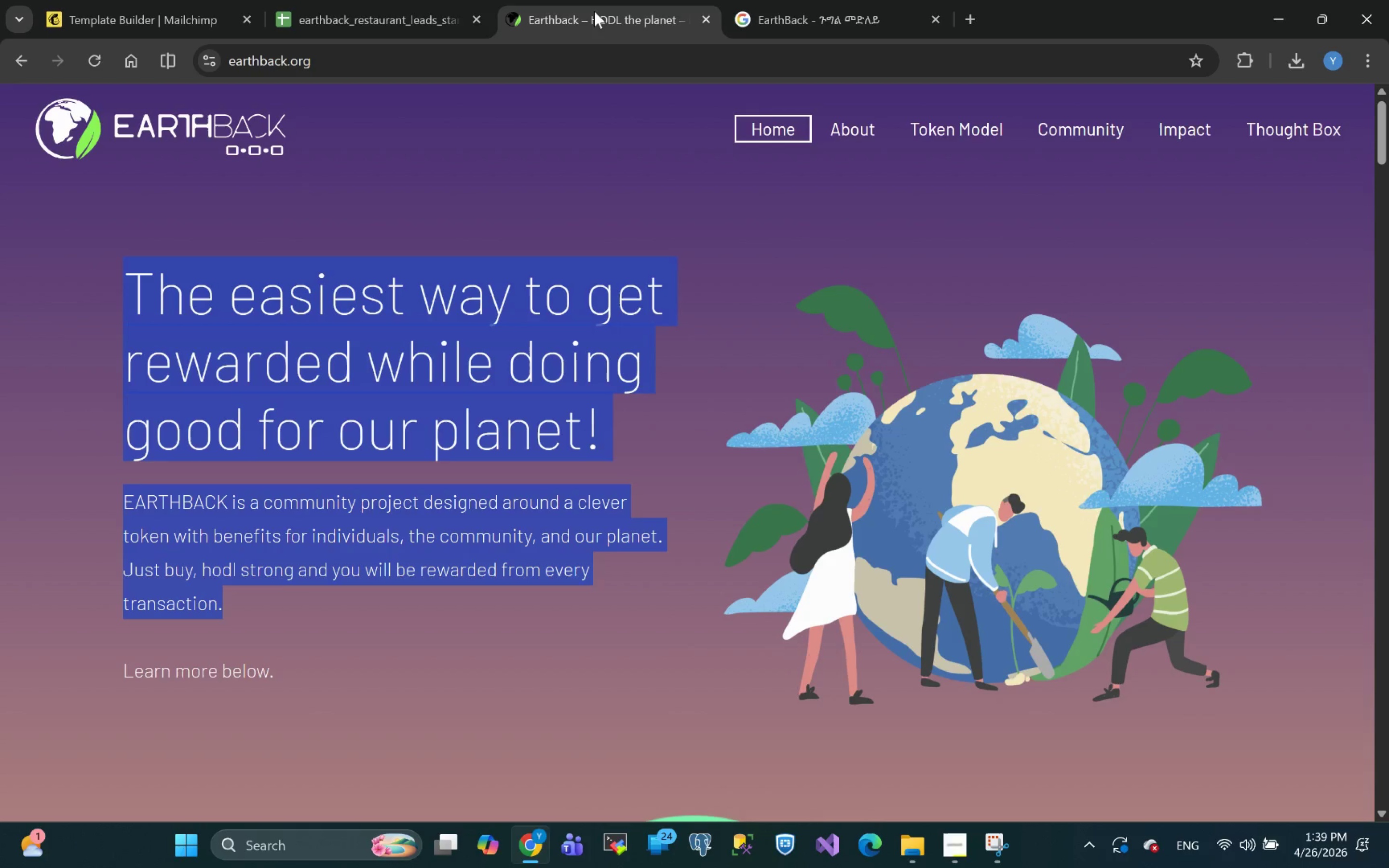 
left_click([132, 9])
 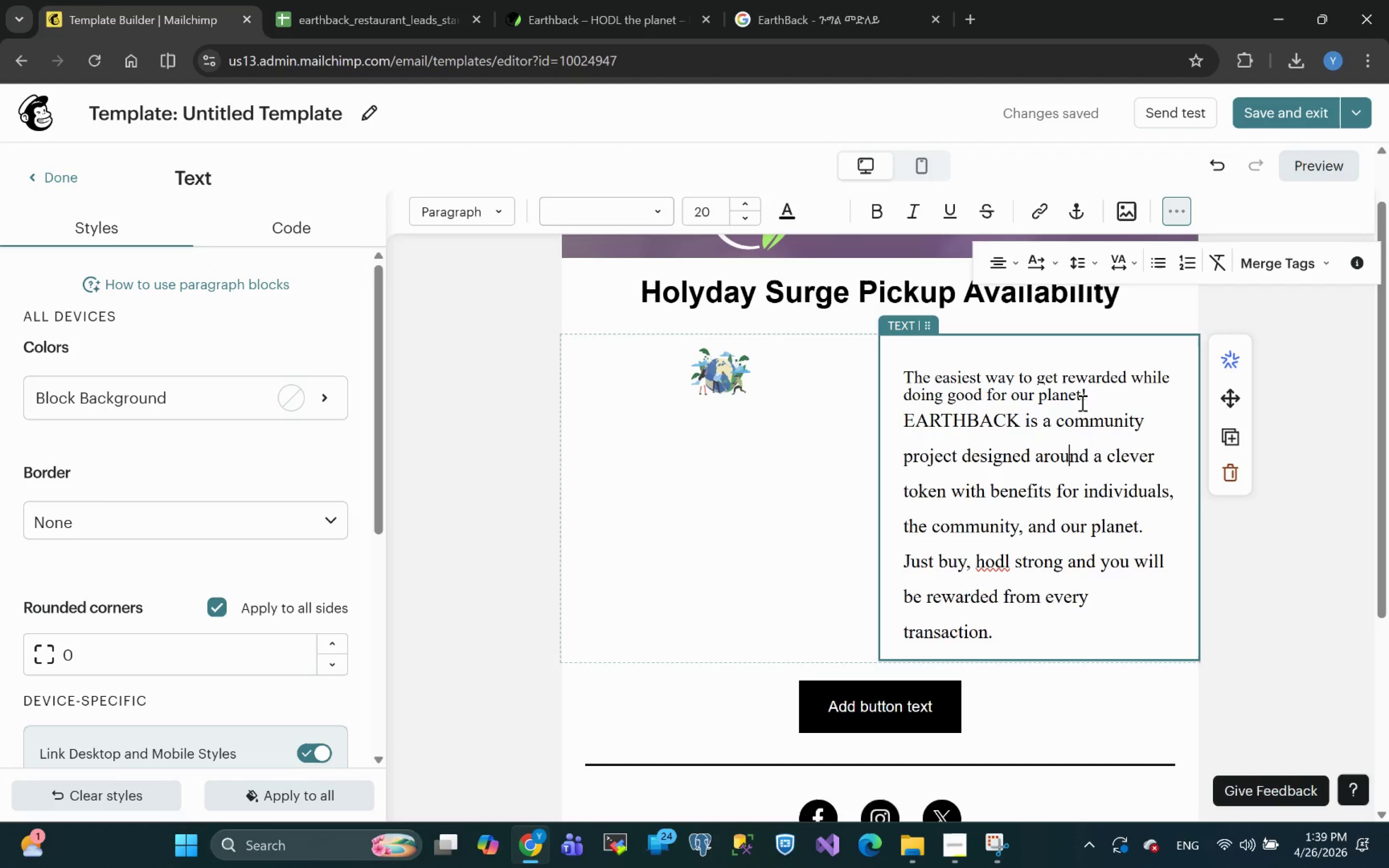 
left_click([1093, 400])
 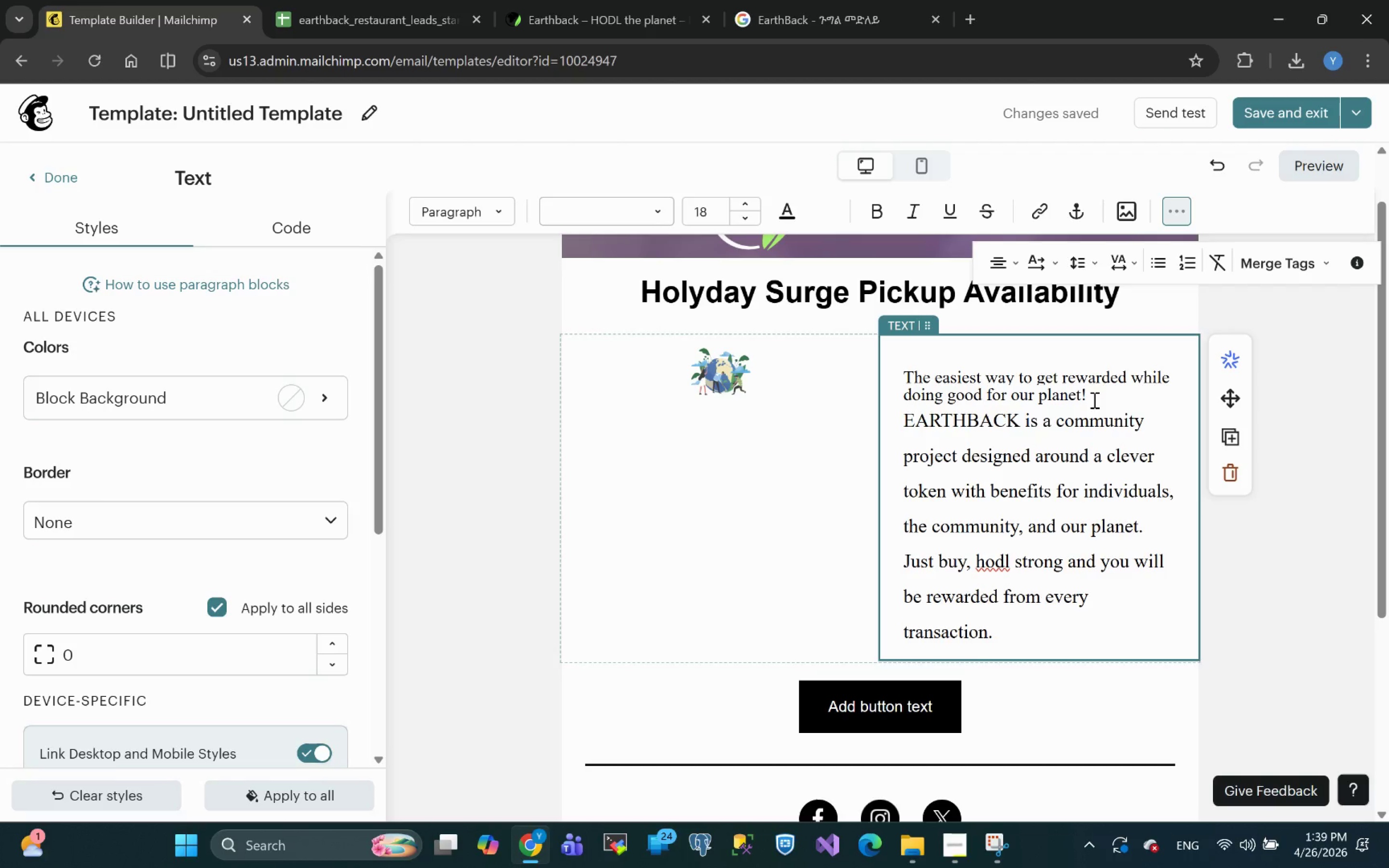 
left_click([1093, 400])
 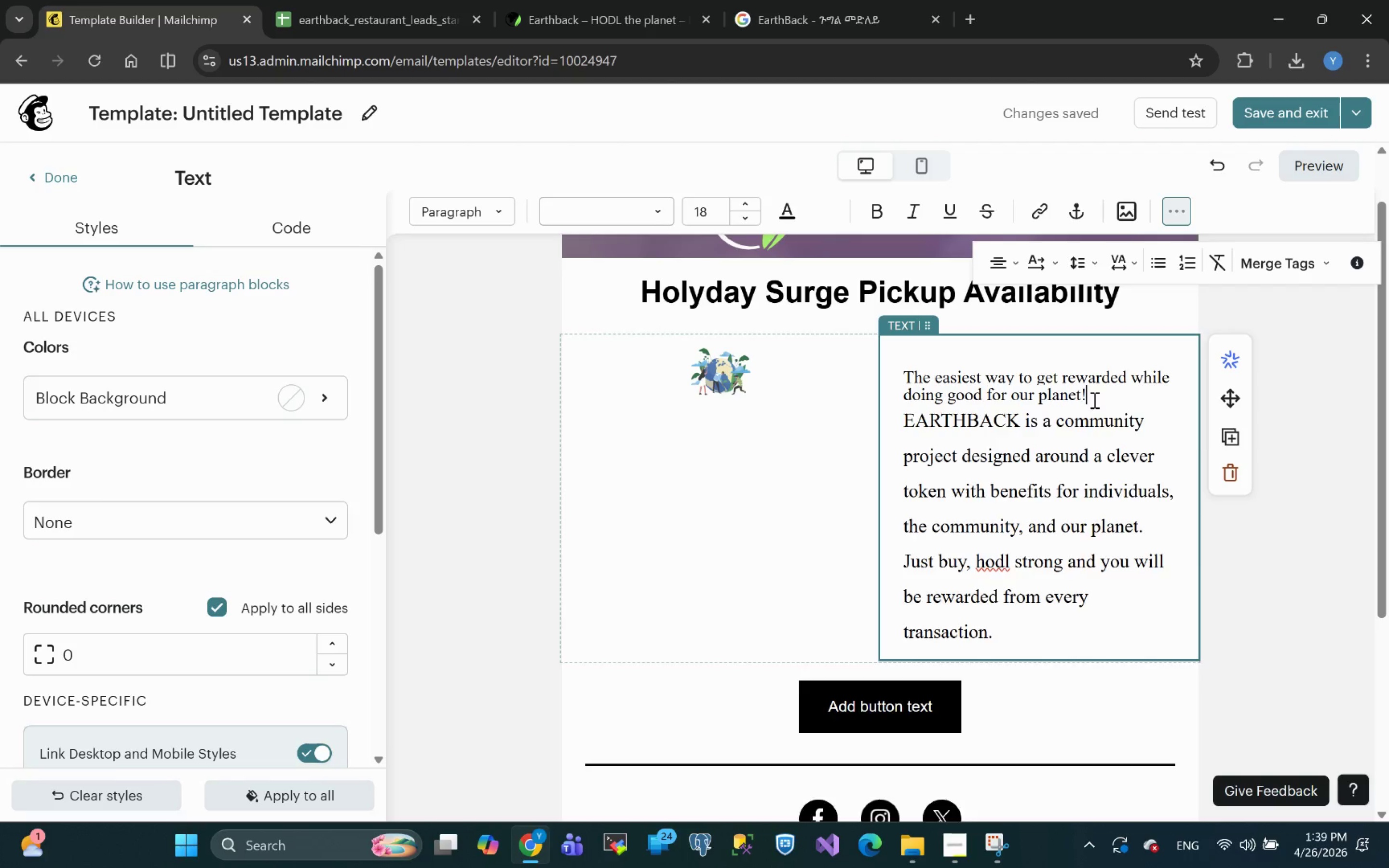 
key(Enter)
 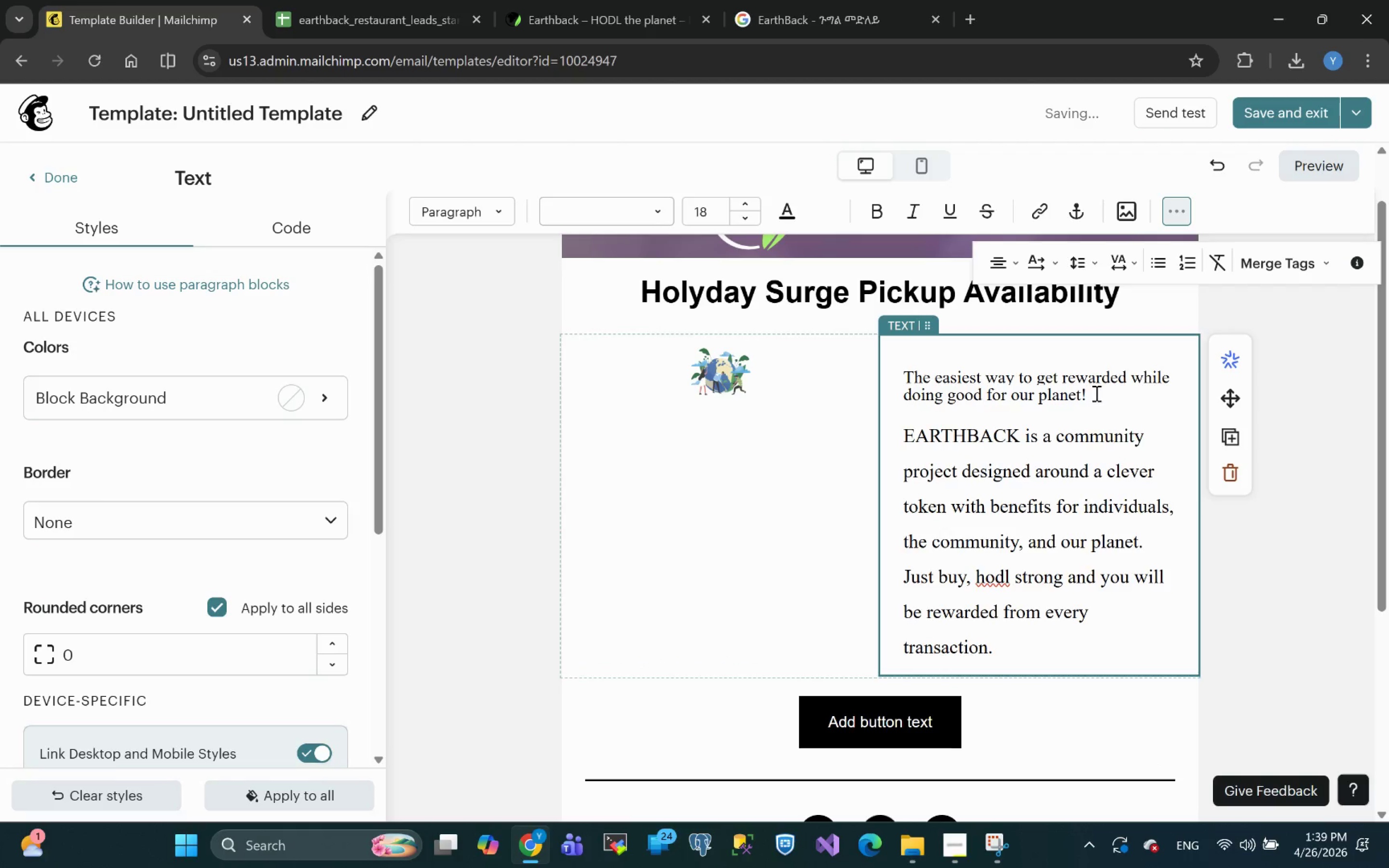 
left_click_drag(start_coordinate=[1093, 393], to_coordinate=[887, 372])
 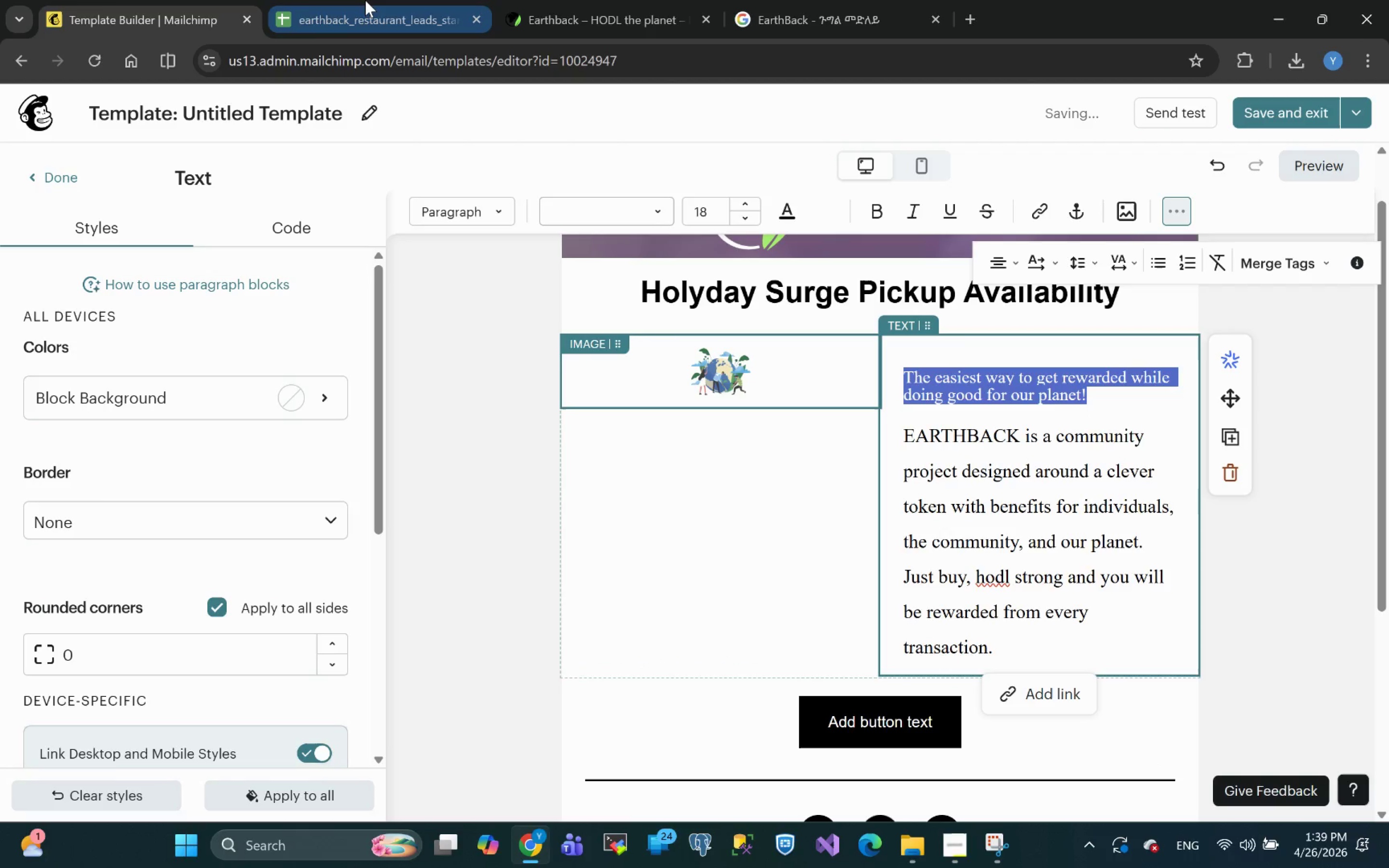 
left_click([565, 14])
 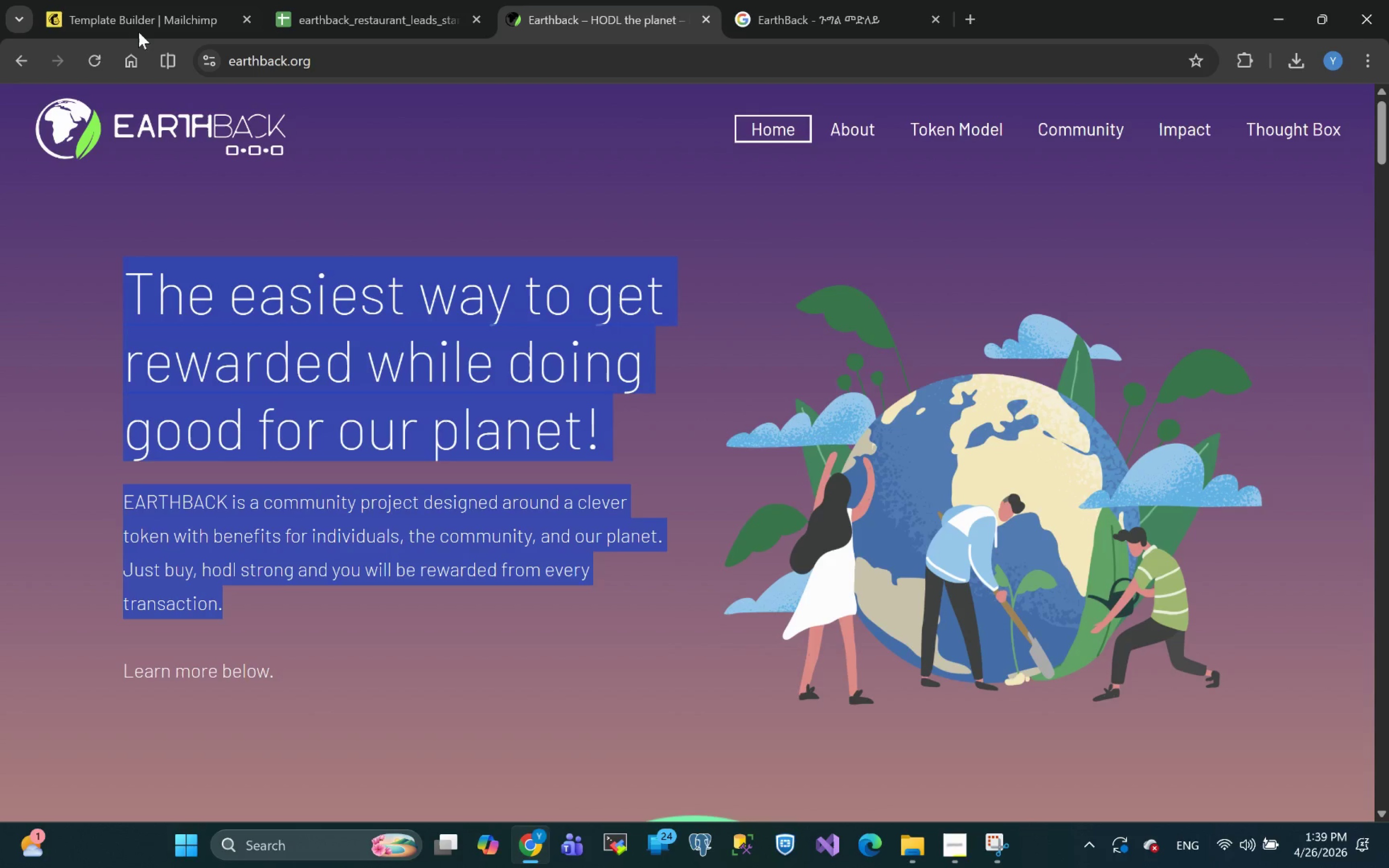 
left_click([111, 11])
 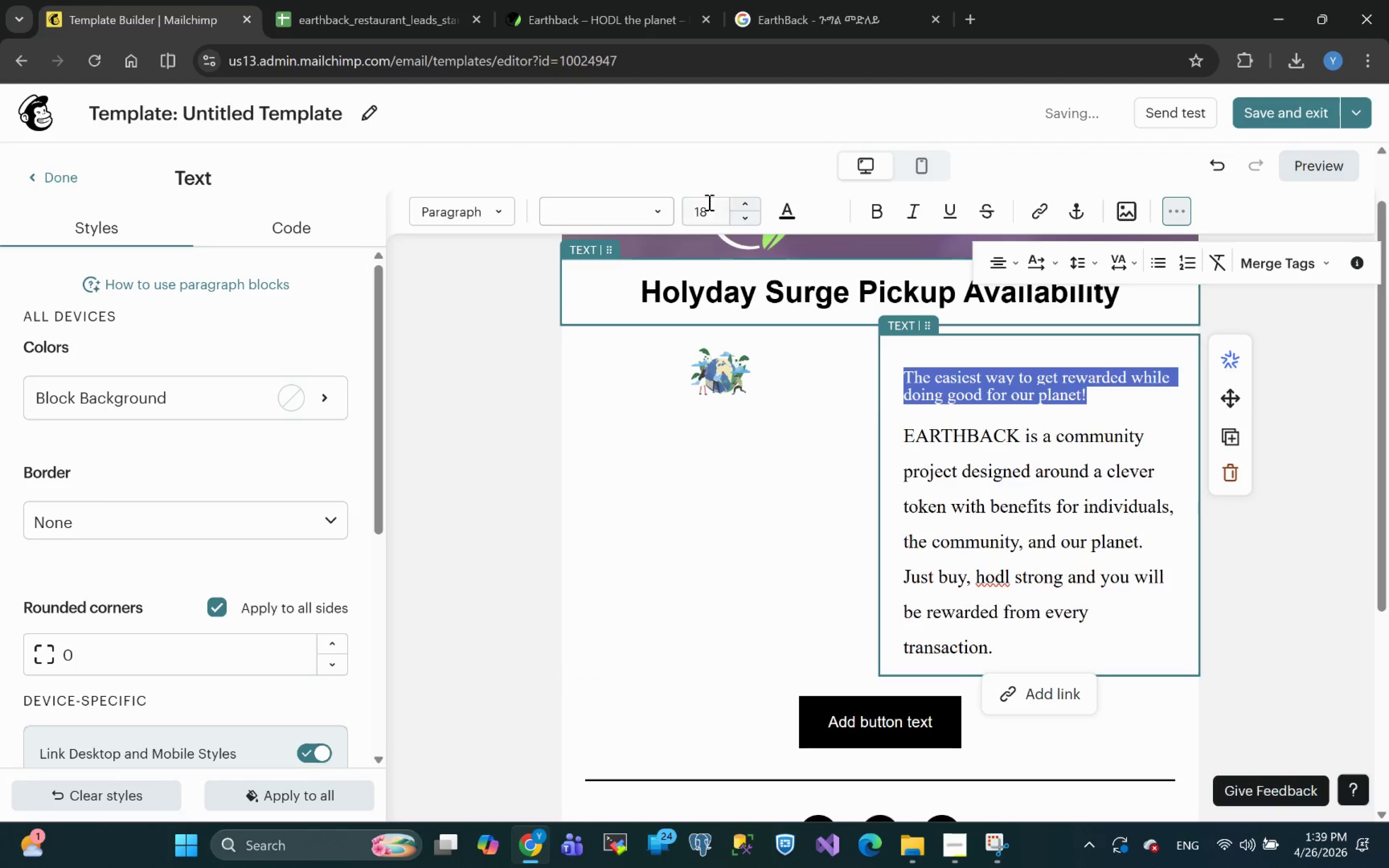 
left_click([608, 217])
 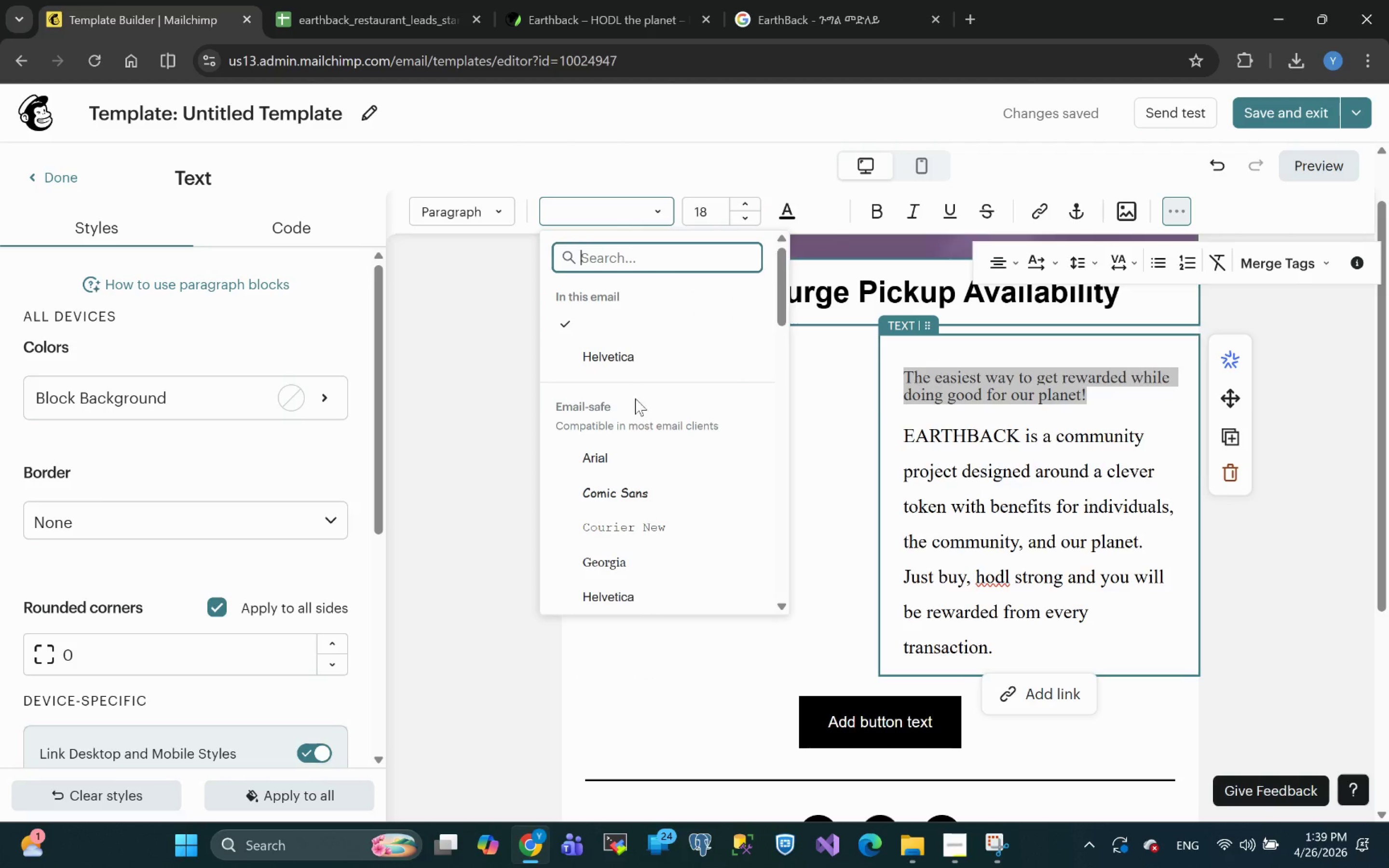 
left_click([620, 353])
 